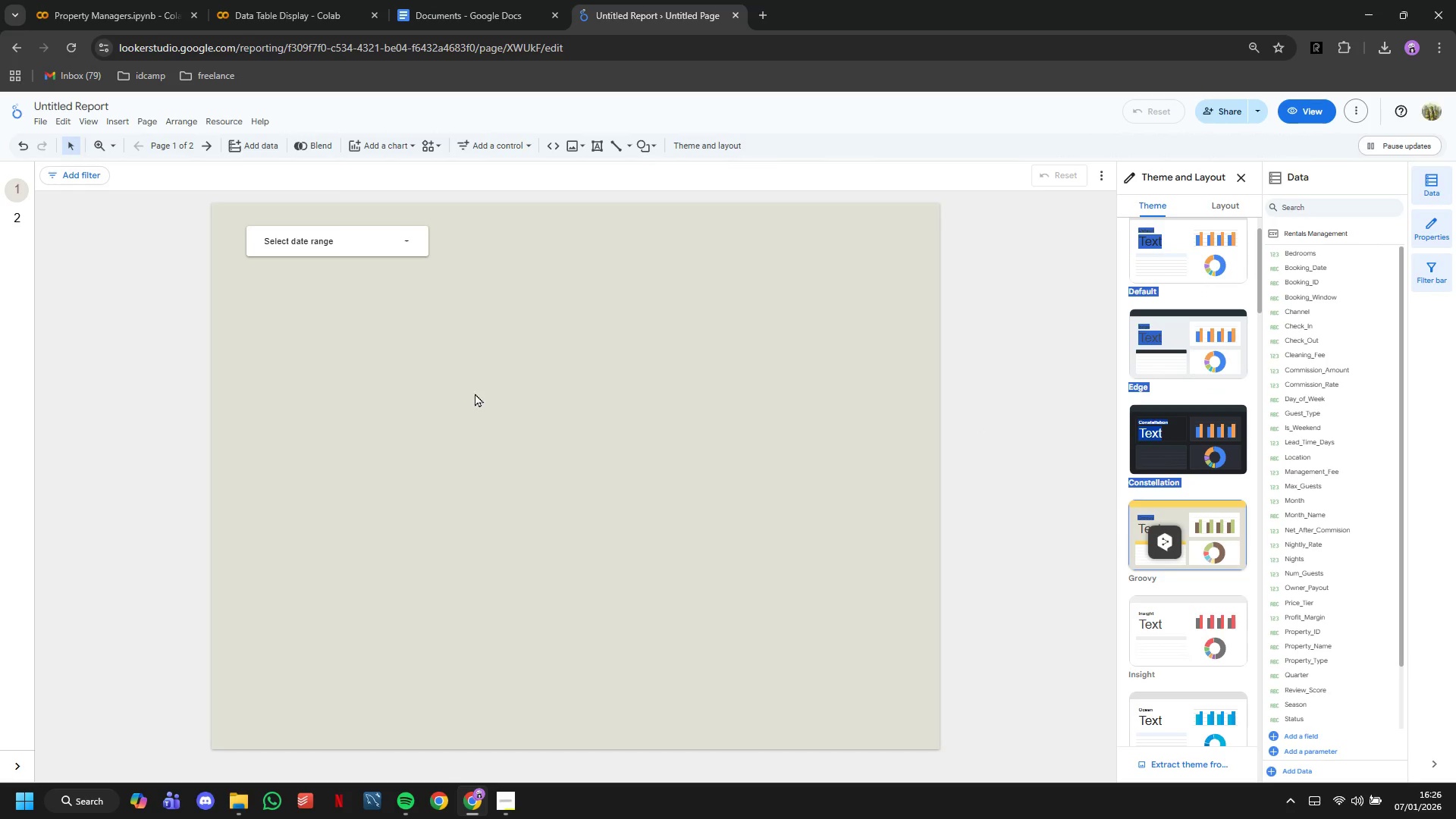 
left_click([469, 399])
 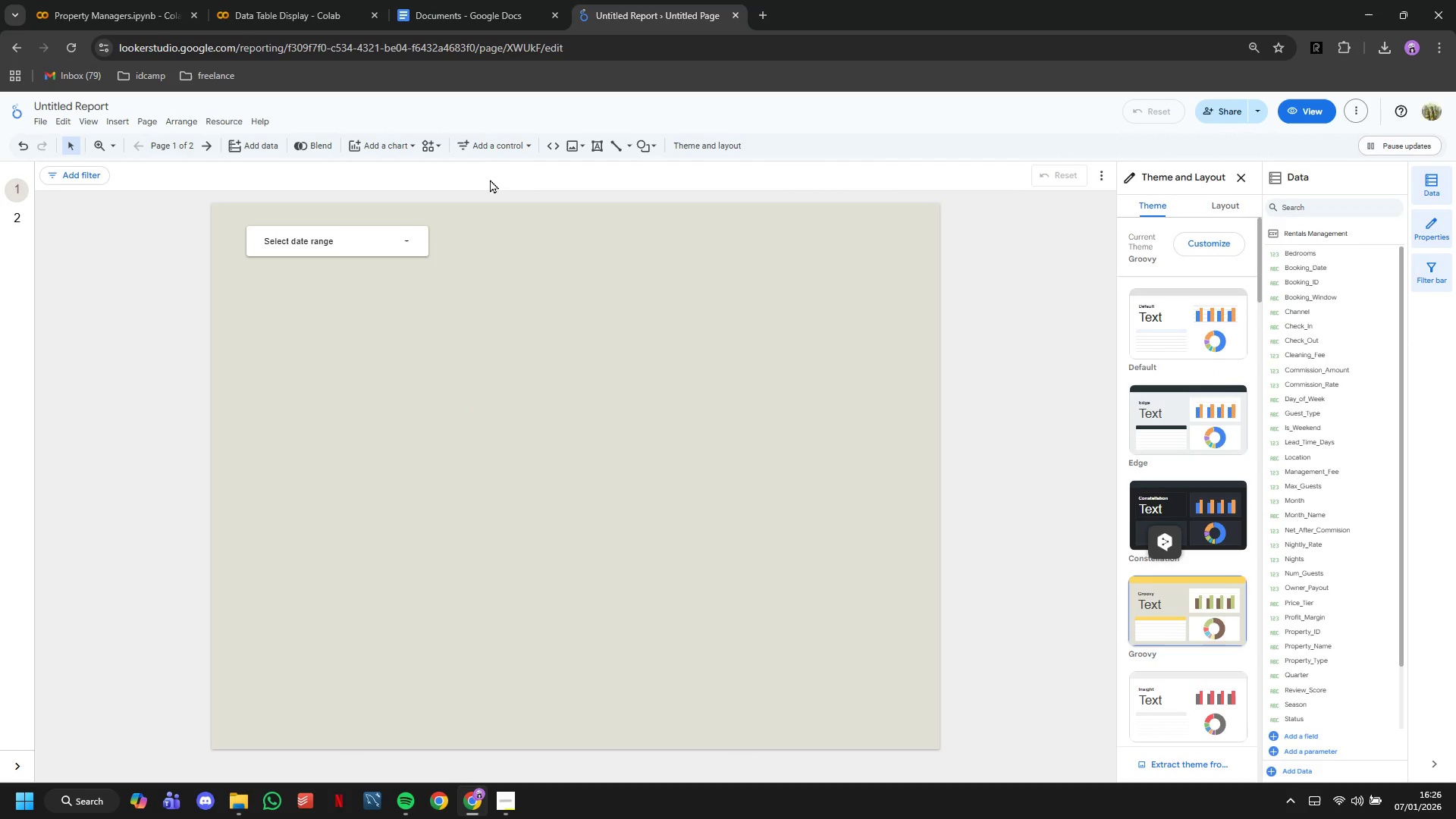 
left_click([482, 148])
 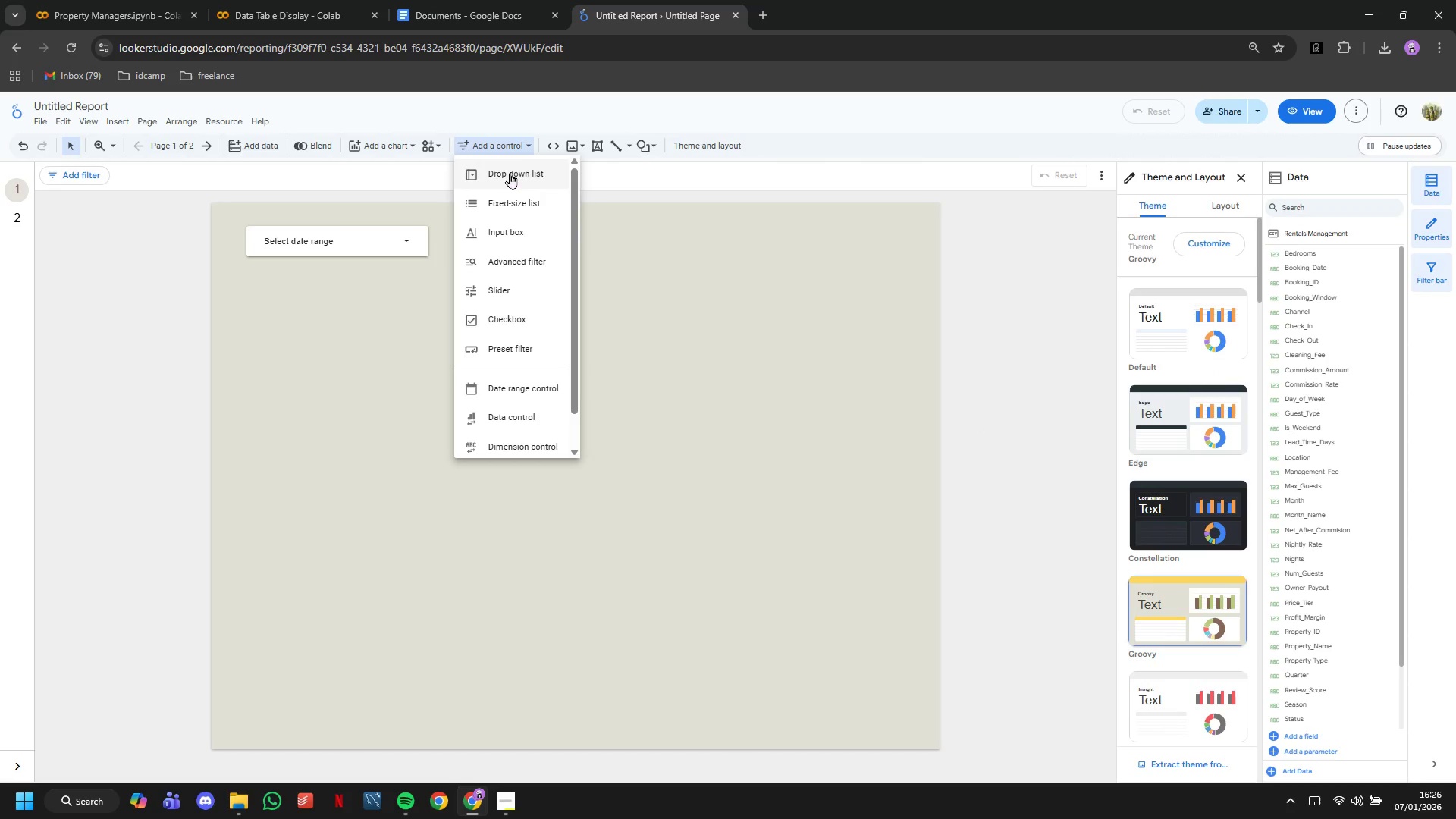 
left_click([510, 173])
 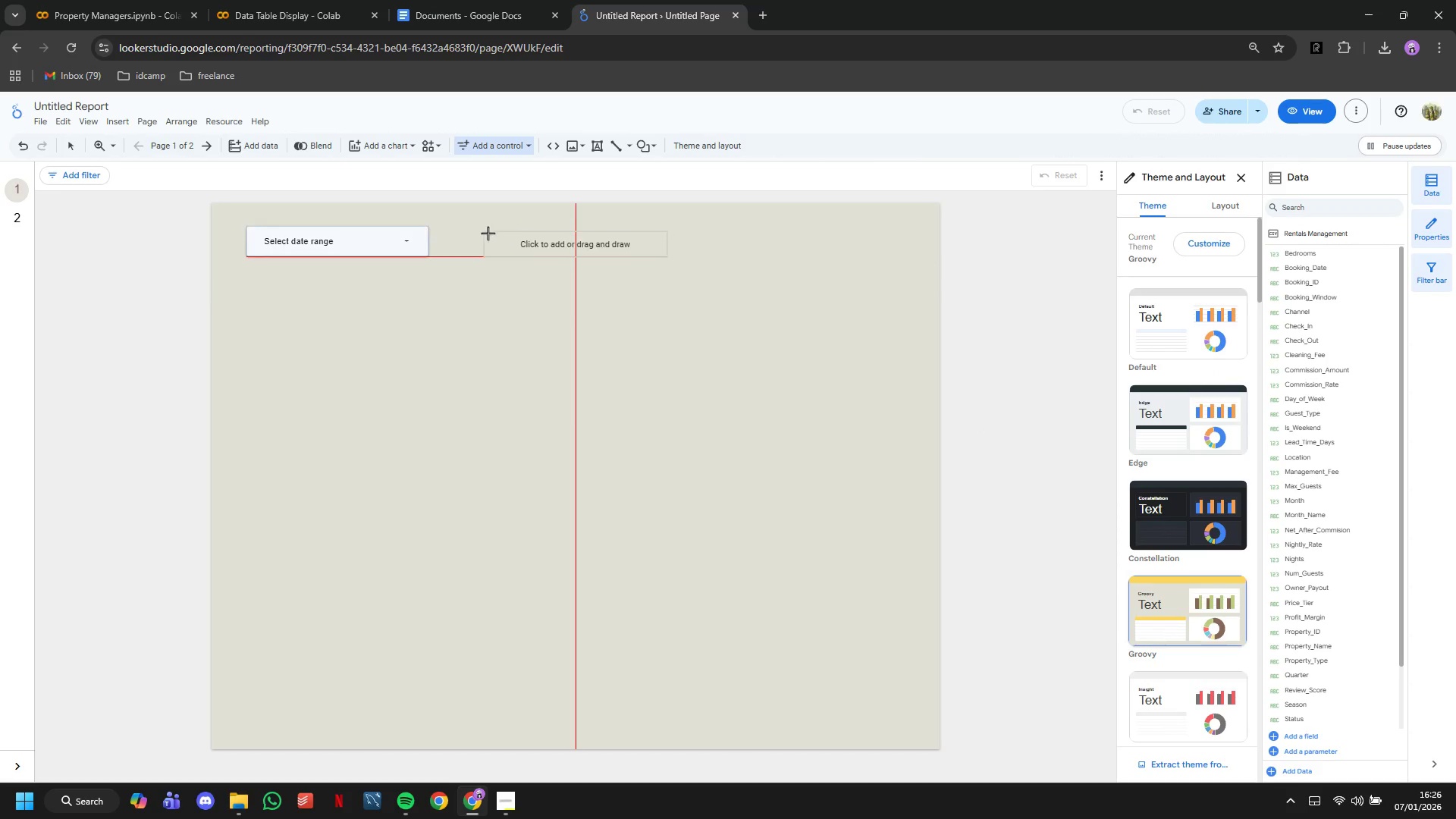 
left_click([487, 229])
 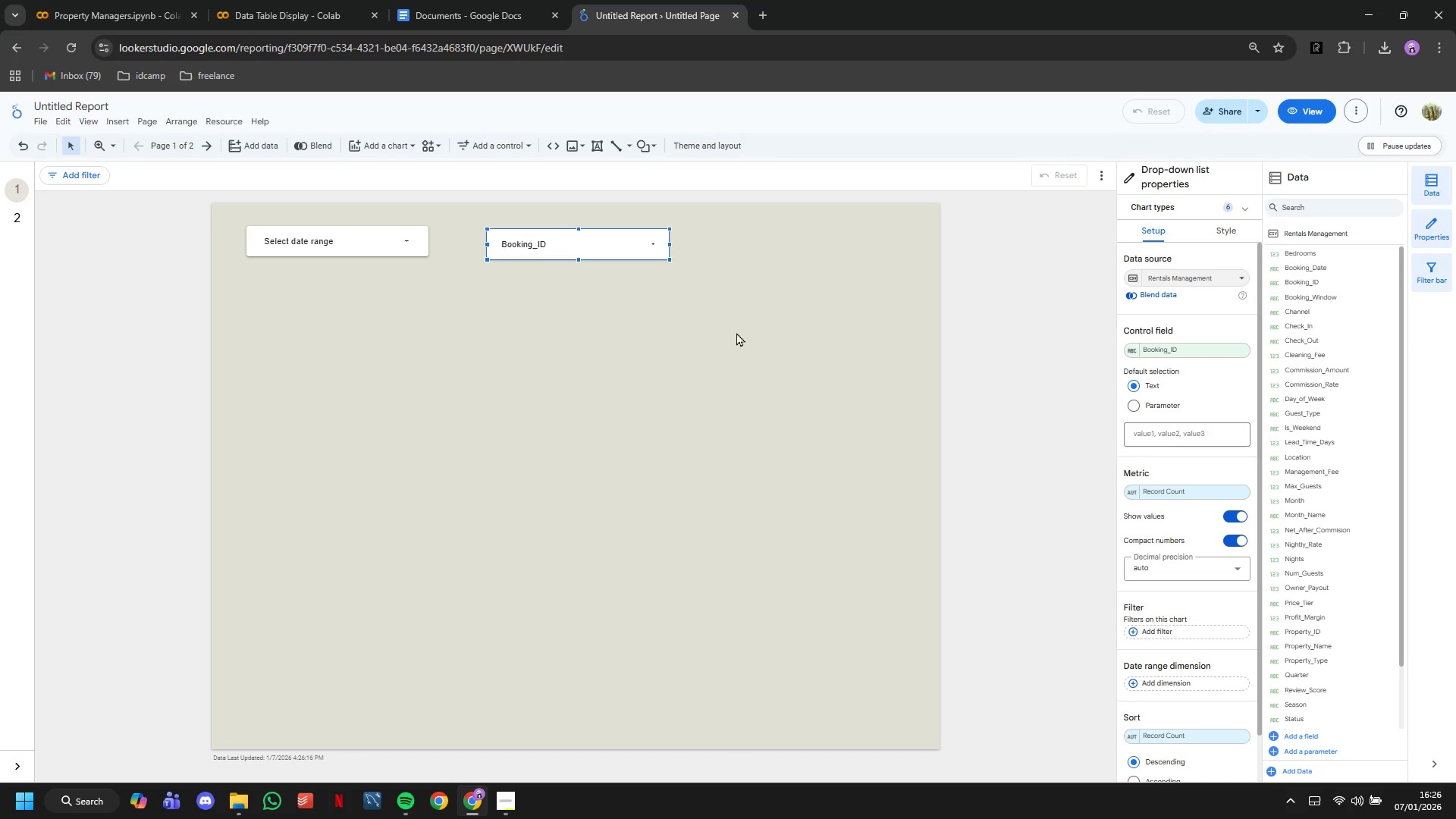 
left_click([1176, 352])
 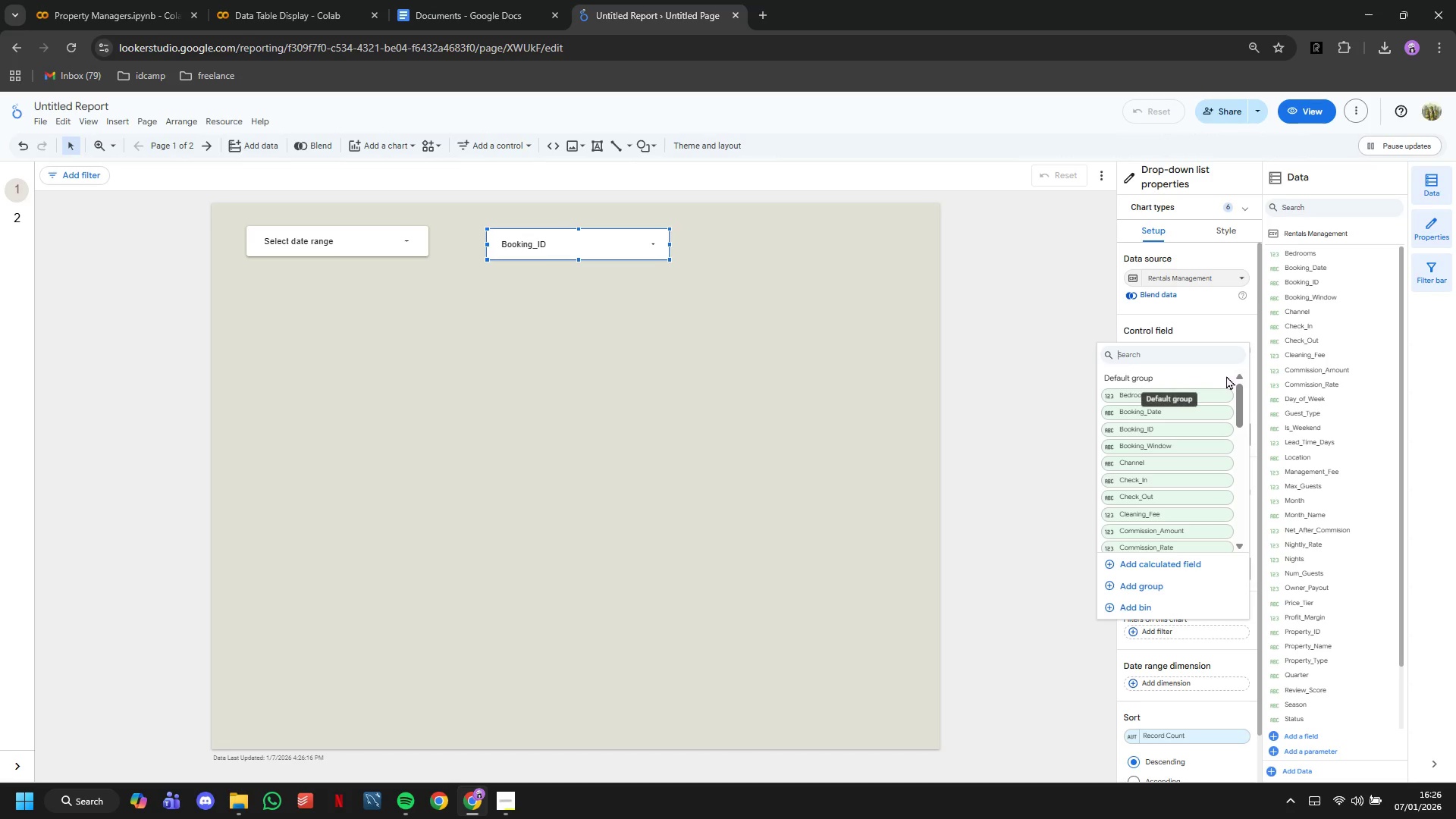 
scroll: coordinate [1210, 412], scroll_direction: down, amount: 1.0
 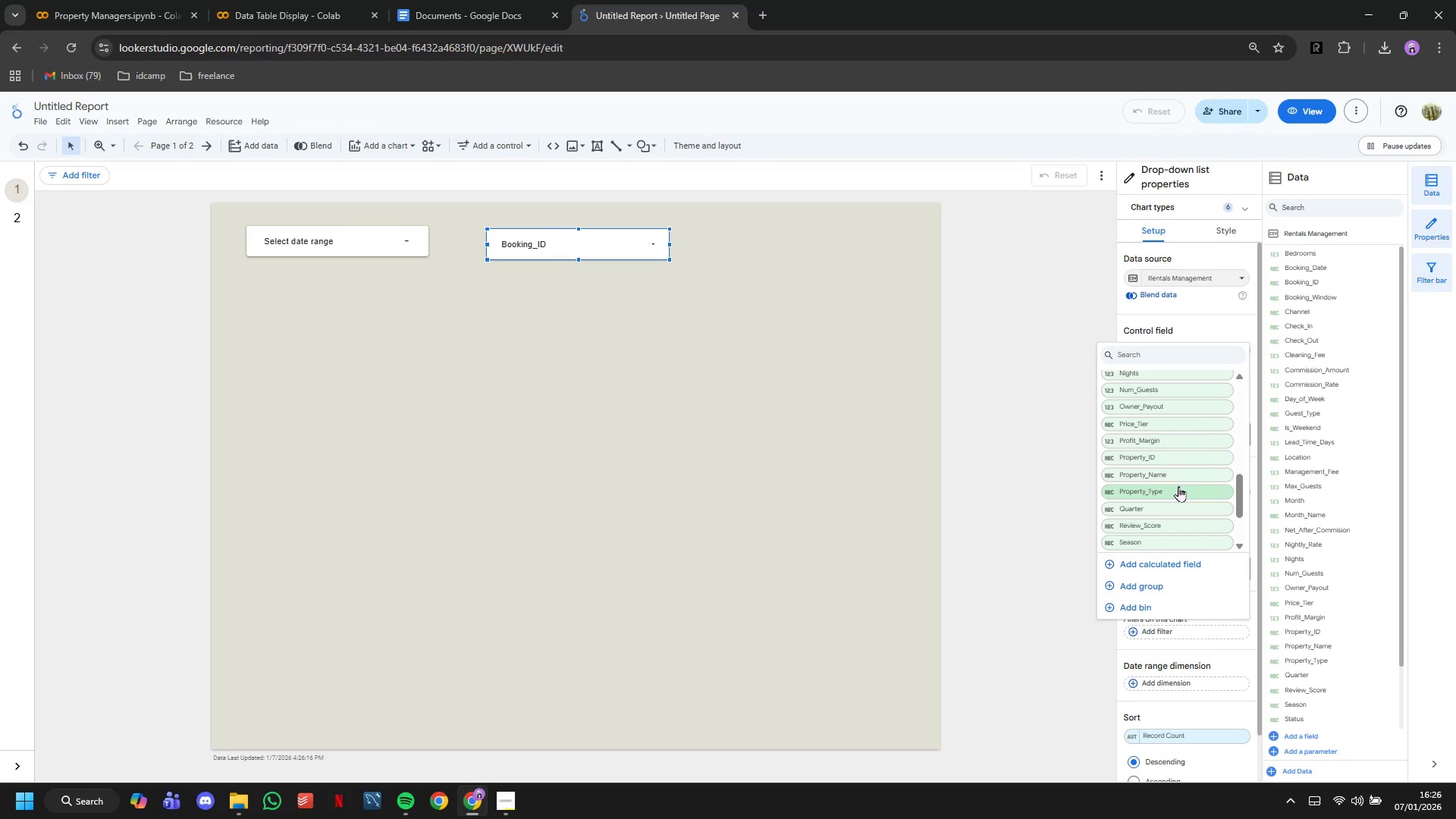 
left_click([1164, 481])
 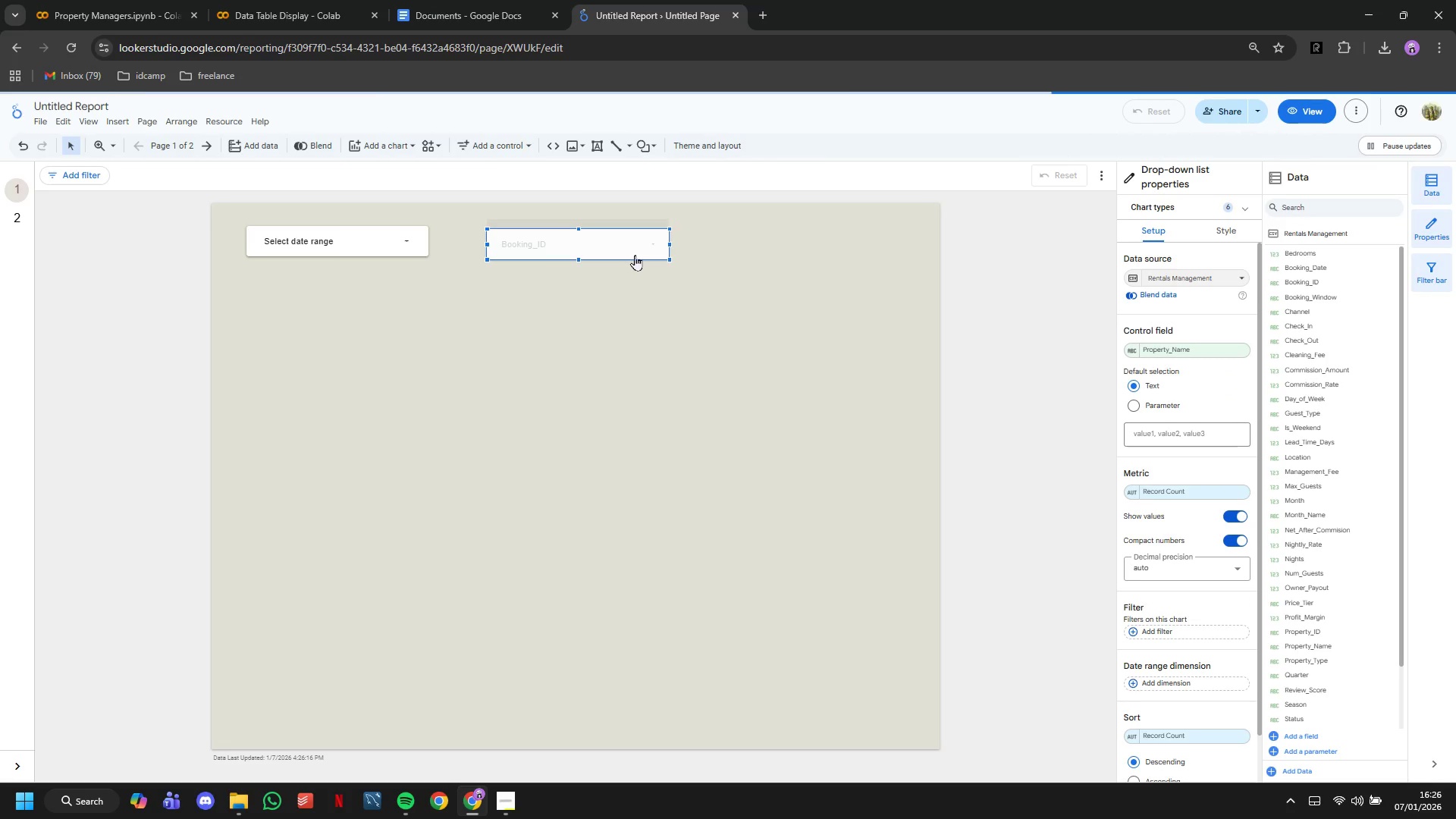 
left_click([642, 249])
 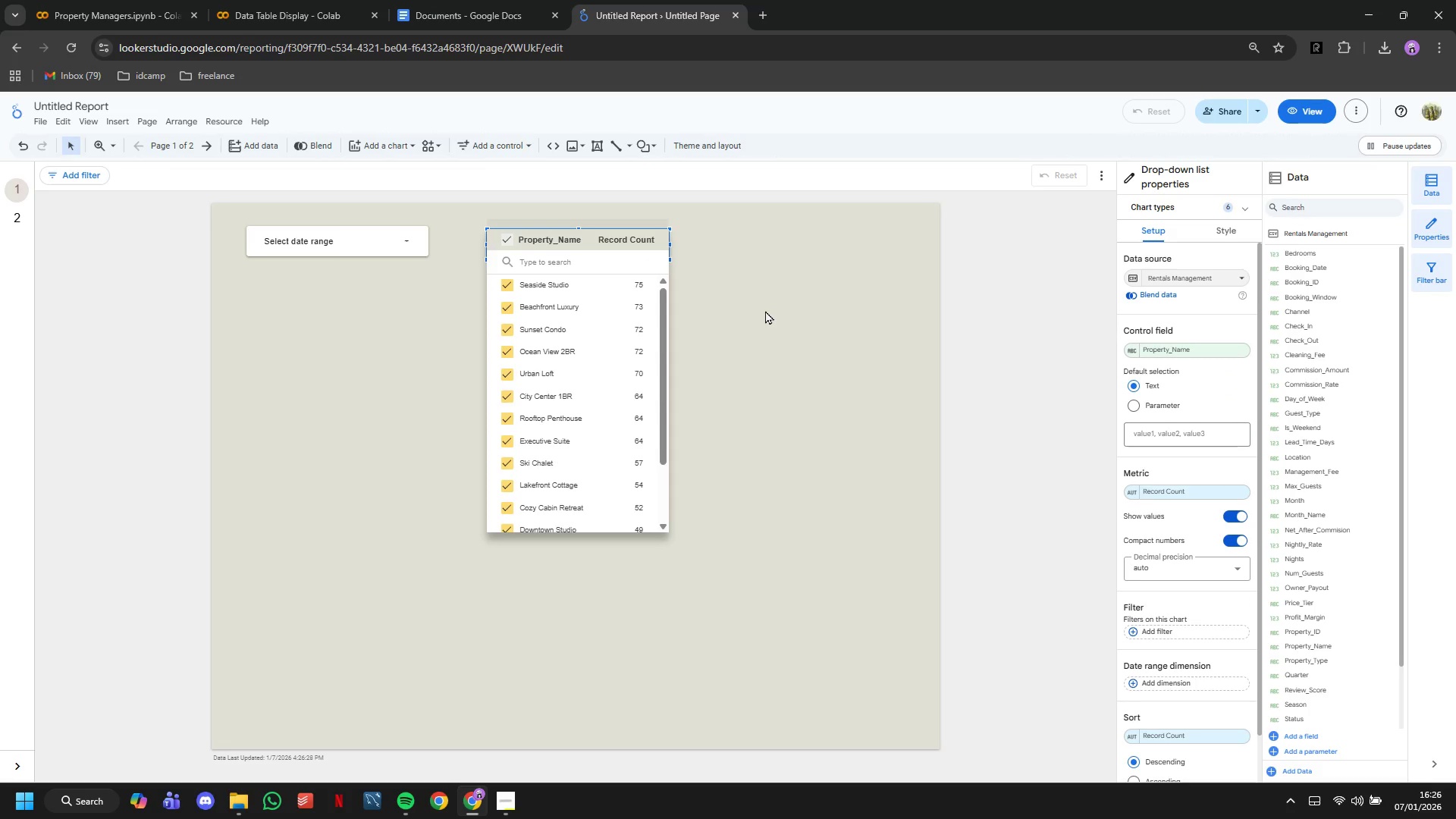 
left_click([700, 393])
 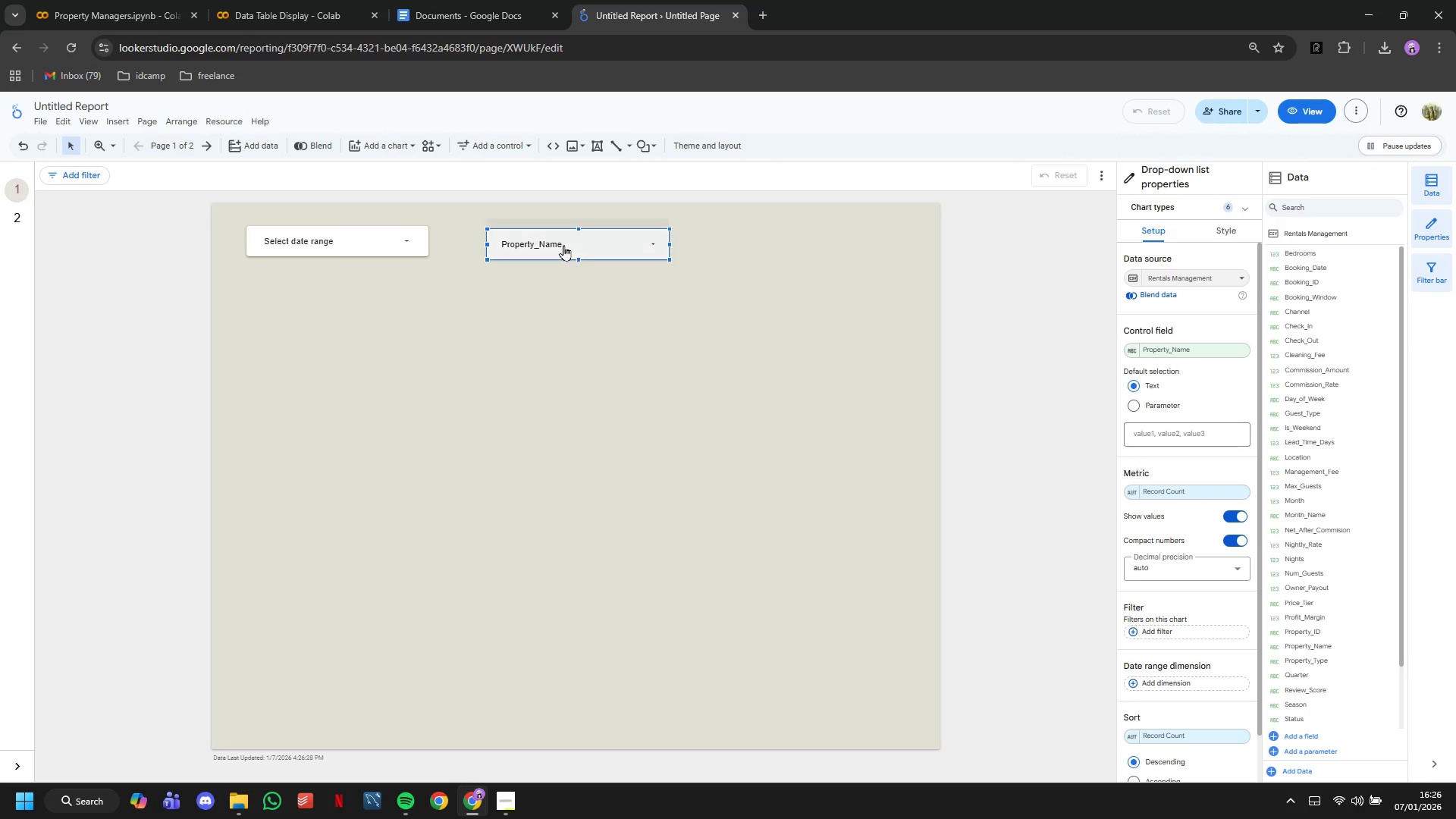 
scroll: coordinate [582, 364], scroll_direction: down, amount: 6.0
 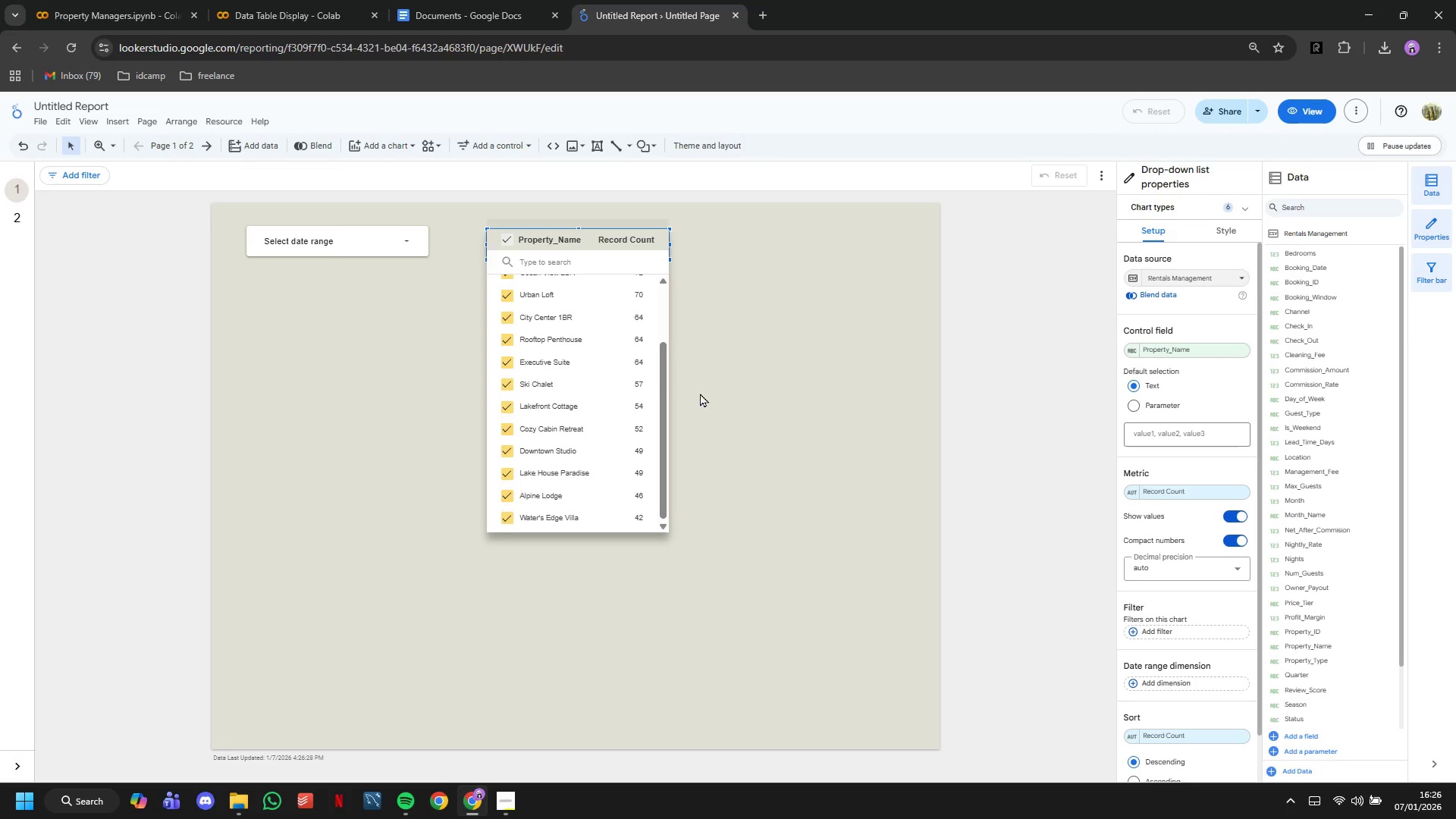 
left_click_drag(start_coordinate=[563, 245], to_coordinate=[326, 294])
 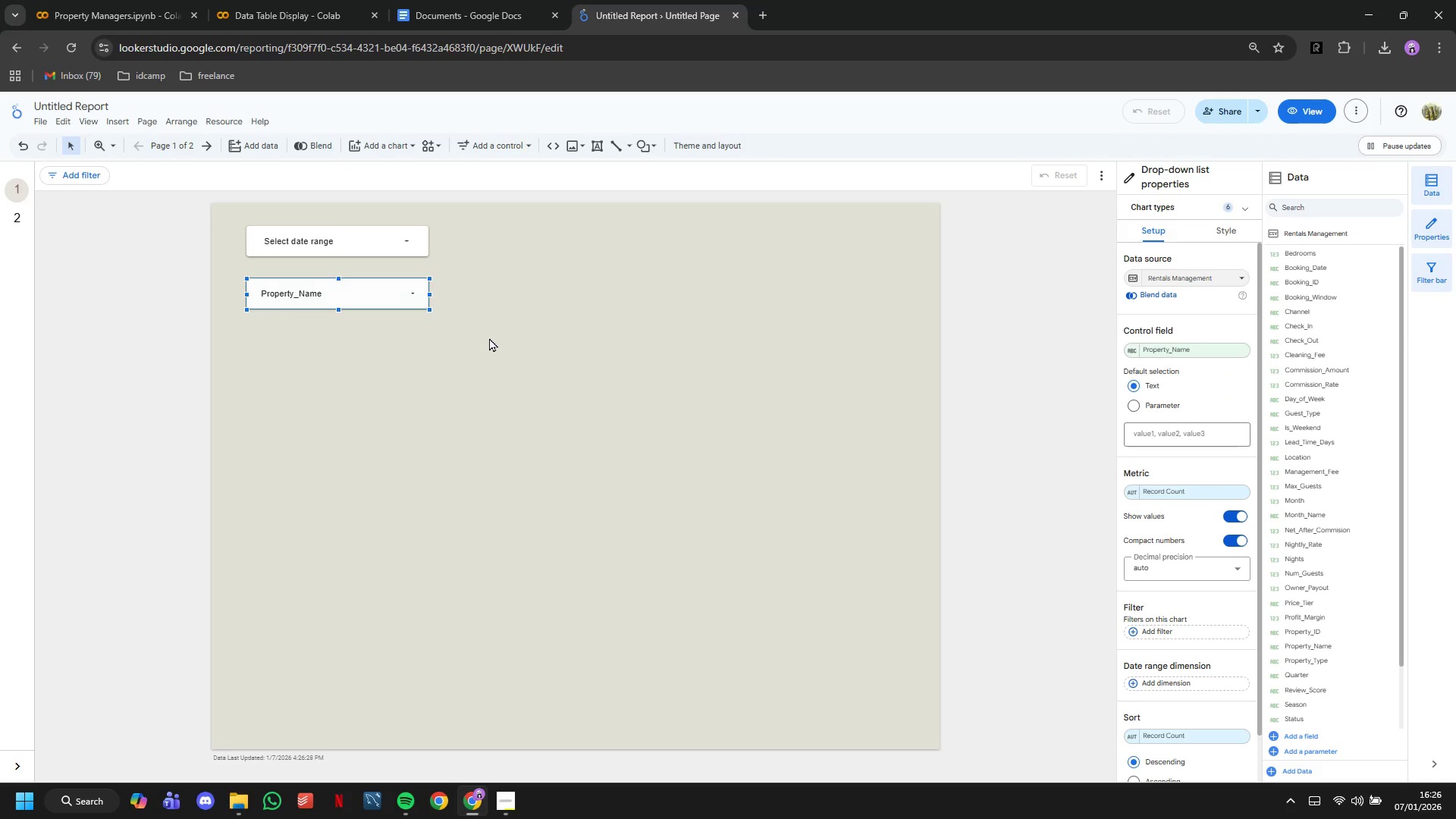 
left_click([489, 337])
 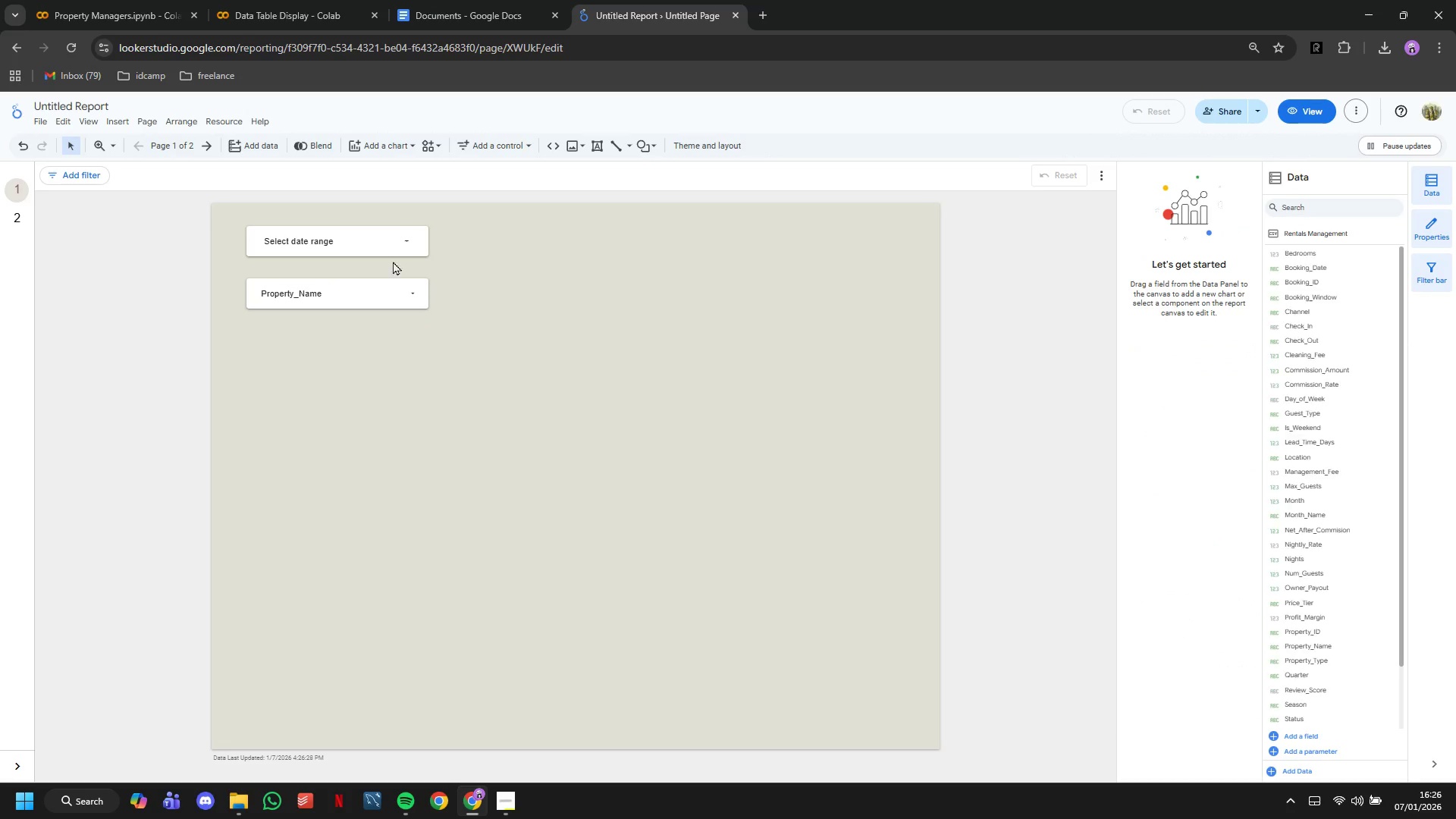 
left_click([388, 256])
 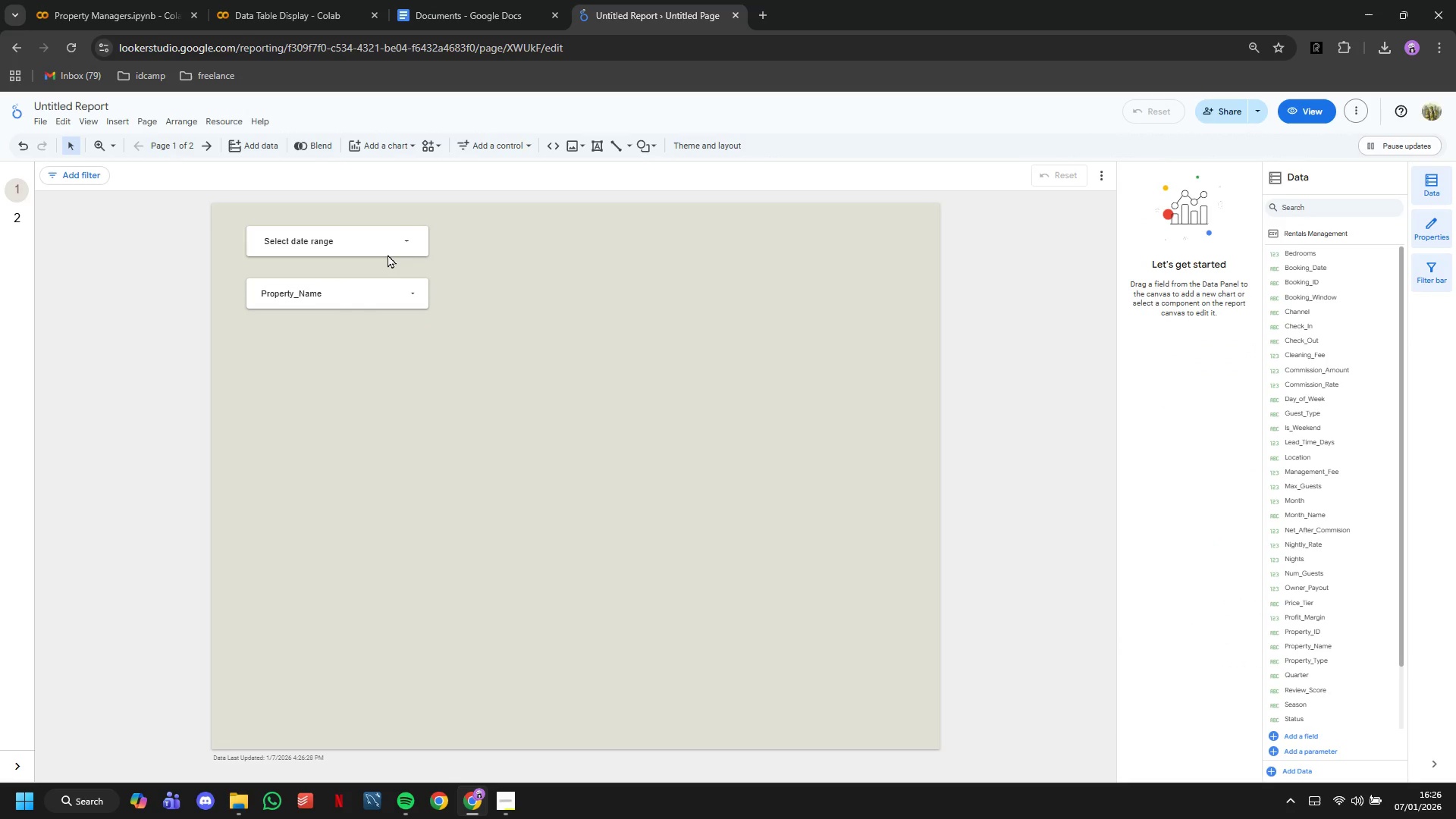 
left_click([388, 239])
 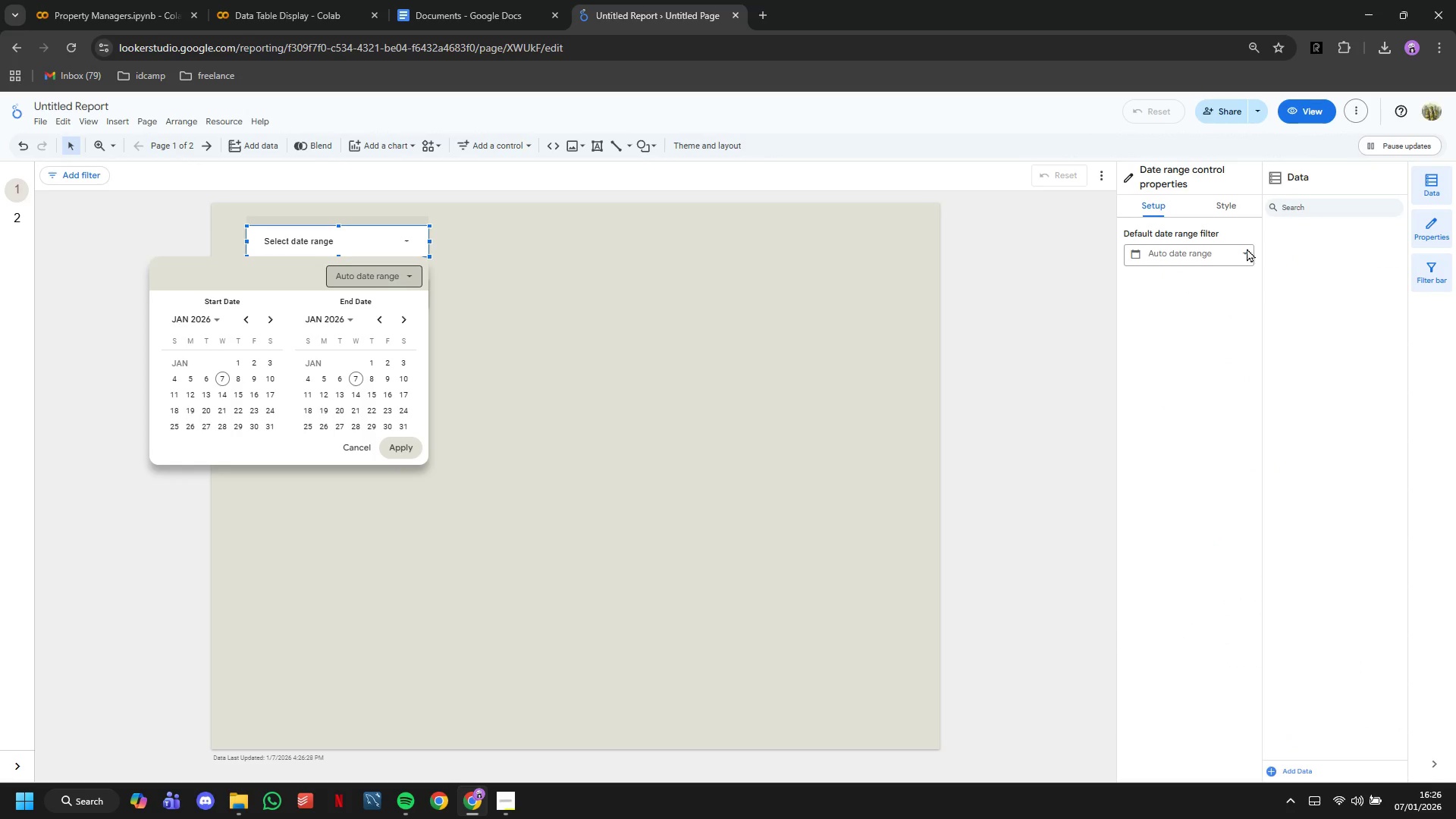 
left_click([1228, 210])
 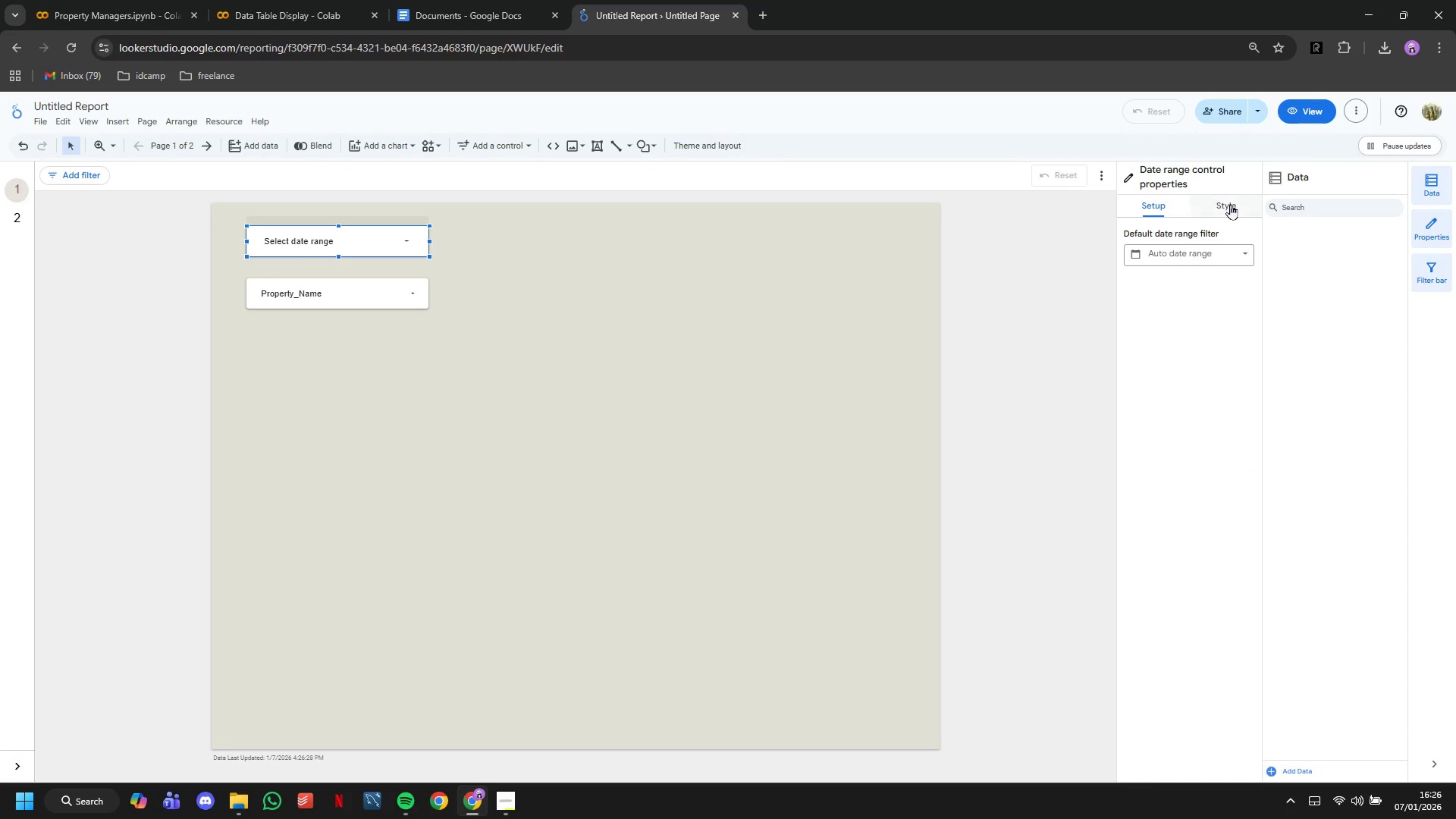 
left_click([1231, 202])
 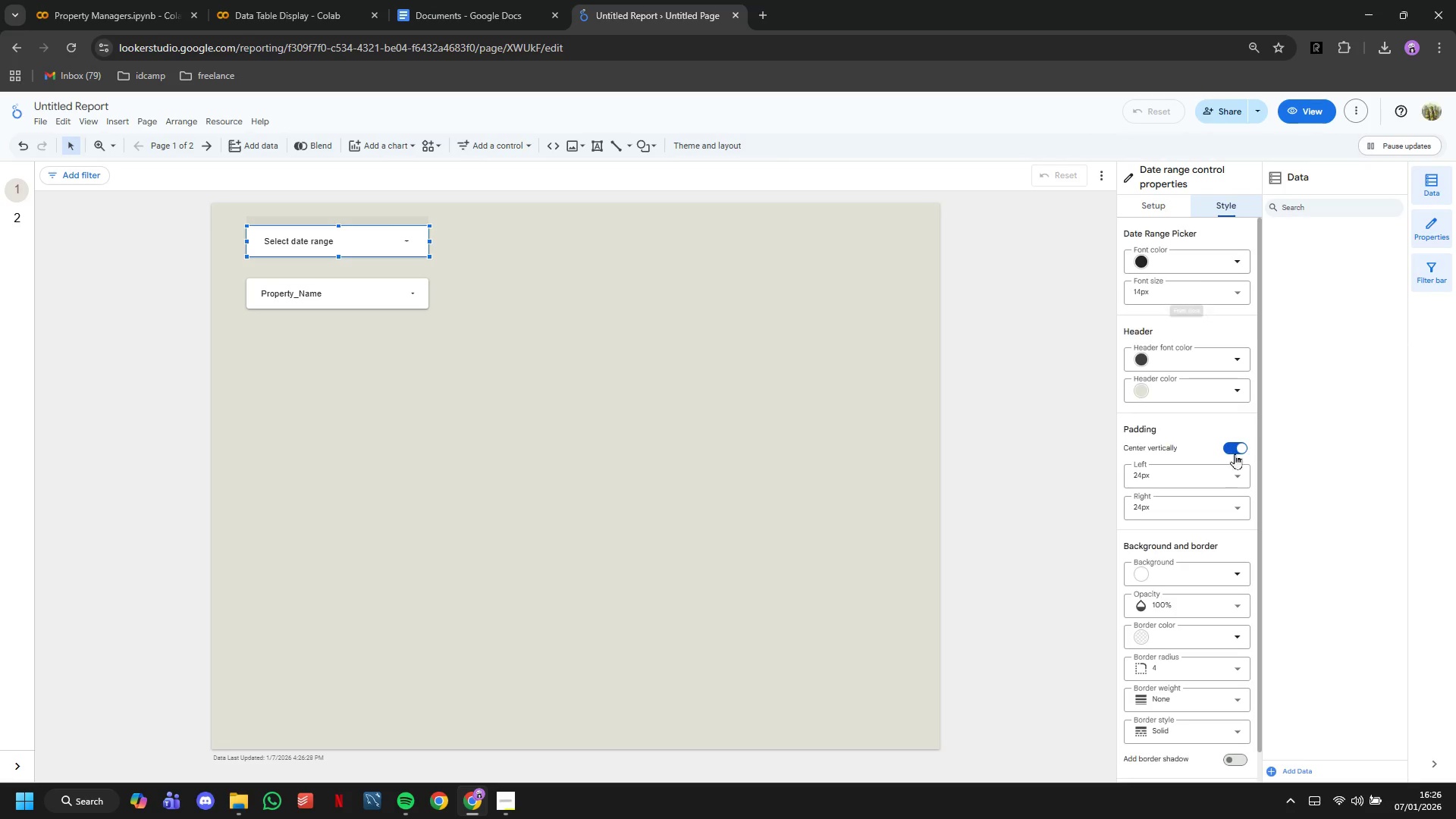 
scroll: coordinate [1230, 516], scroll_direction: down, amount: 8.0
 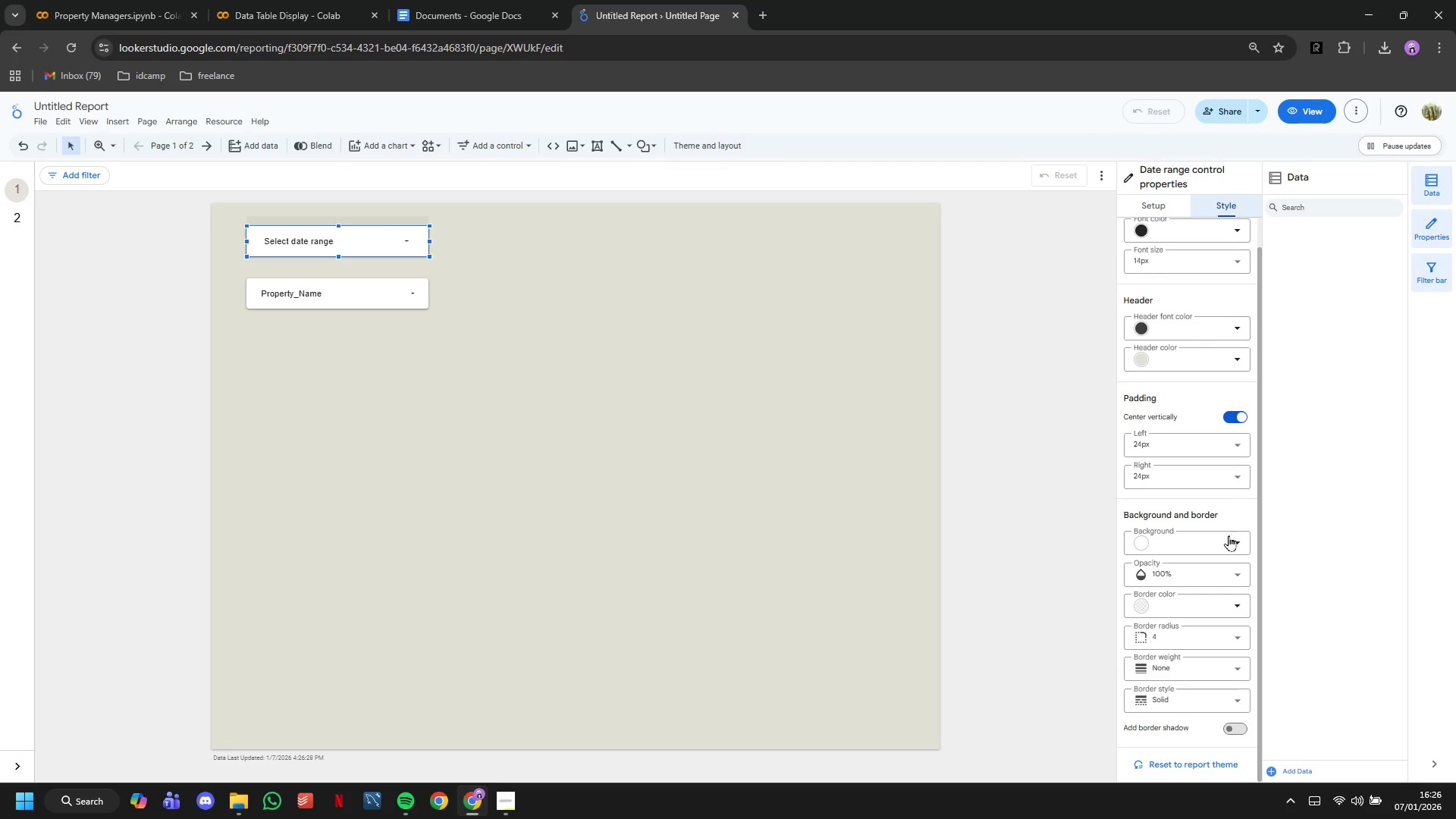 
left_click([1228, 538])
 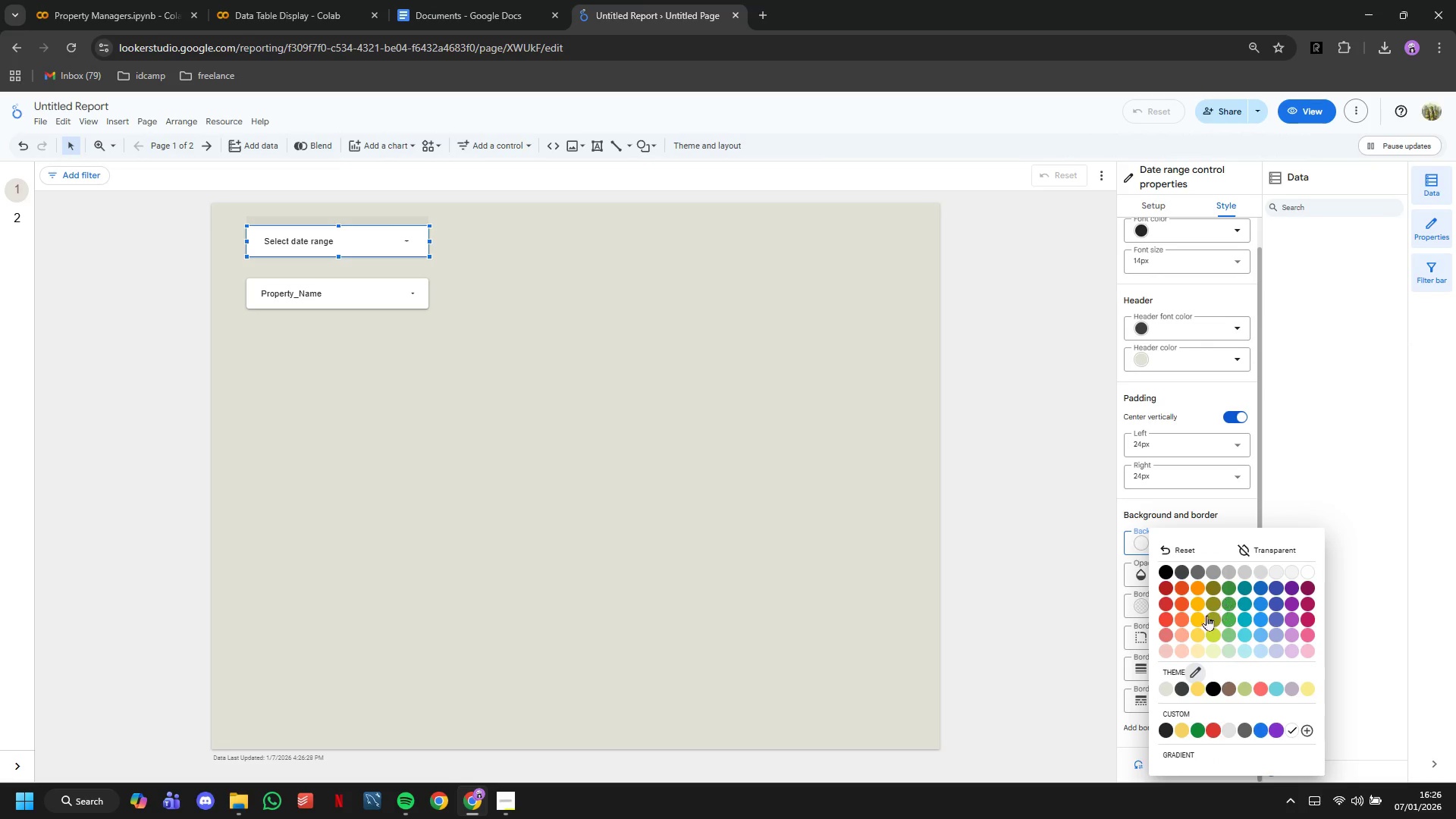 
left_click([1199, 604])
 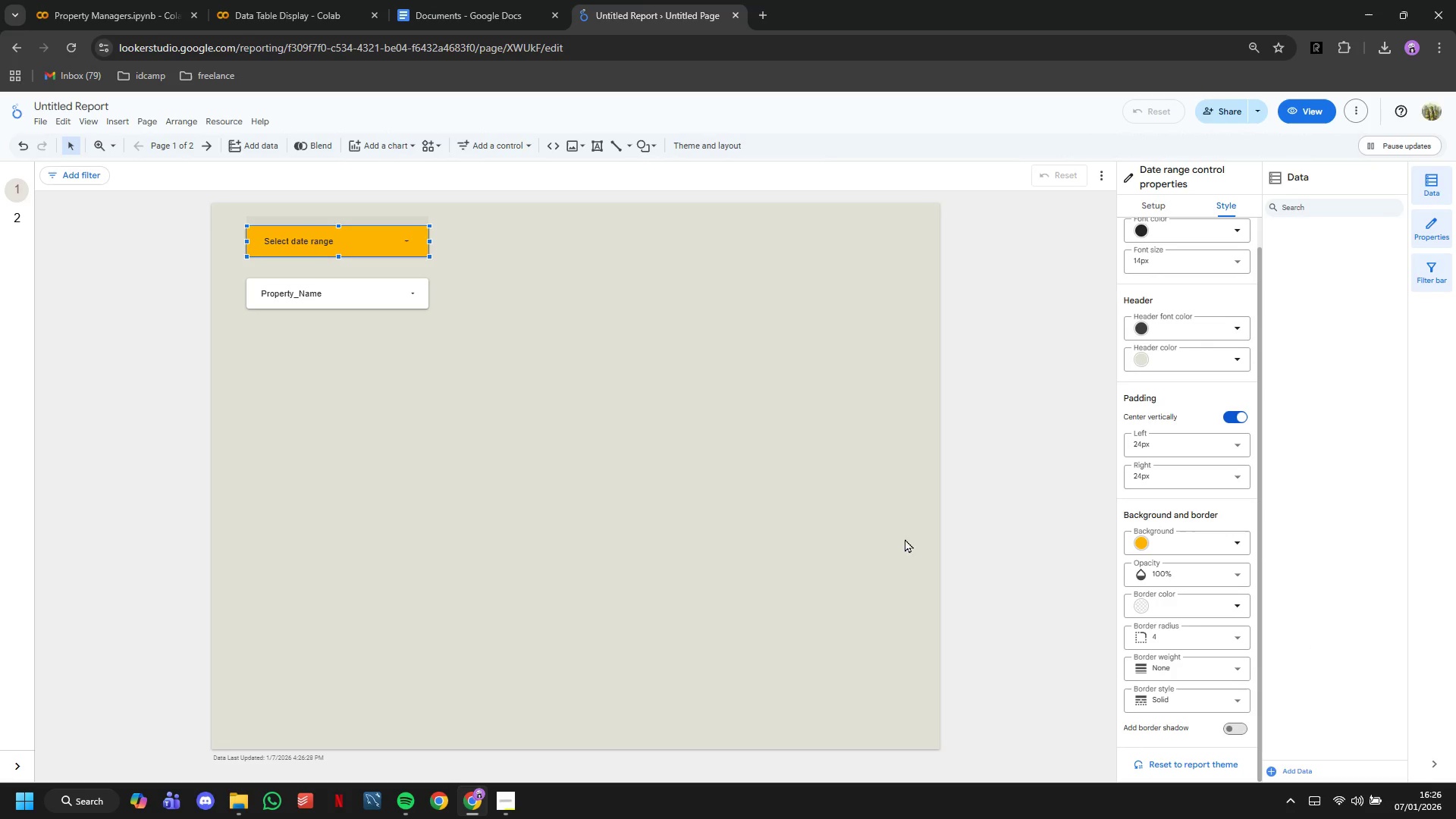 
left_click([681, 447])
 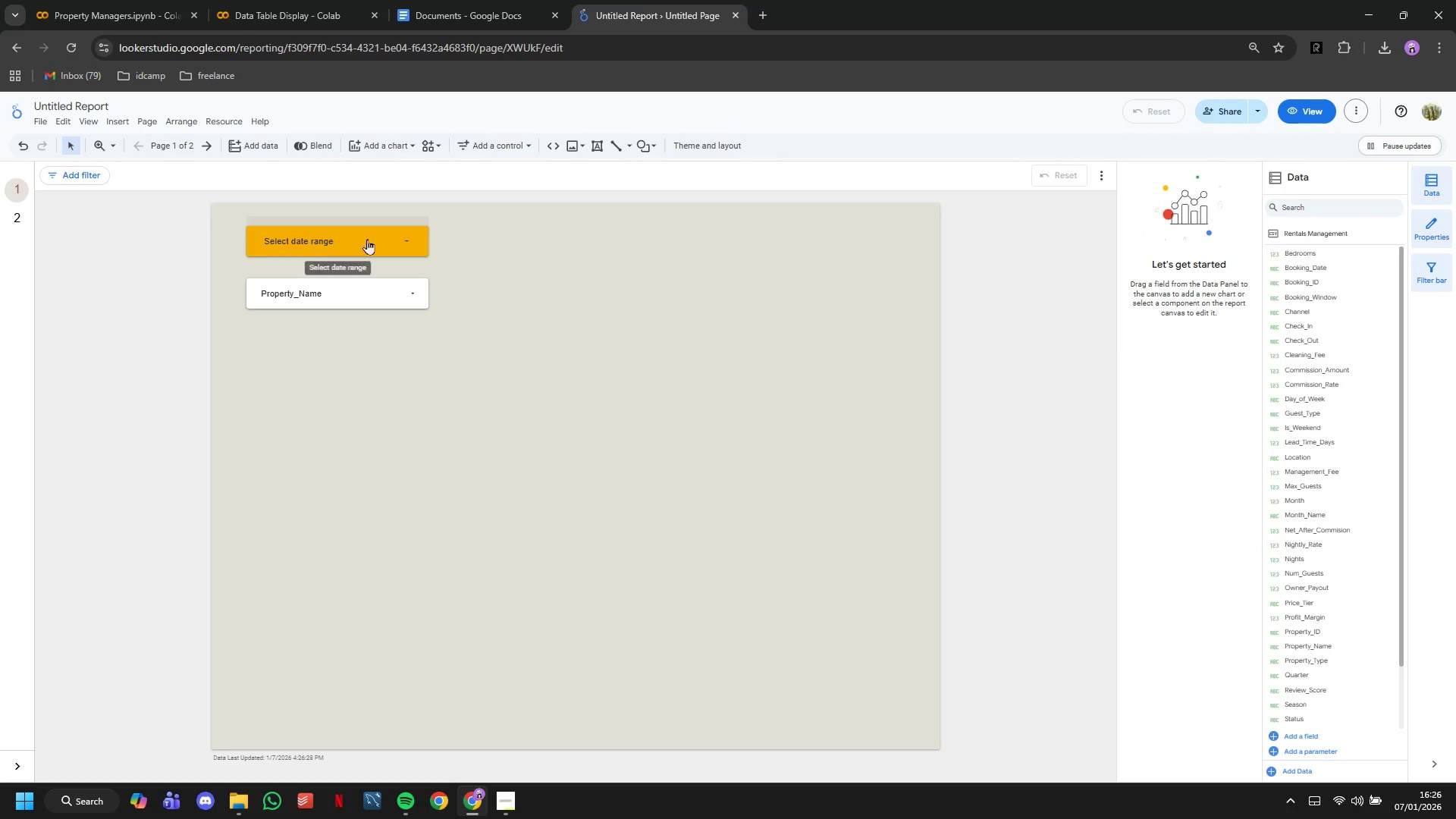 
left_click([378, 299])
 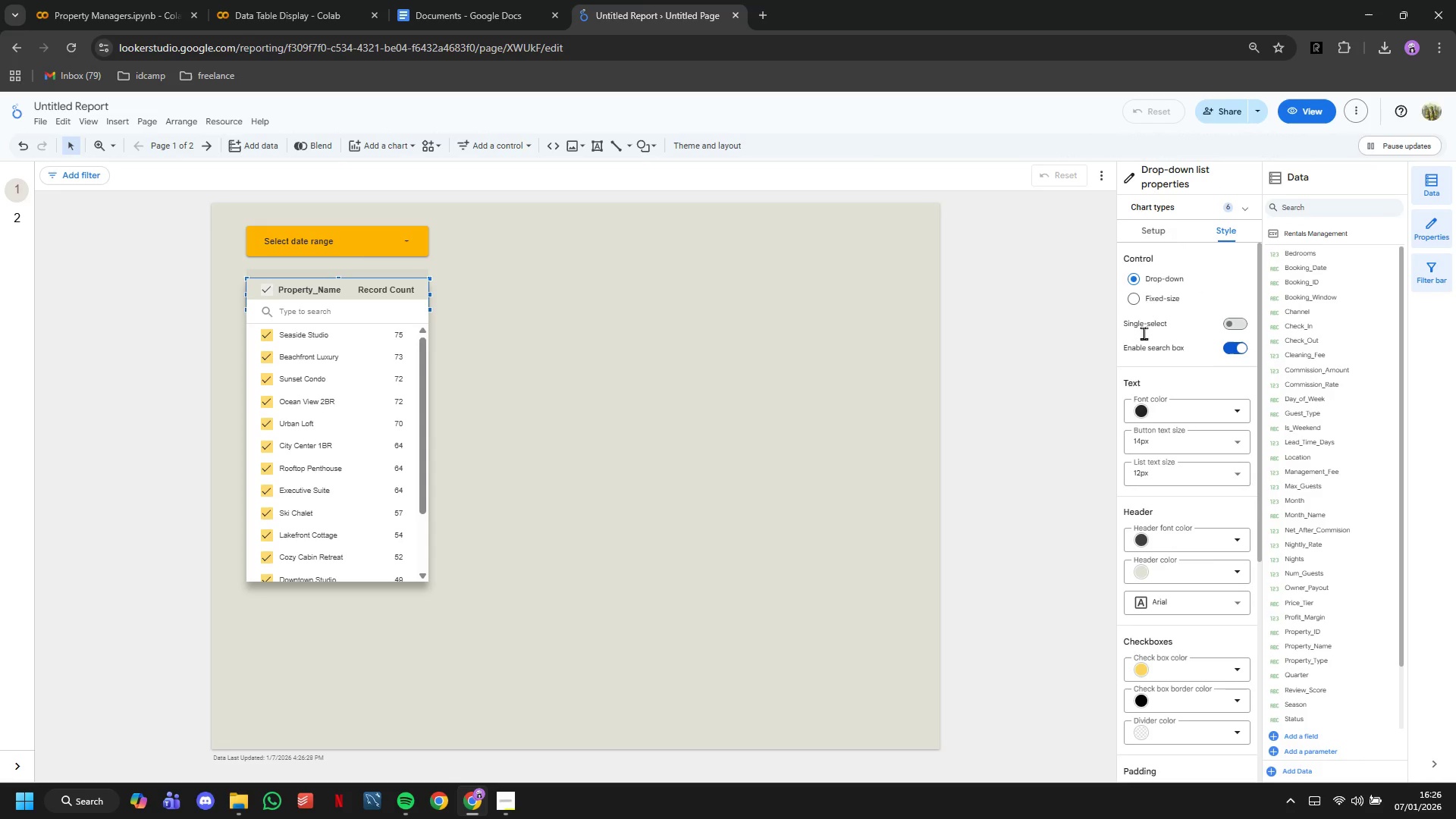 
left_click([1152, 229])
 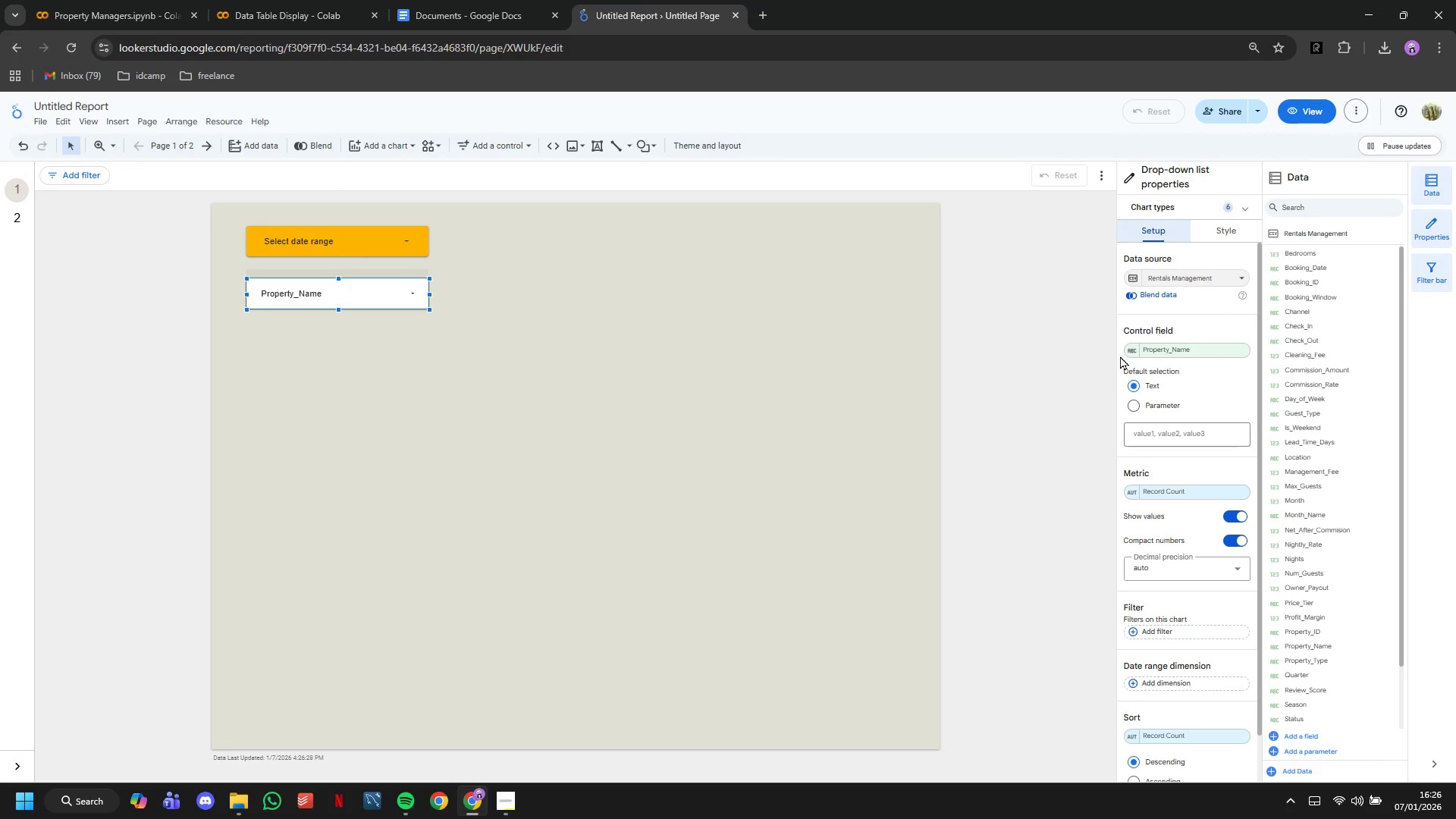 
left_click([1131, 348])
 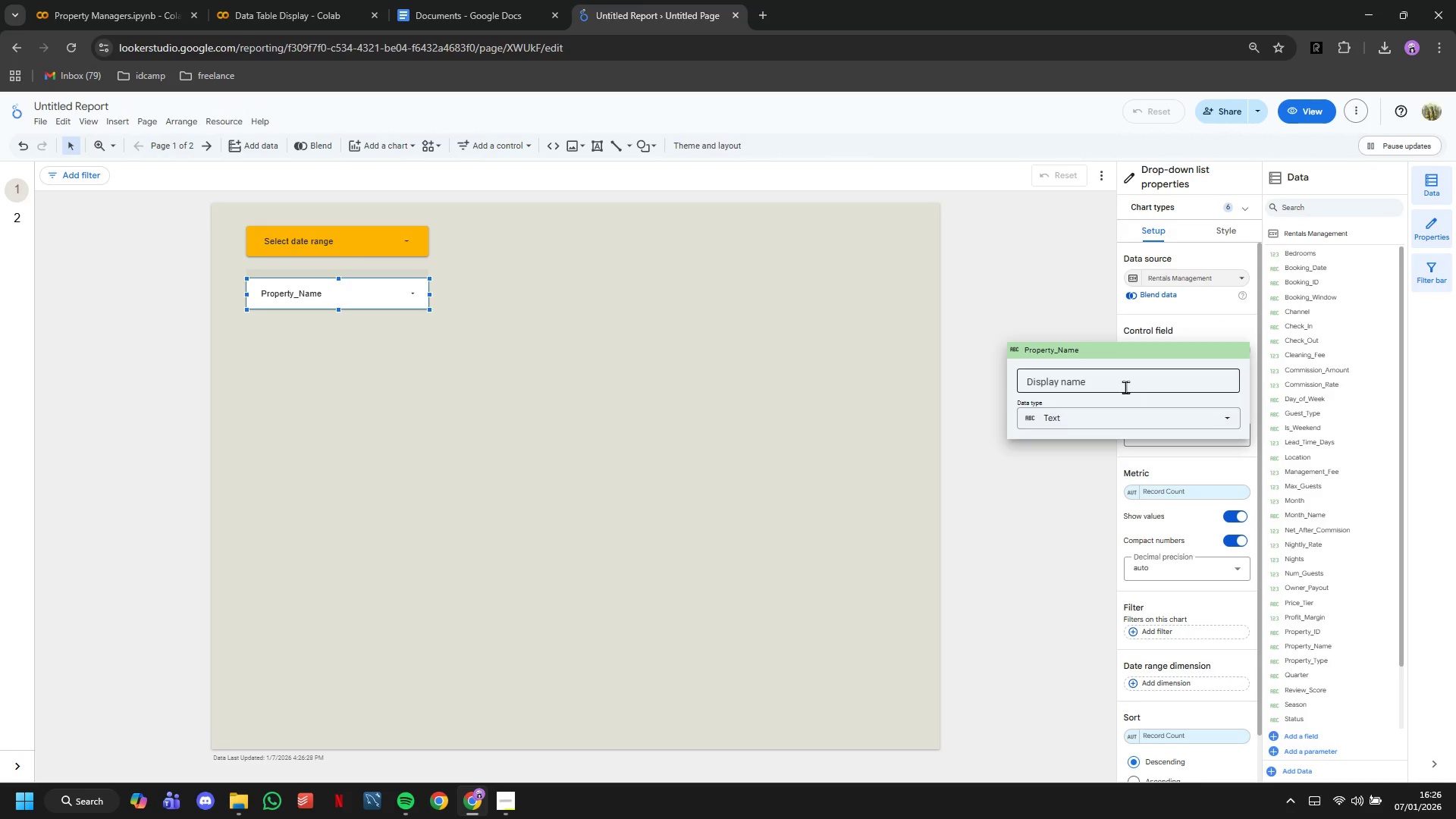 
left_click_drag(start_coordinate=[1131, 386], to_coordinate=[1144, 384])
 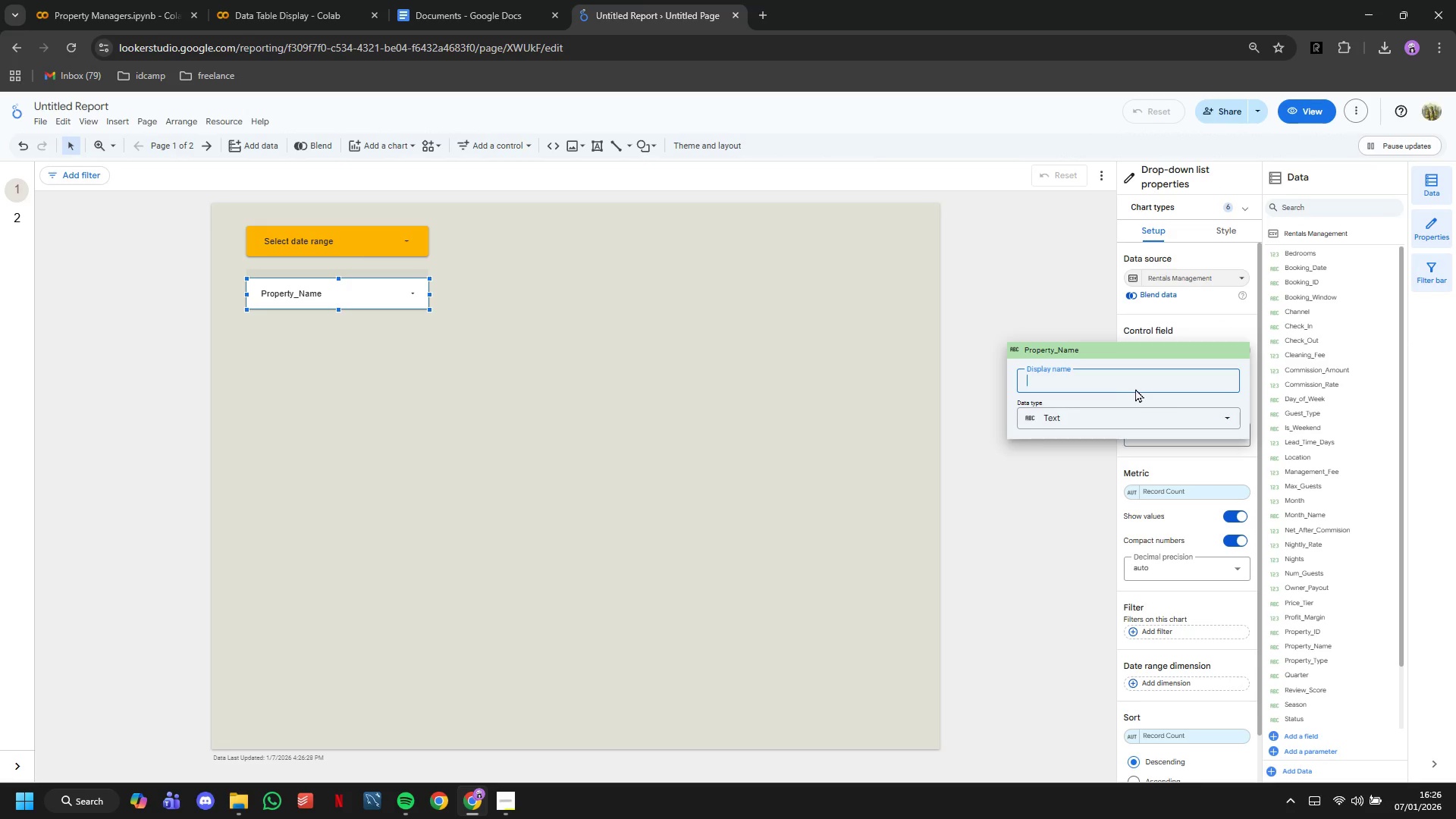 
type(Pri)
key(Backspace)
type(operty Name)
 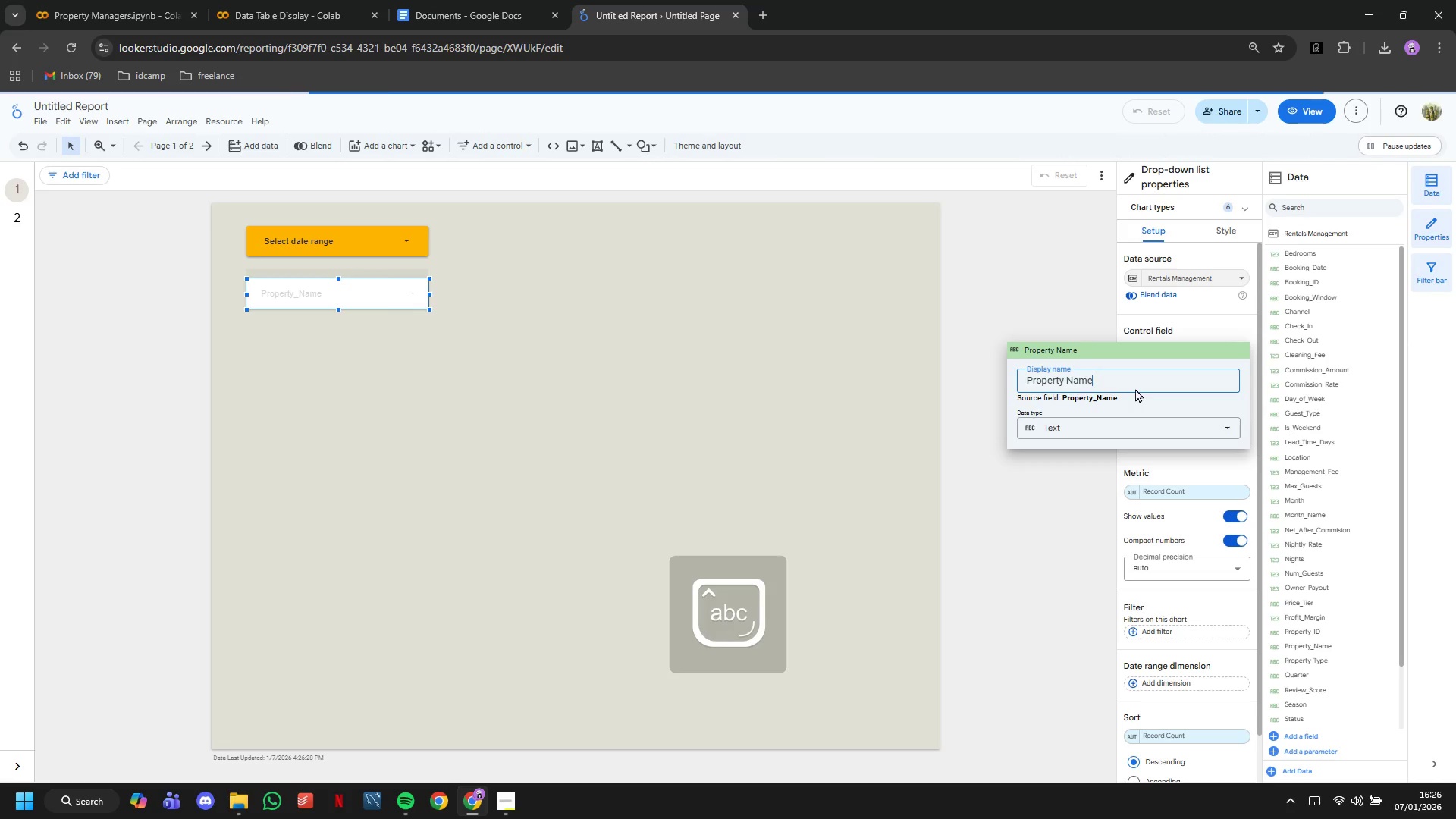 
key(Enter)
 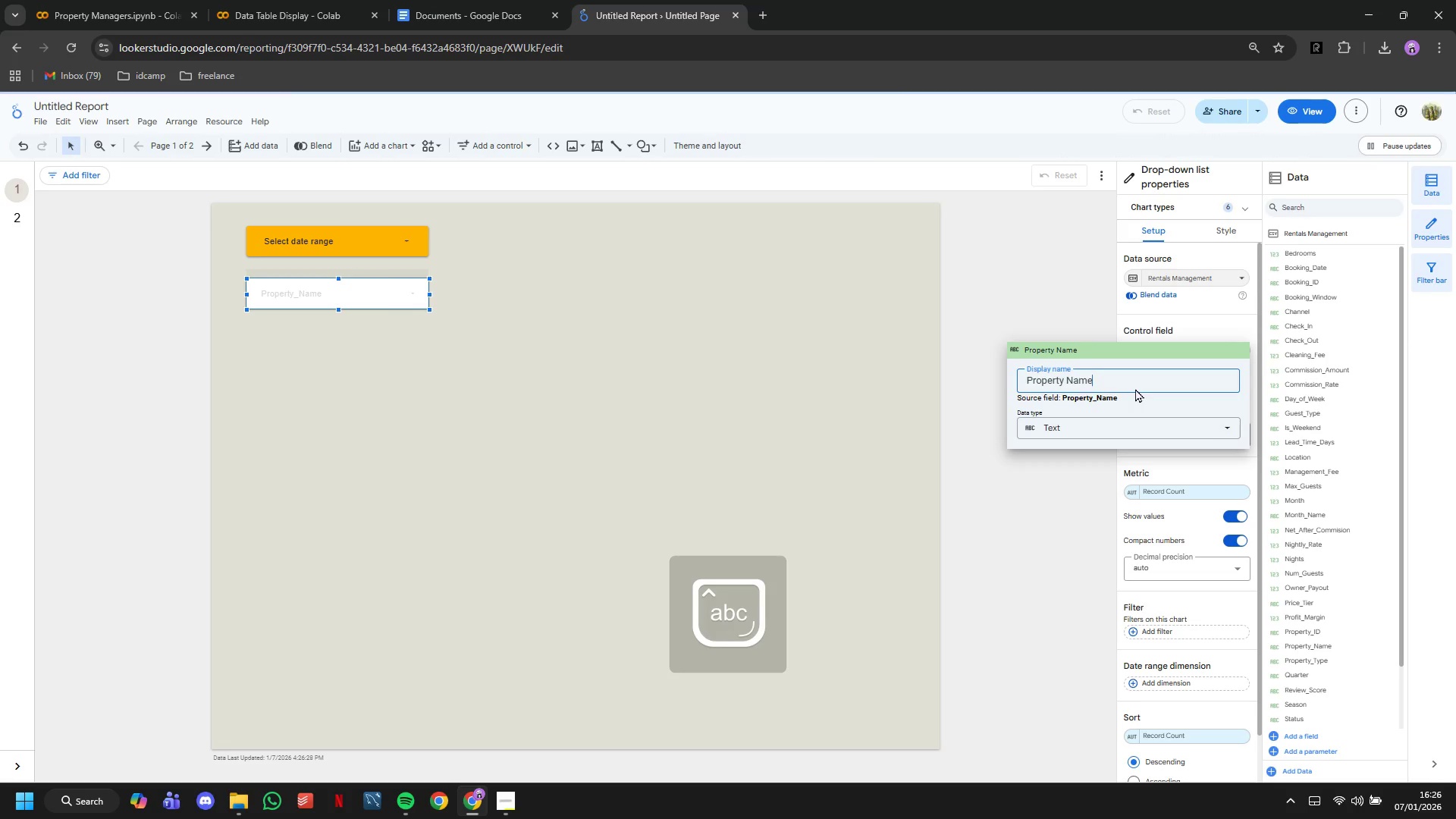 
key(Enter)
 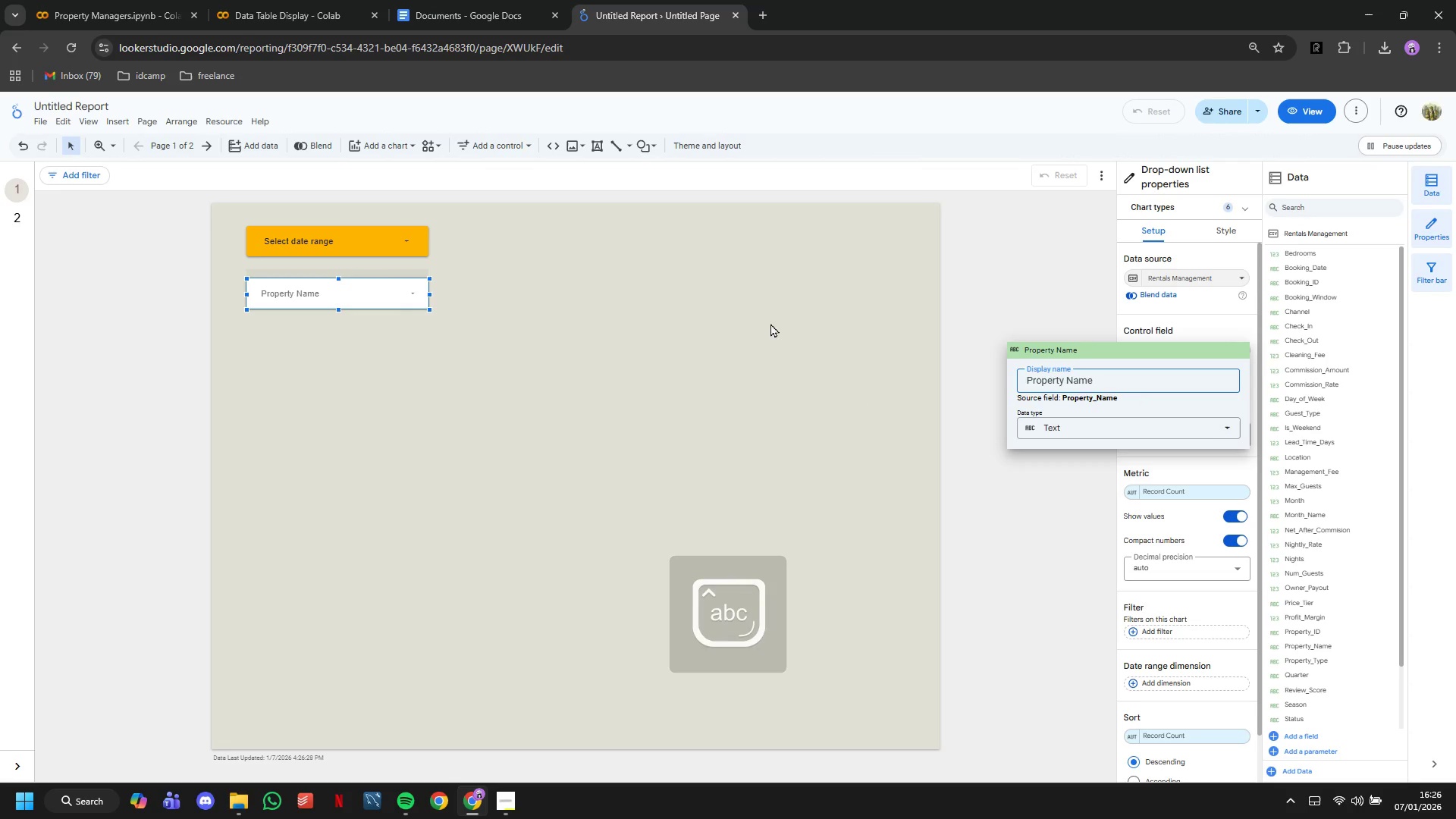 
left_click([633, 317])
 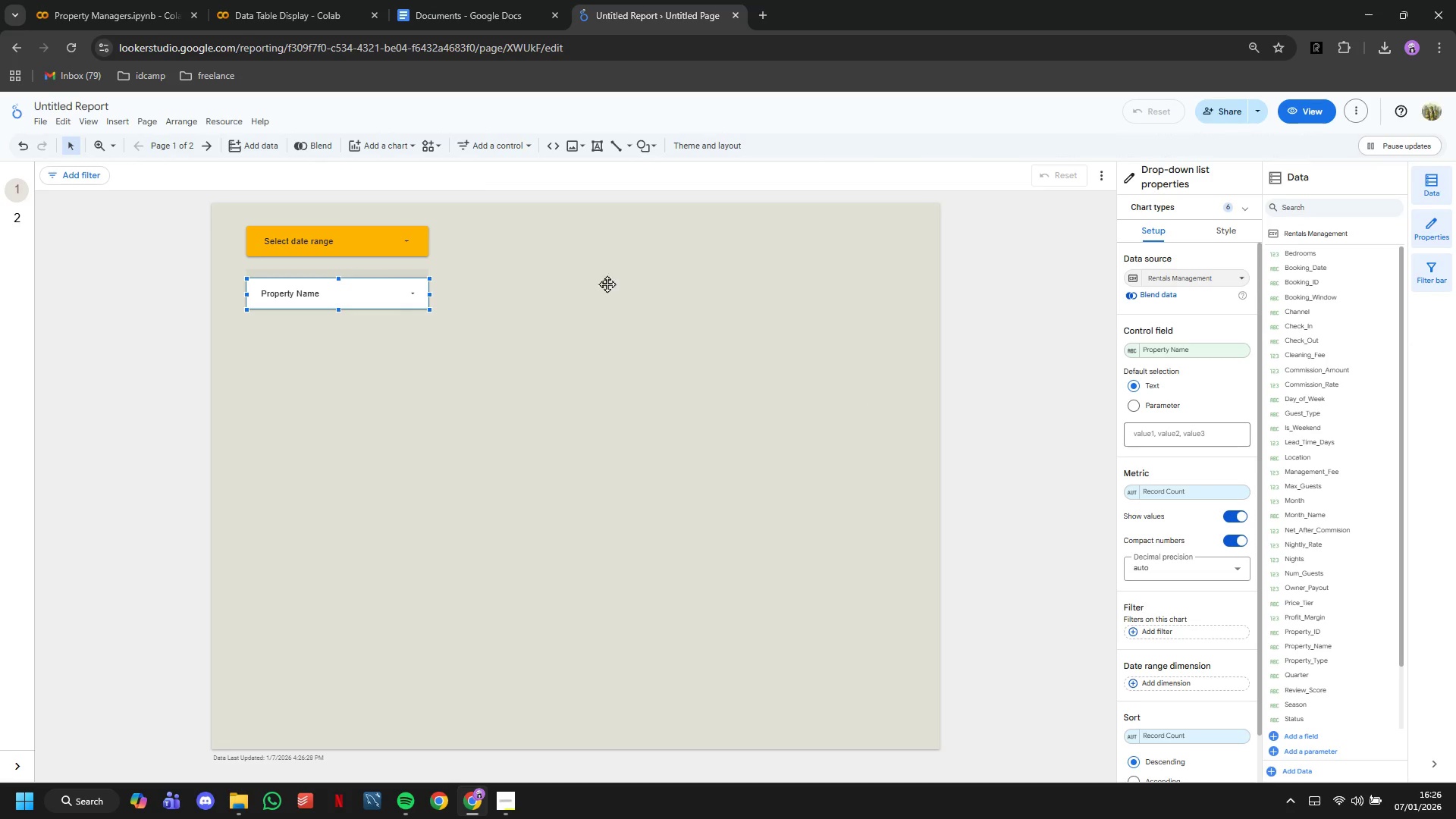 
key(Control+C)
 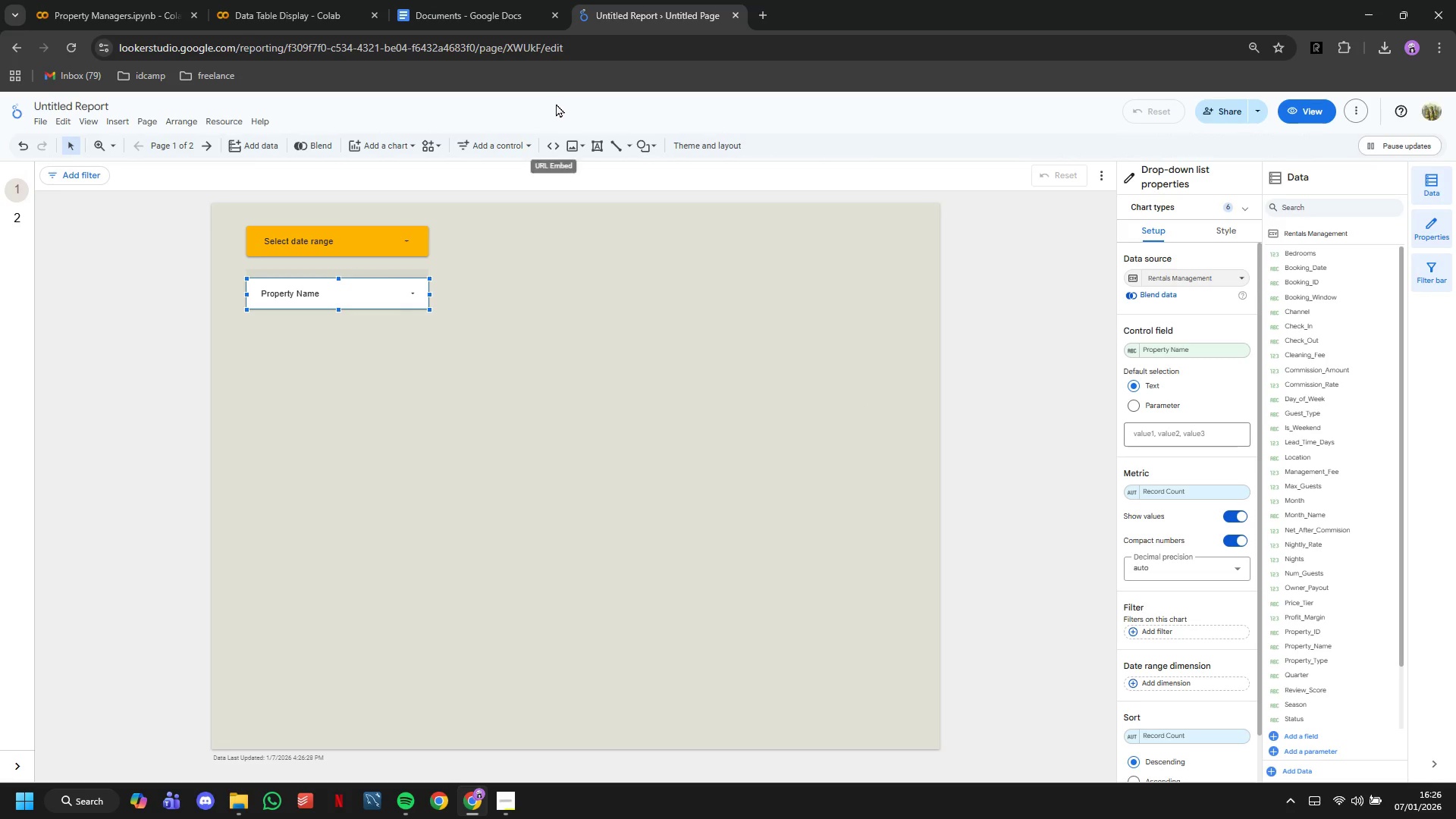 
key(Control+V)
 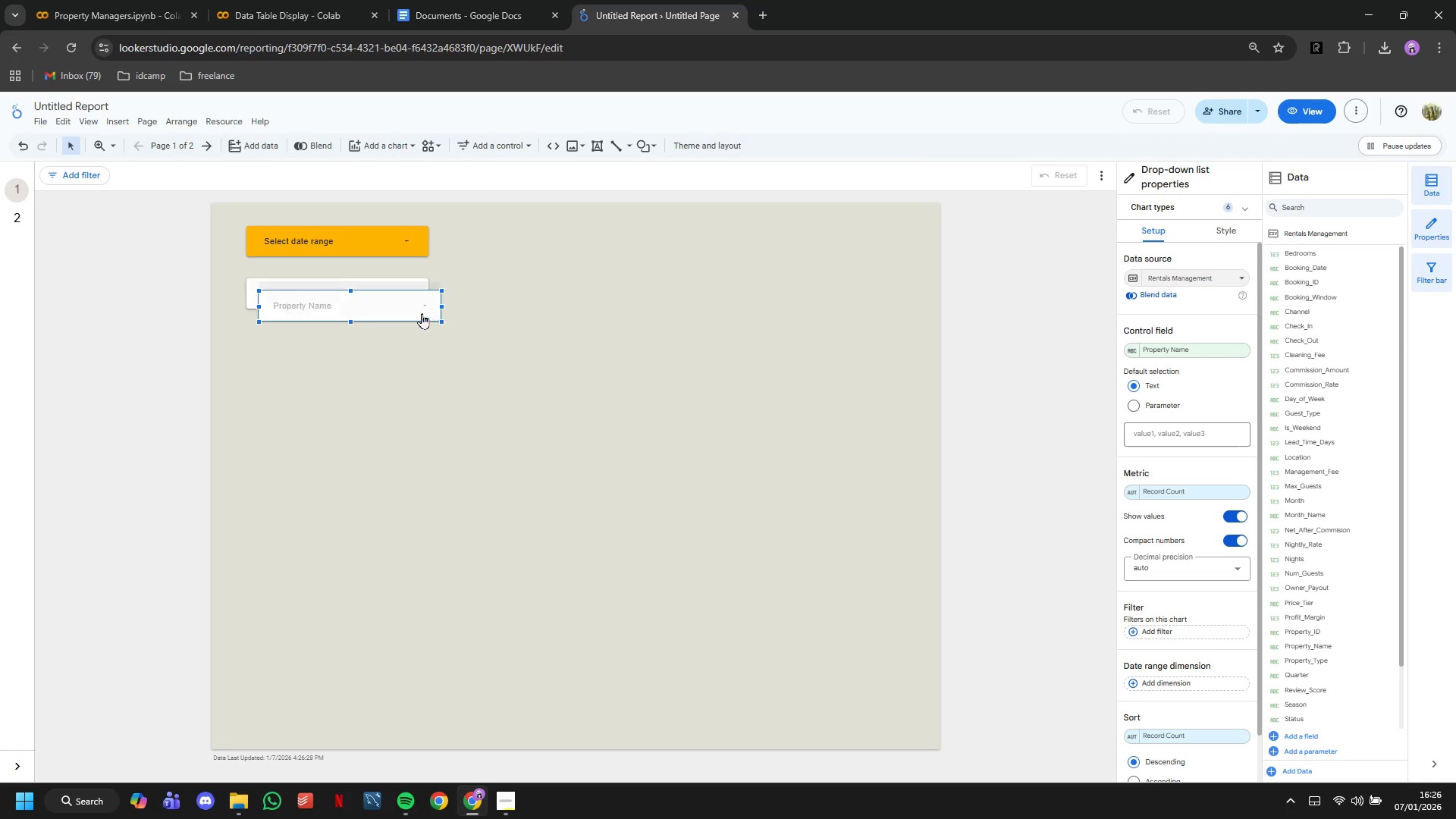 
left_click_drag(start_coordinate=[406, 312], to_coordinate=[395, 337])
 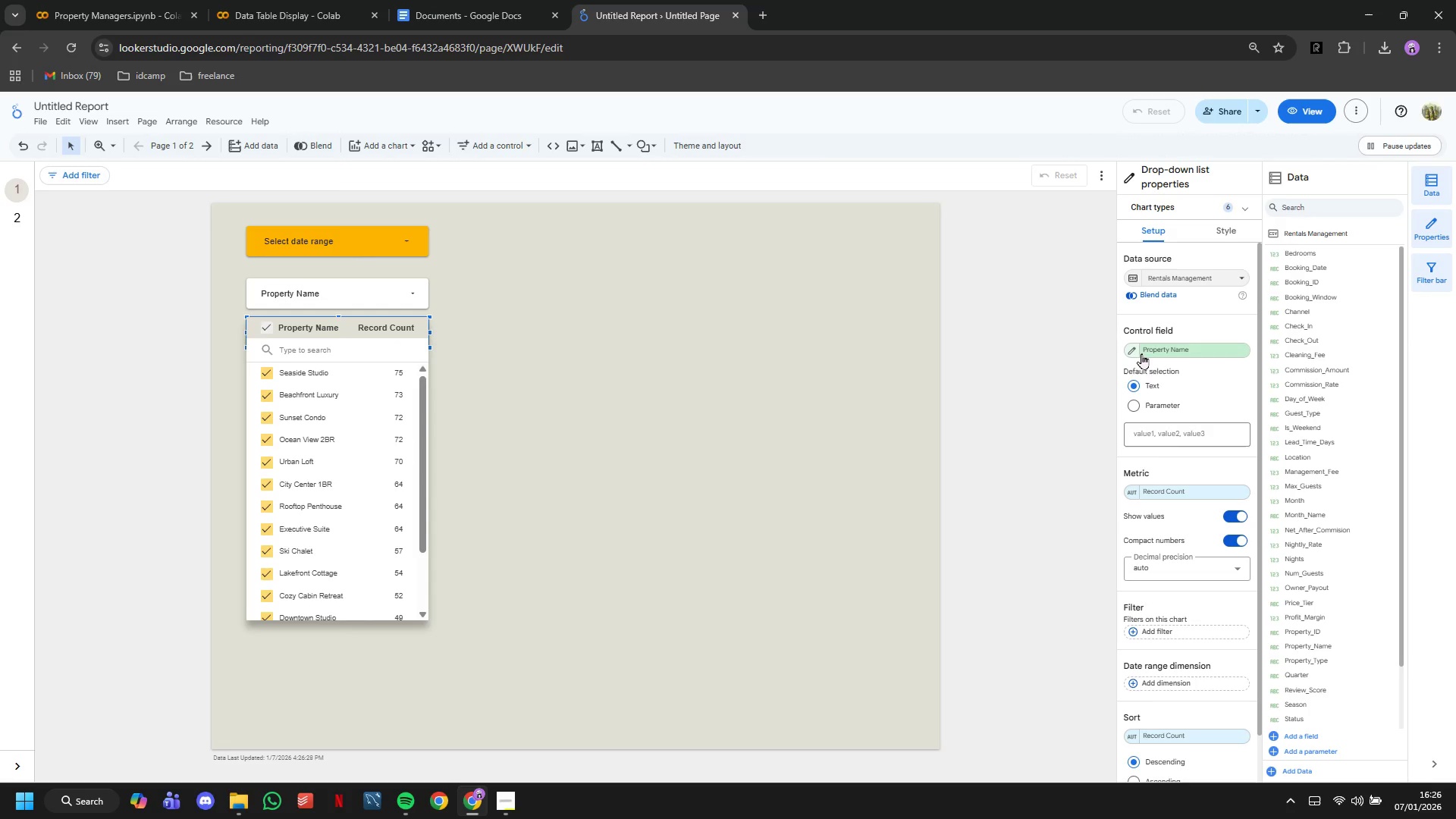 
left_click([1147, 352])
 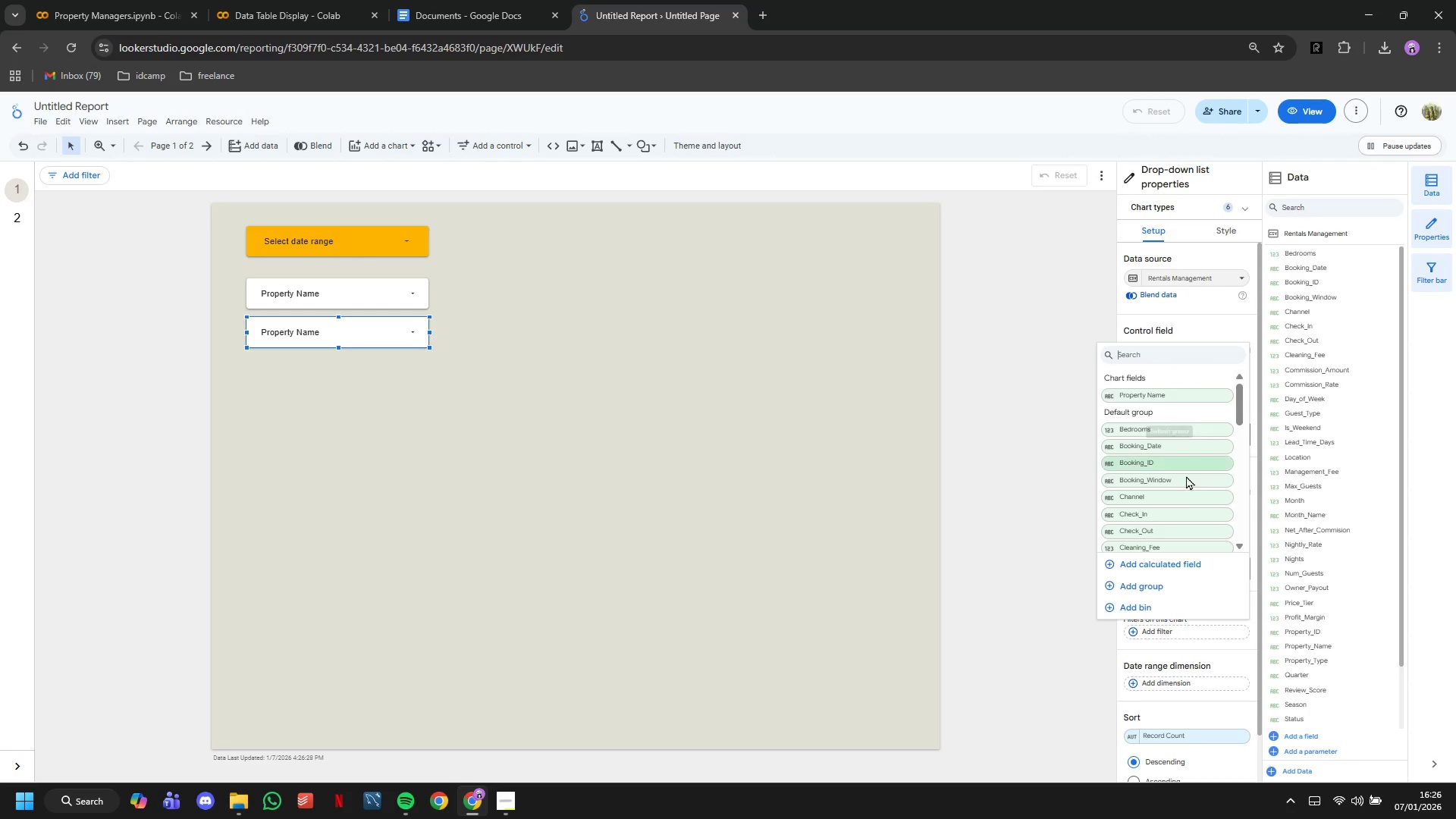 
left_click([1170, 493])
 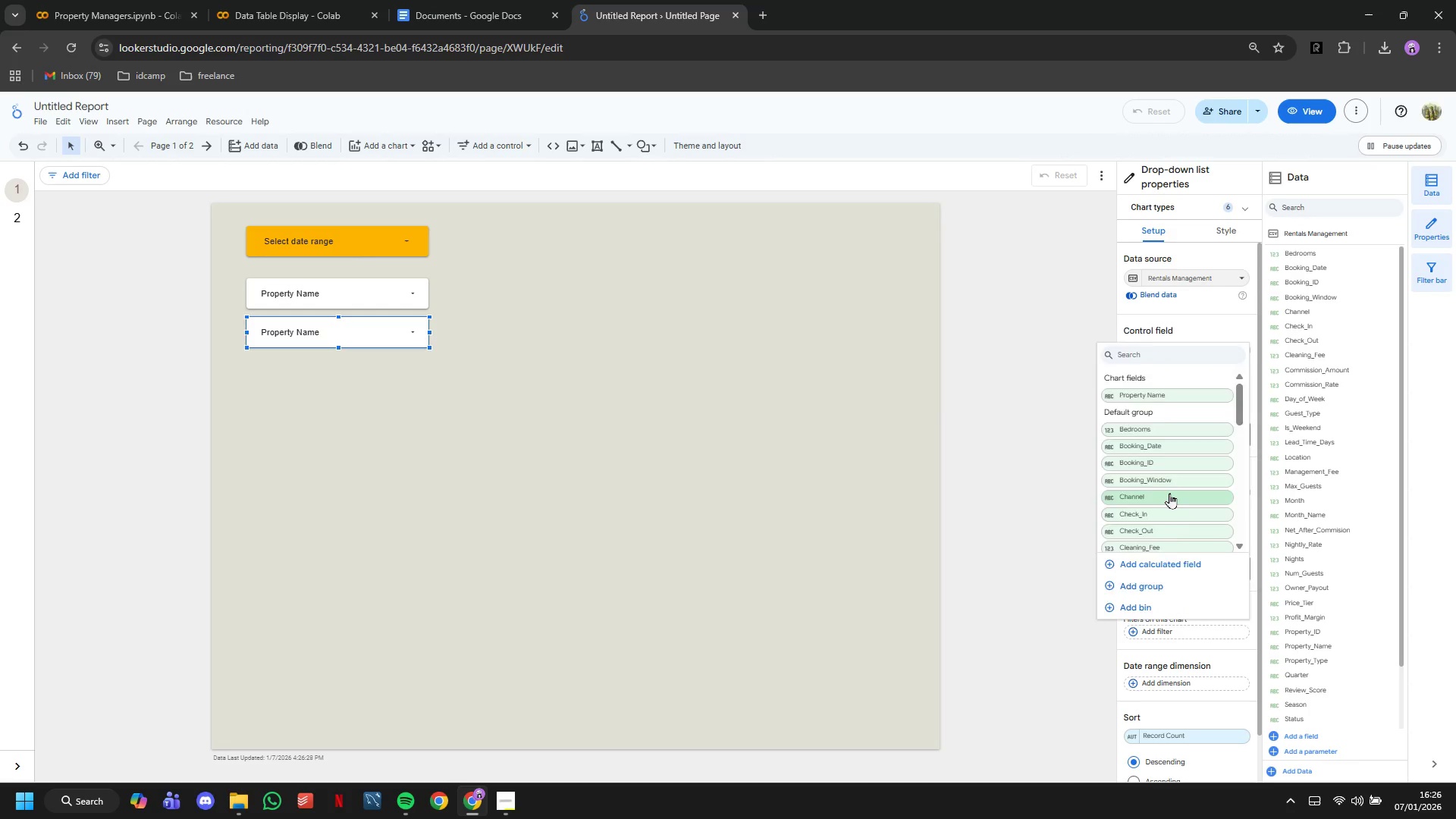 
mouse_move([1141, 499])
 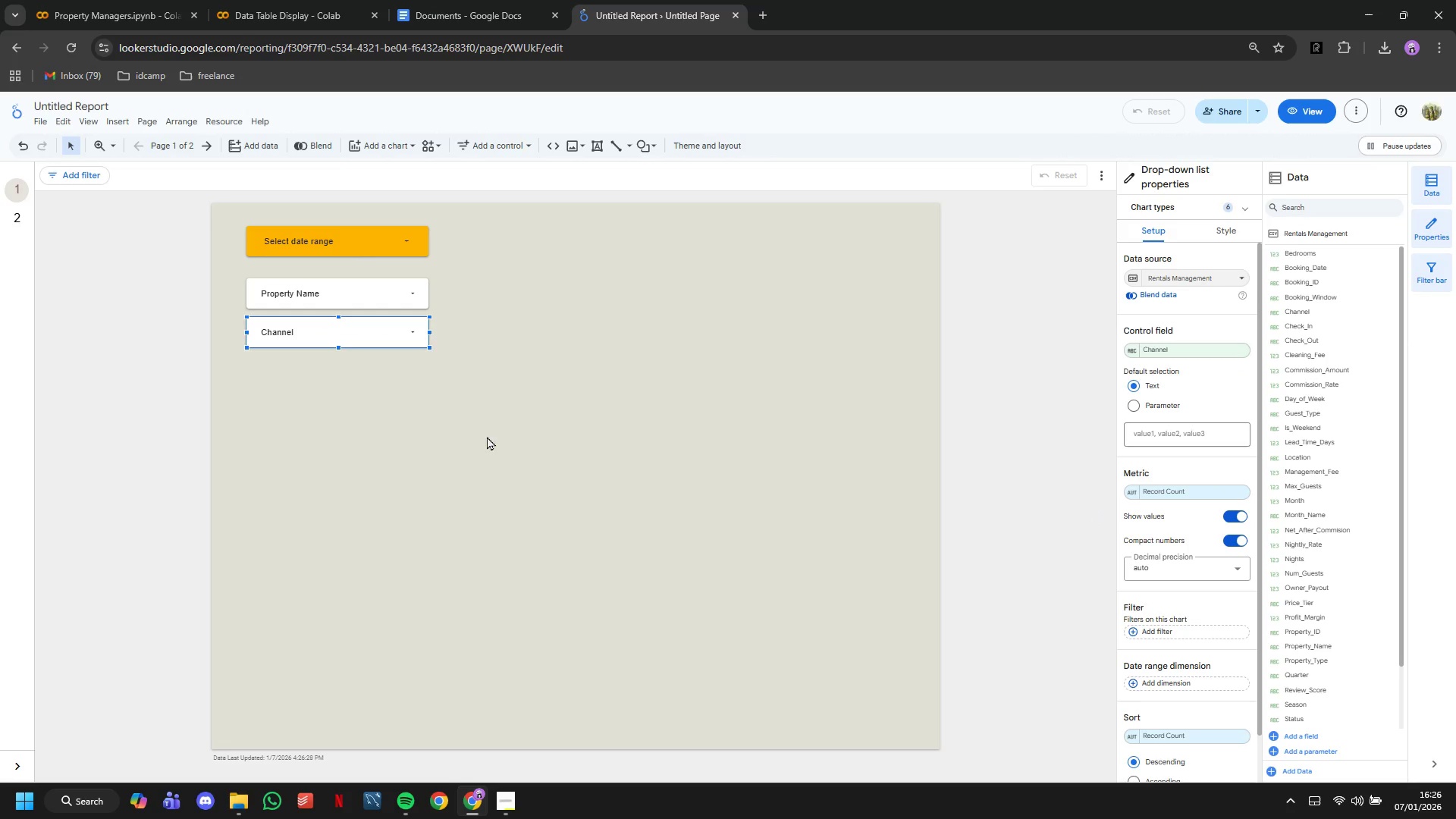 
key(Control+C)
 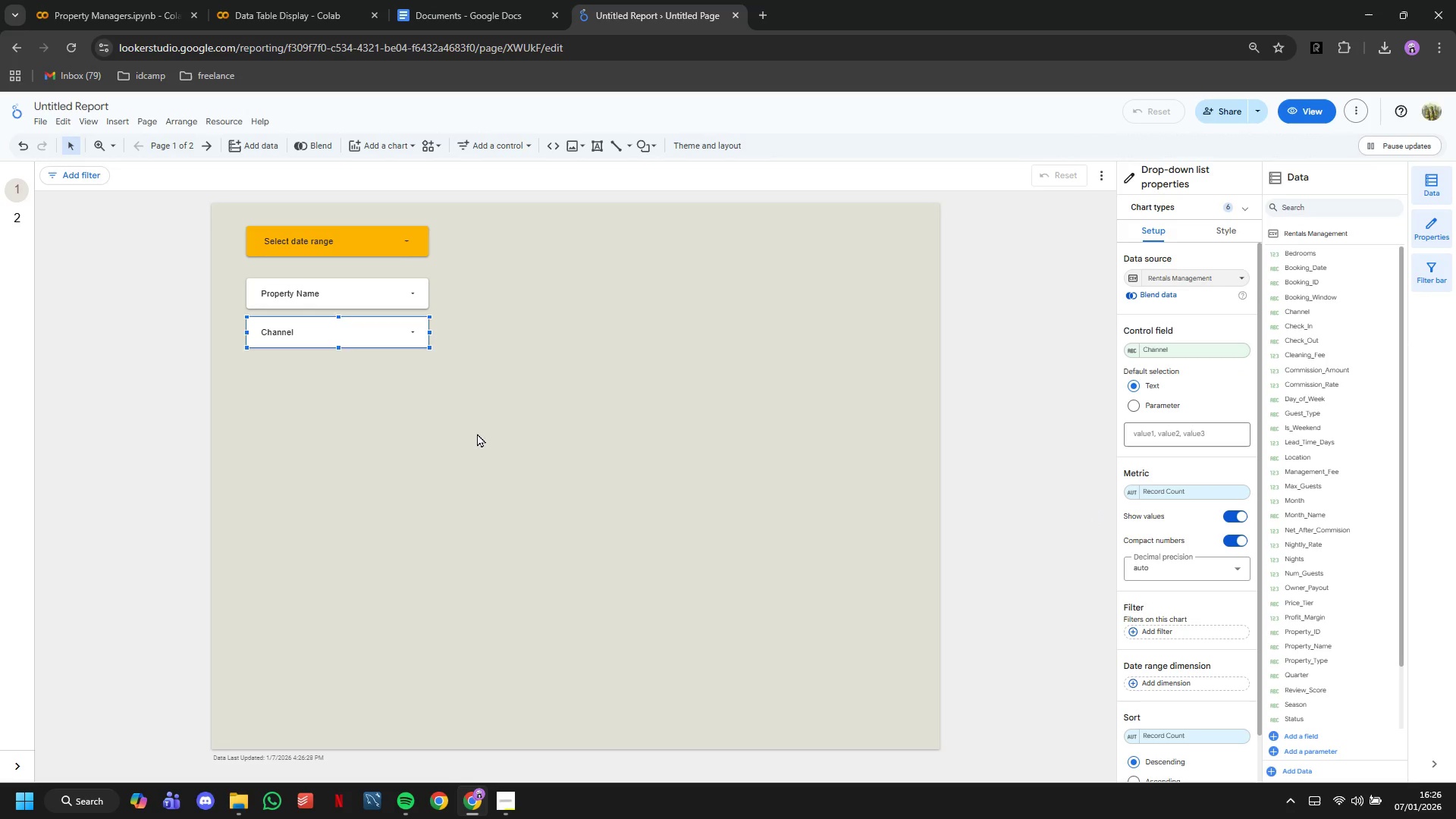 
key(Control+V)
 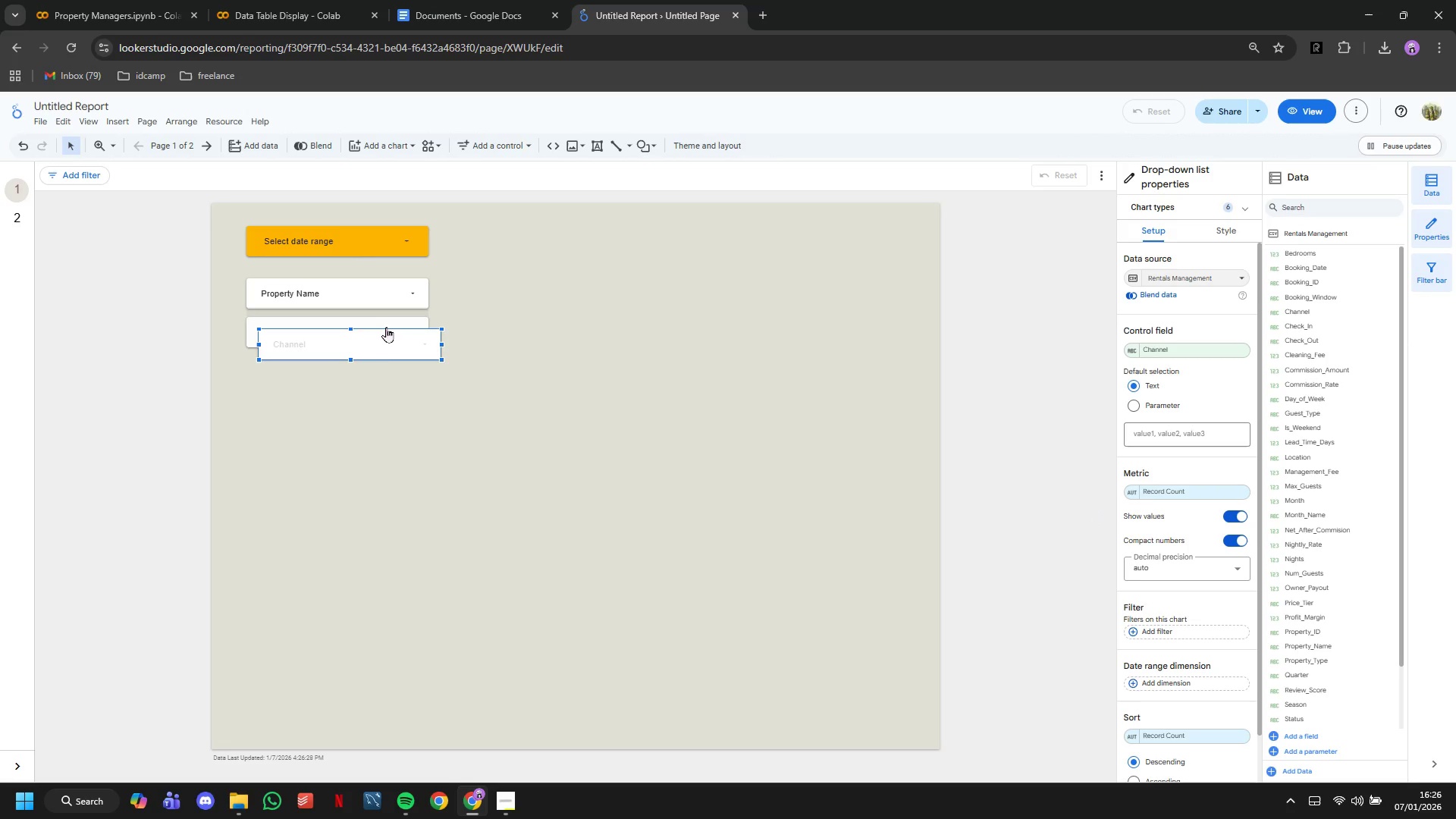 
left_click_drag(start_coordinate=[383, 336], to_coordinate=[371, 362])
 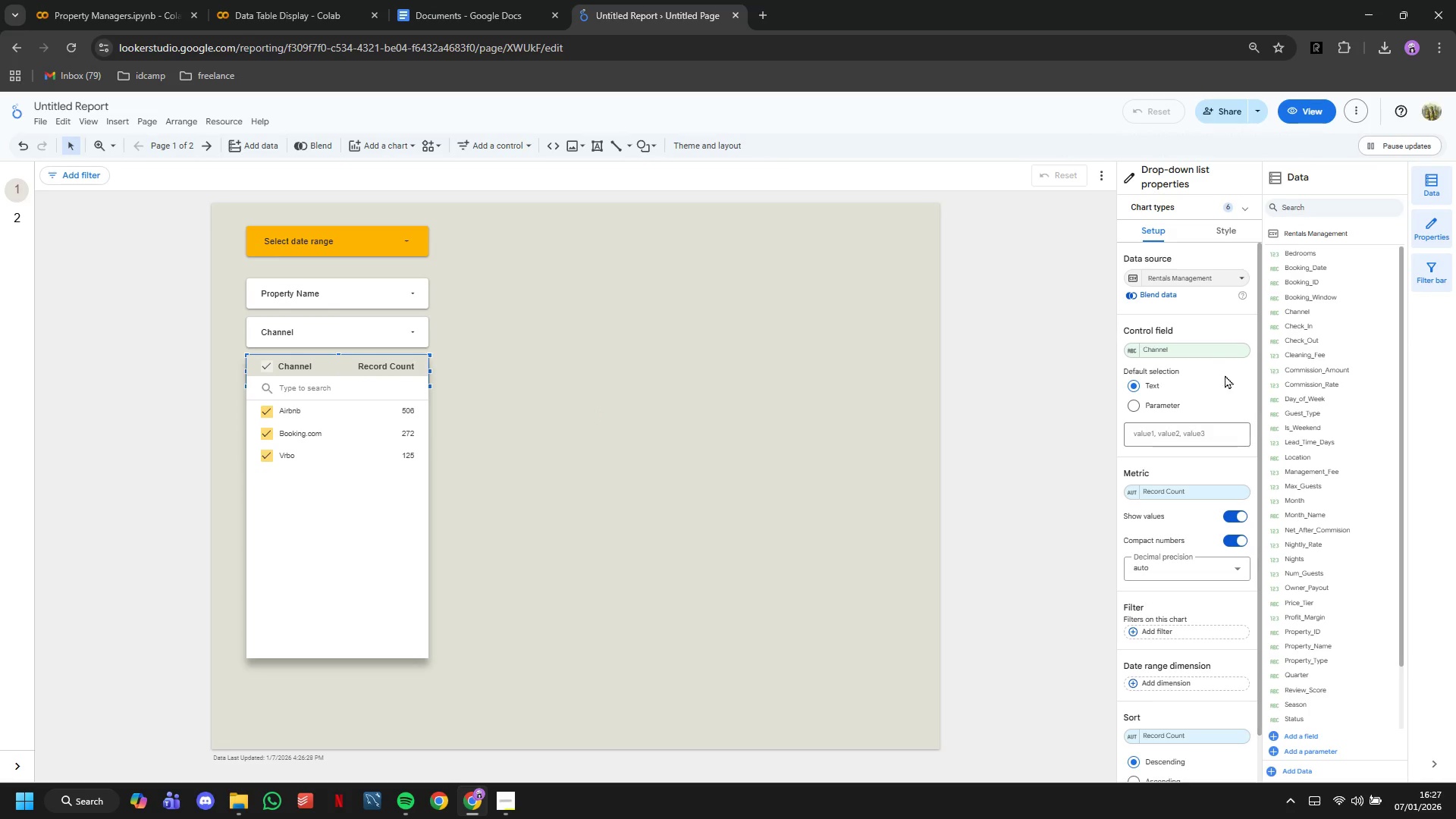 
left_click([1207, 356])
 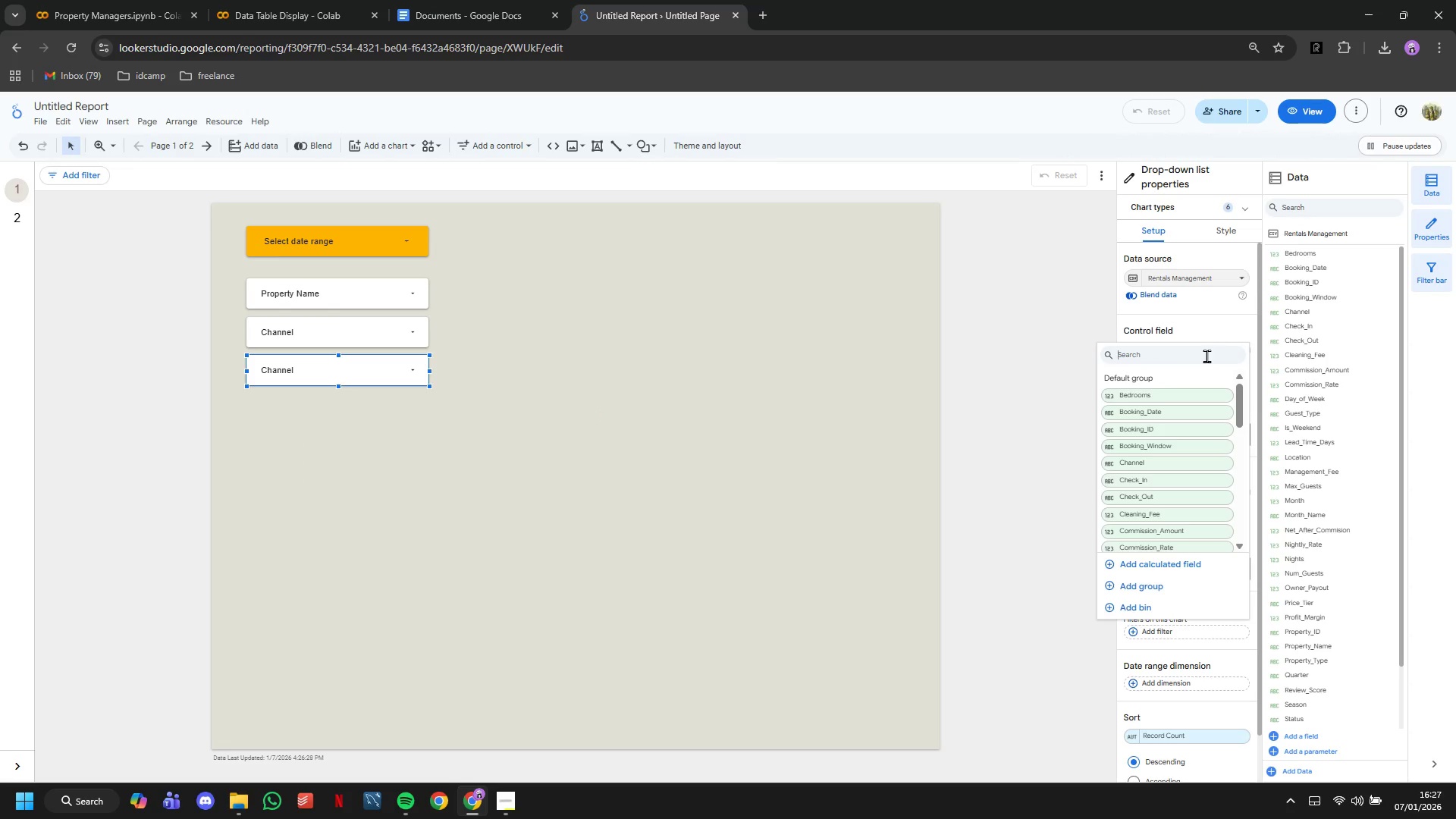 
type(Loc)
 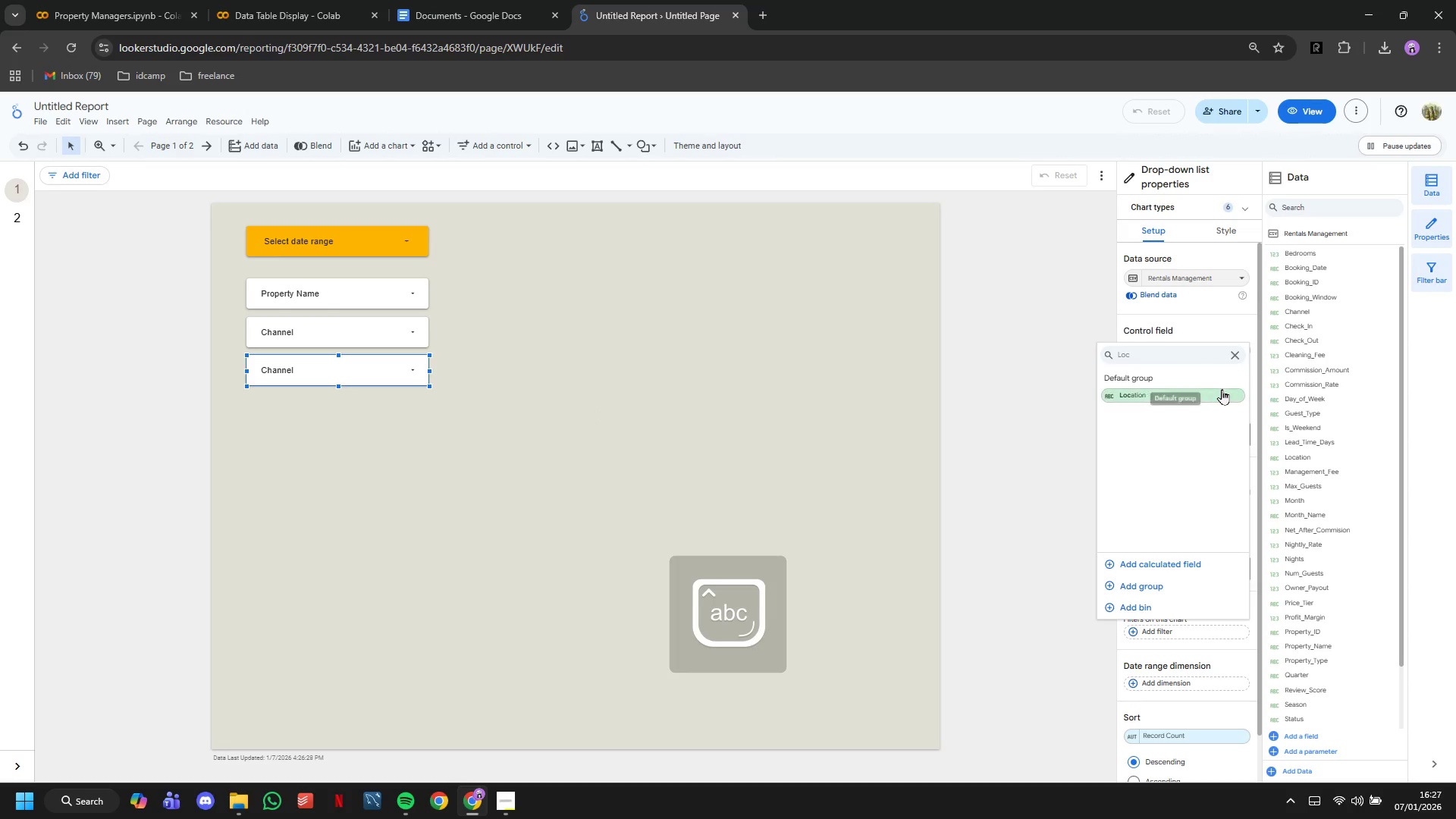 
left_click([1222, 389])
 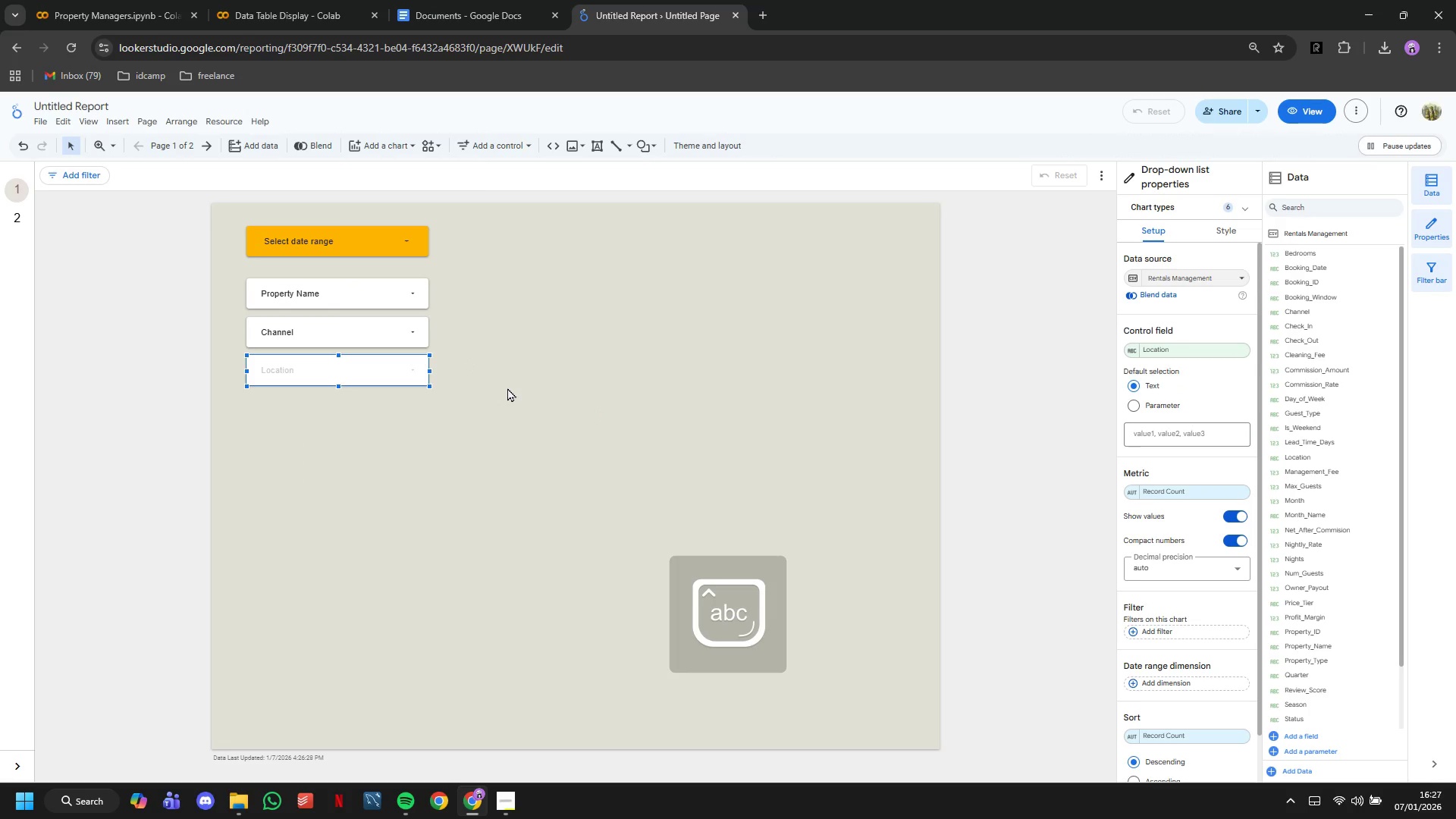 
left_click([511, 396])
 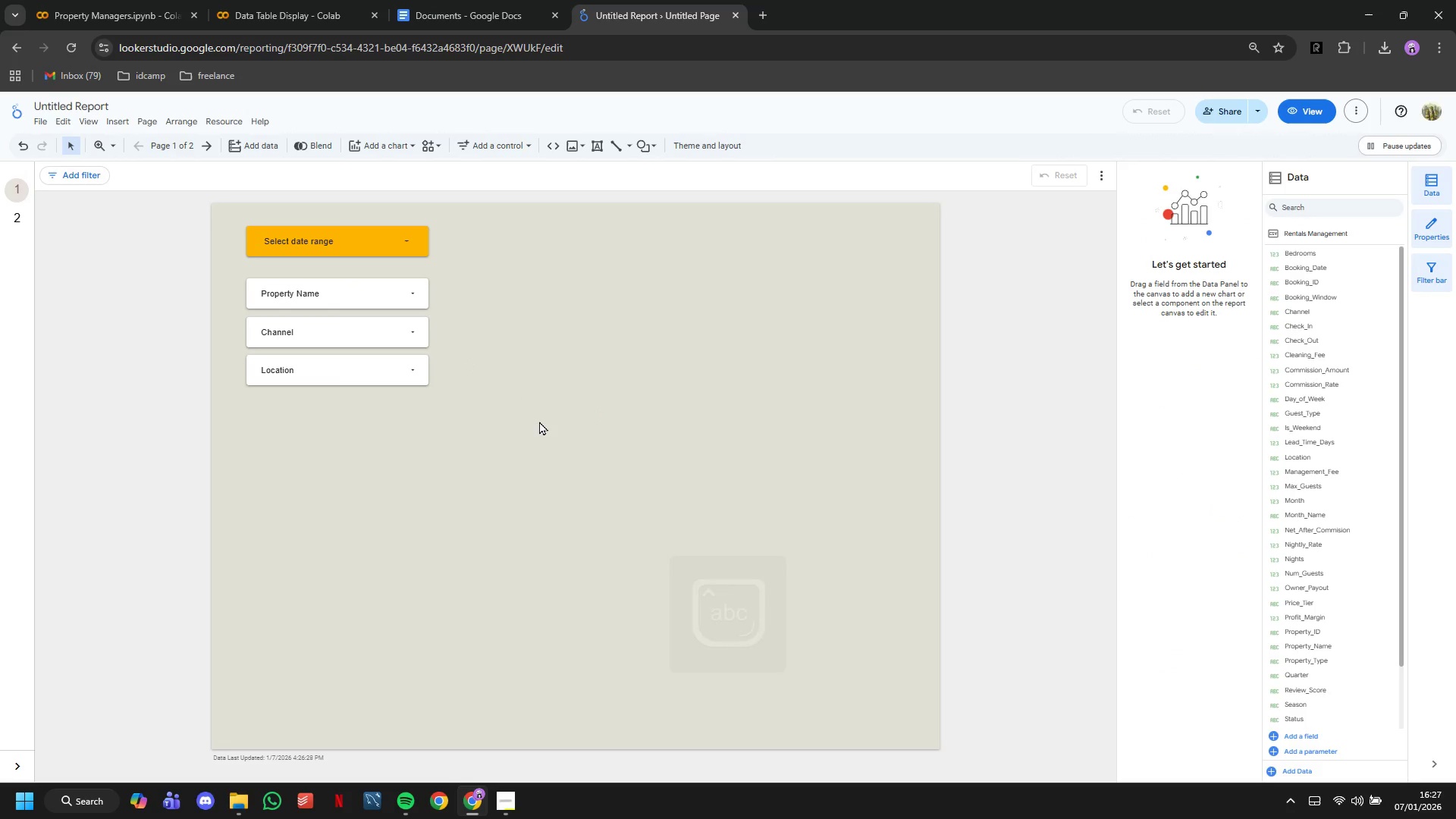 
left_click_drag(start_coordinate=[539, 421], to_coordinate=[251, 199])
 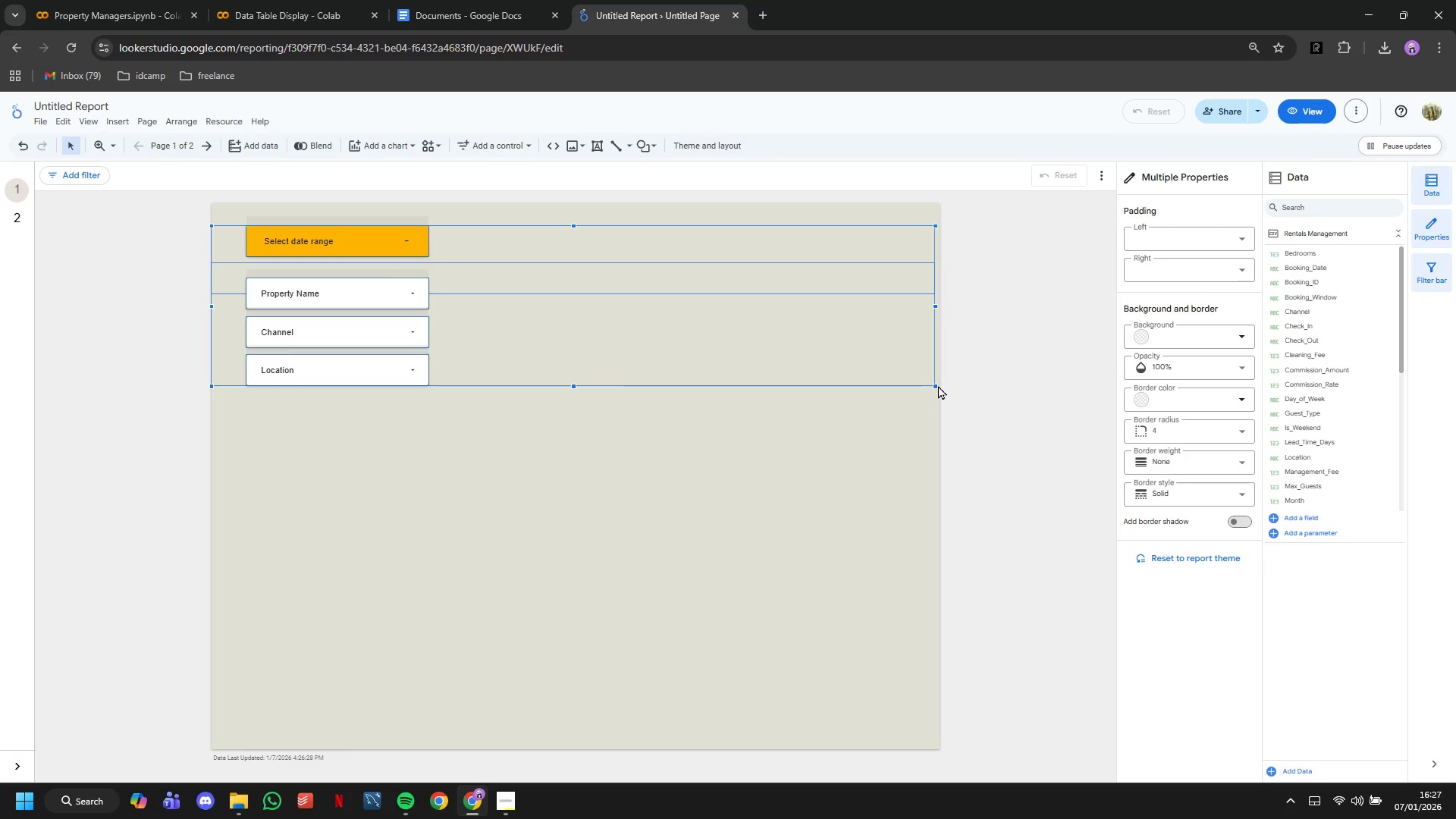 
left_click_drag(start_coordinate=[934, 385], to_coordinate=[844, 339])
 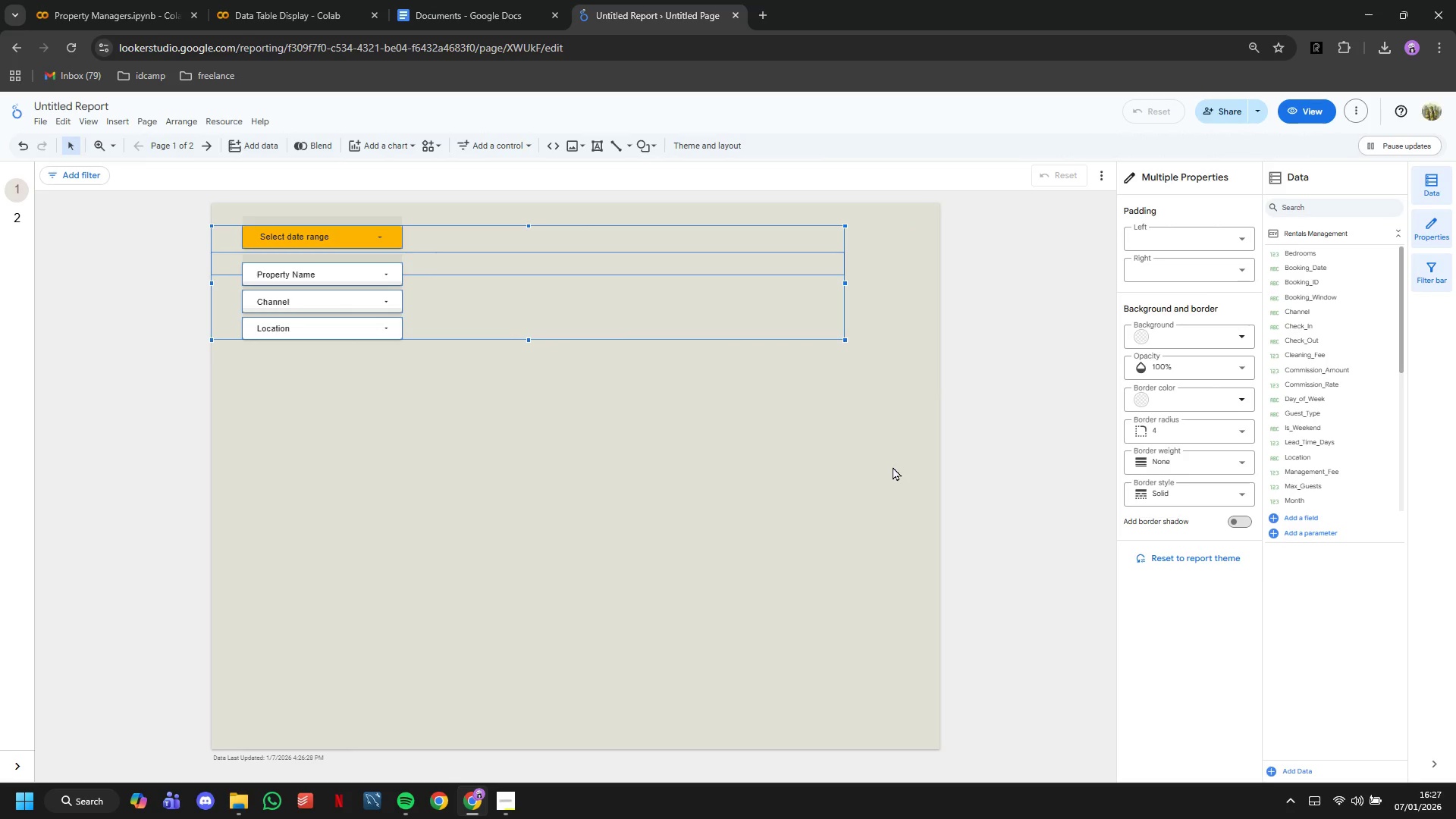 
left_click([893, 466])
 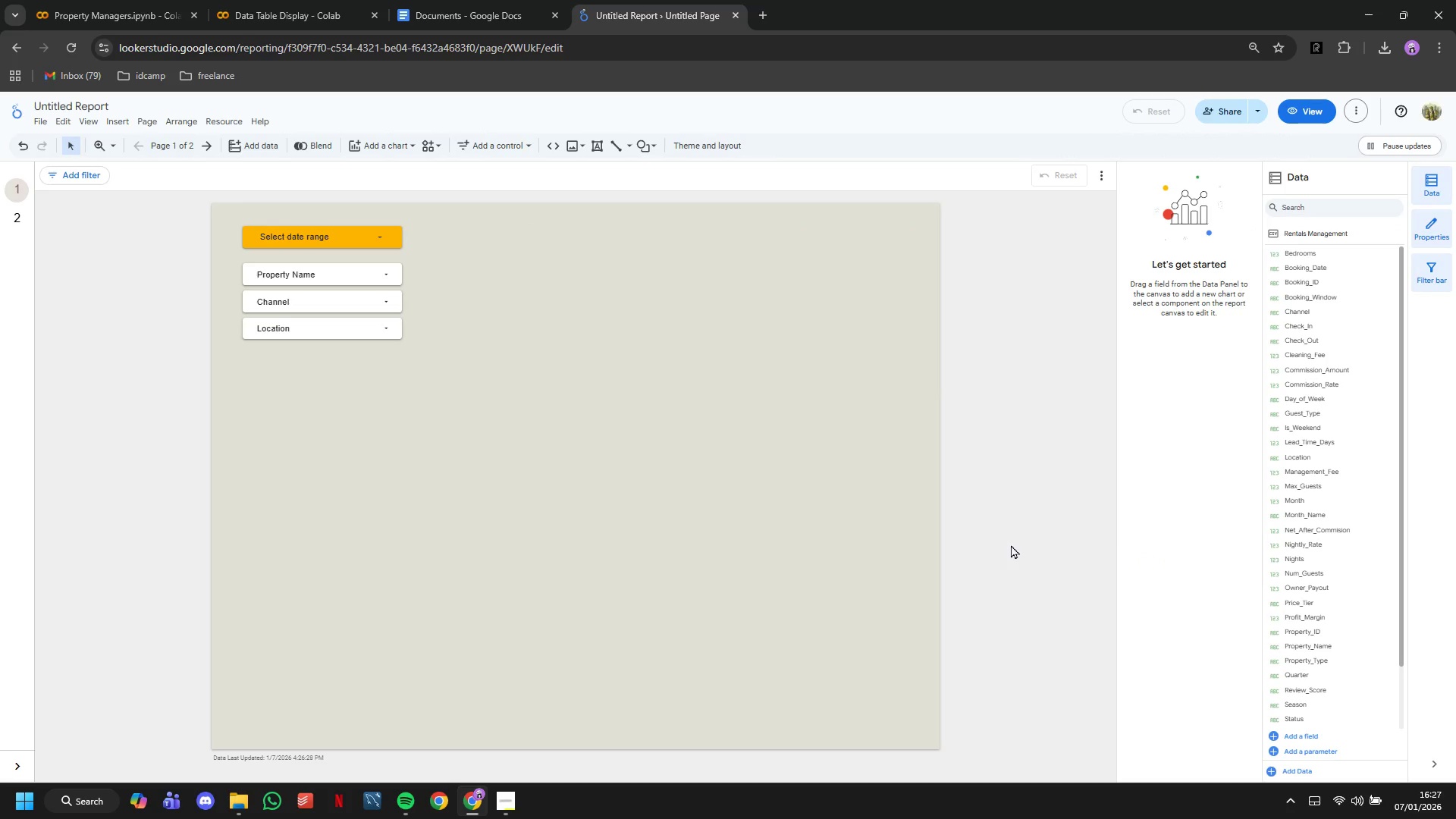 
wait(8.44)
 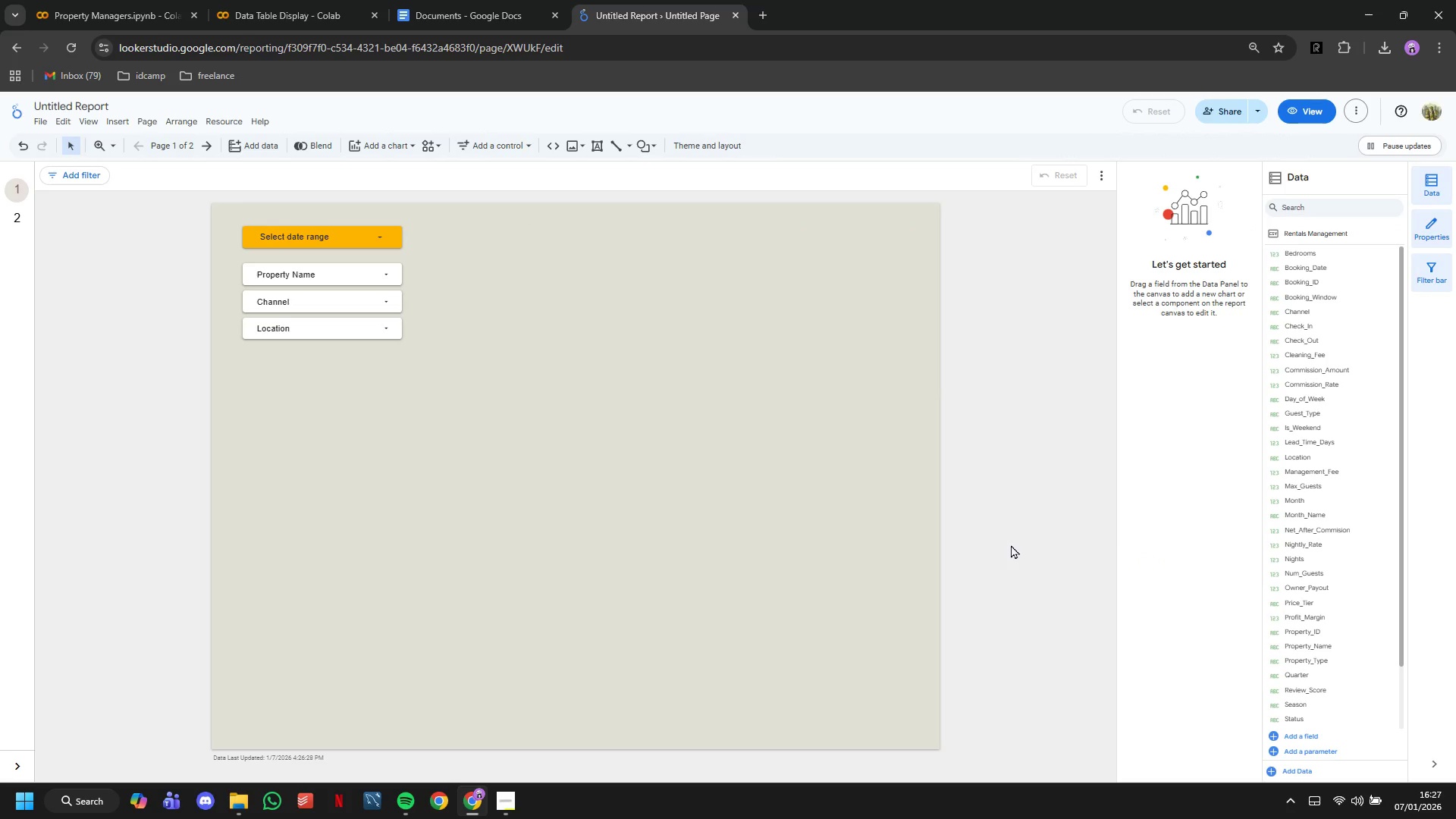 
left_click([398, 143])
 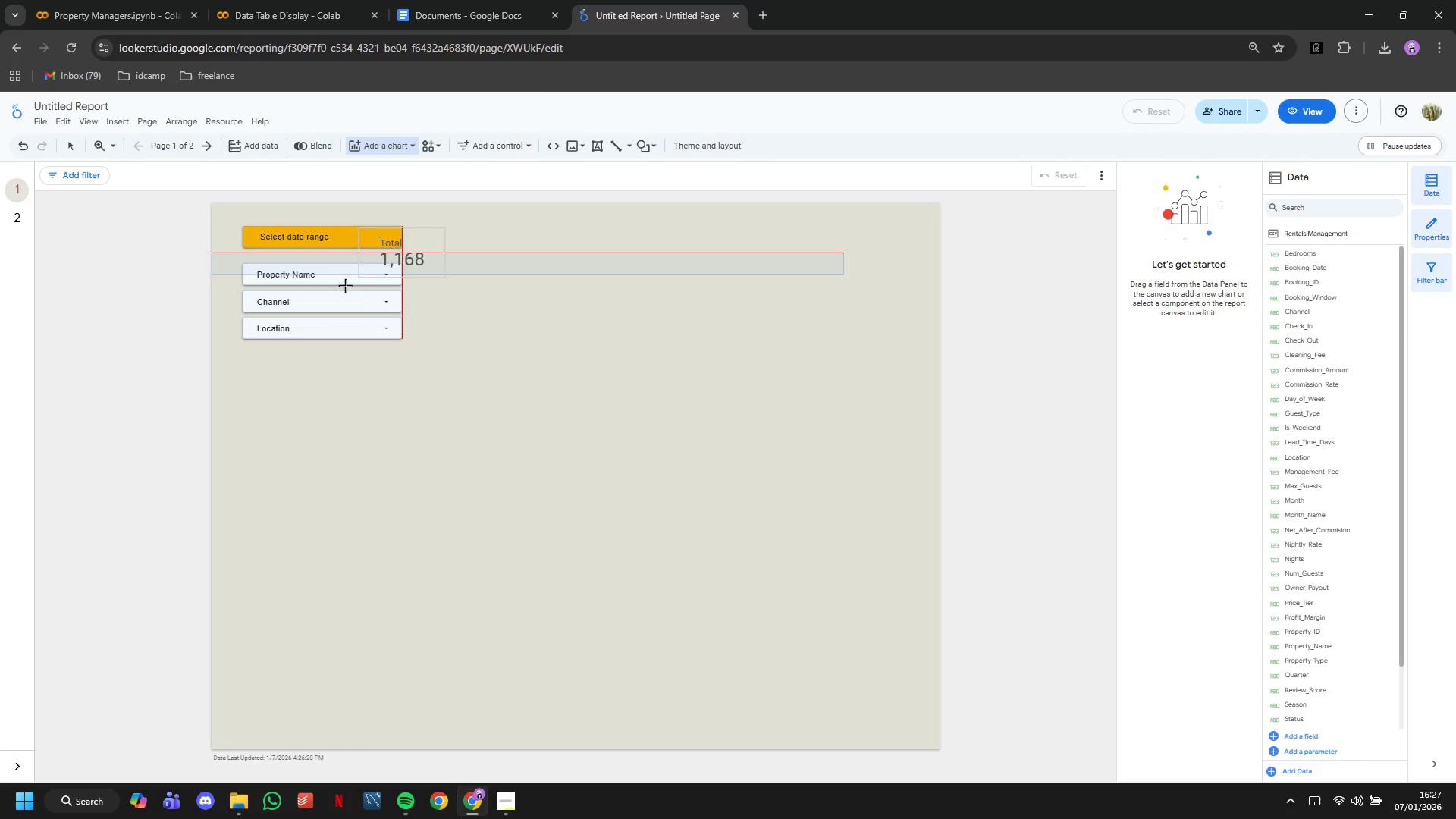 
wait(5.39)
 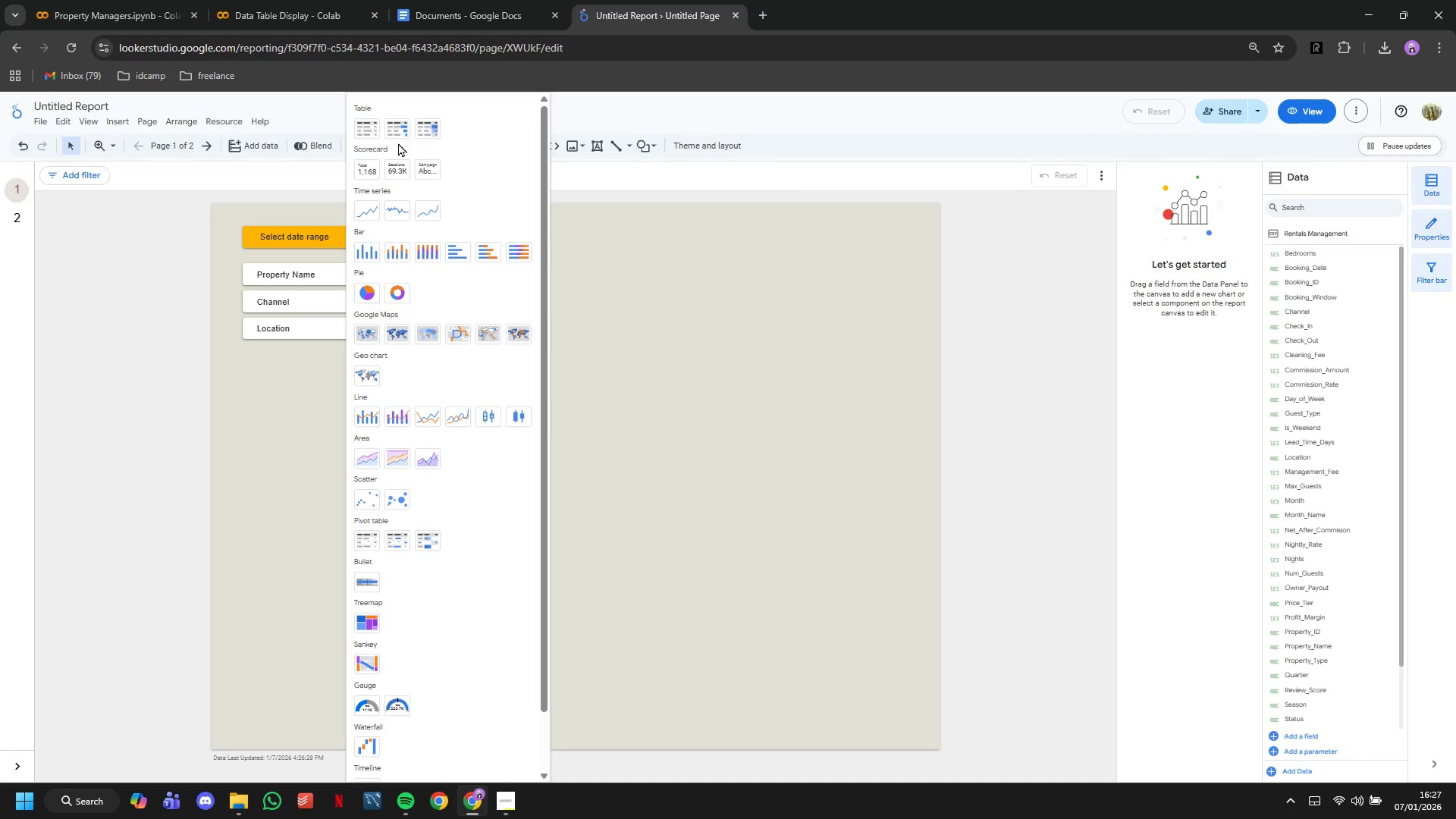 
left_click([246, 373])
 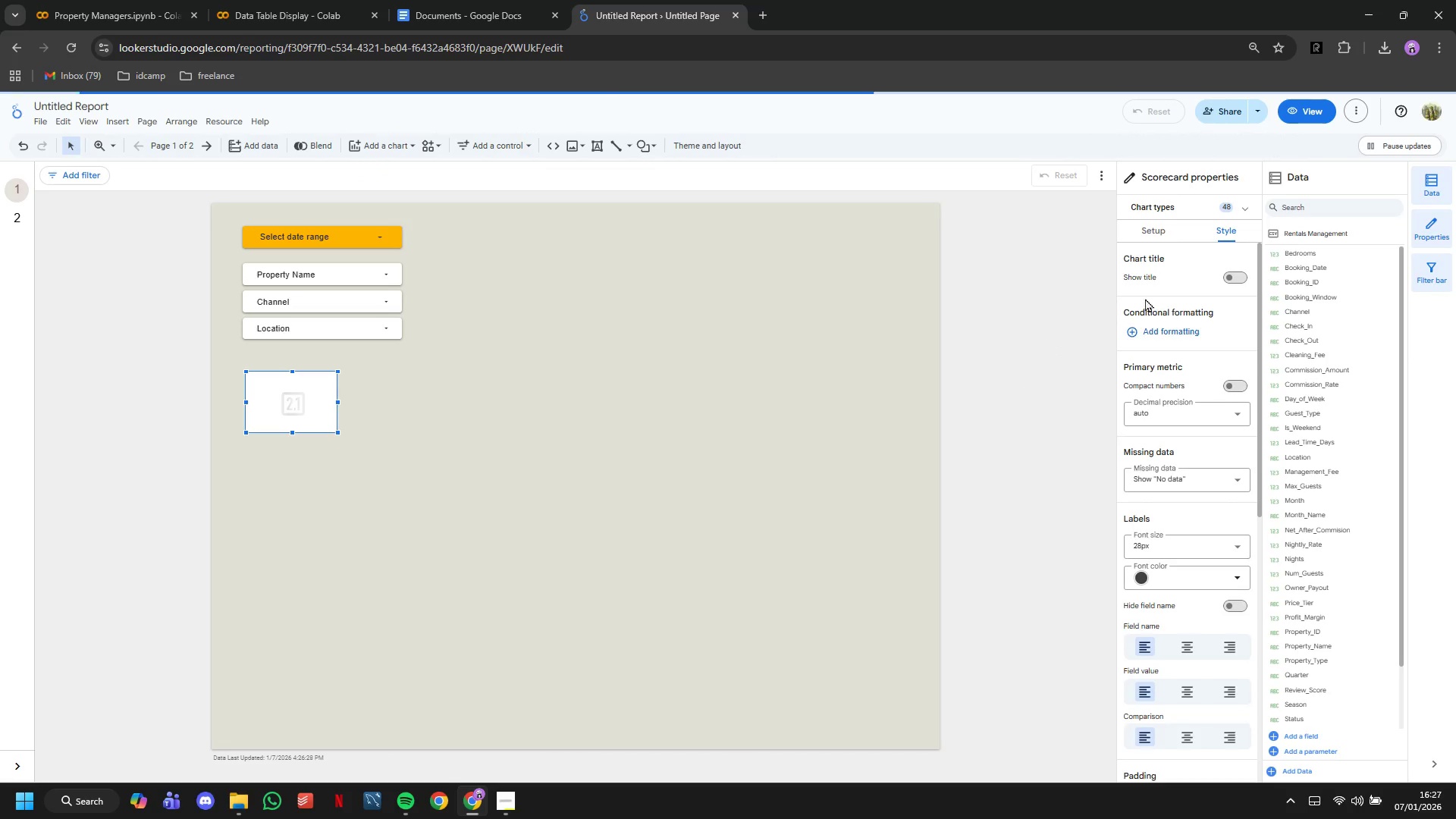 
left_click([1148, 240])
 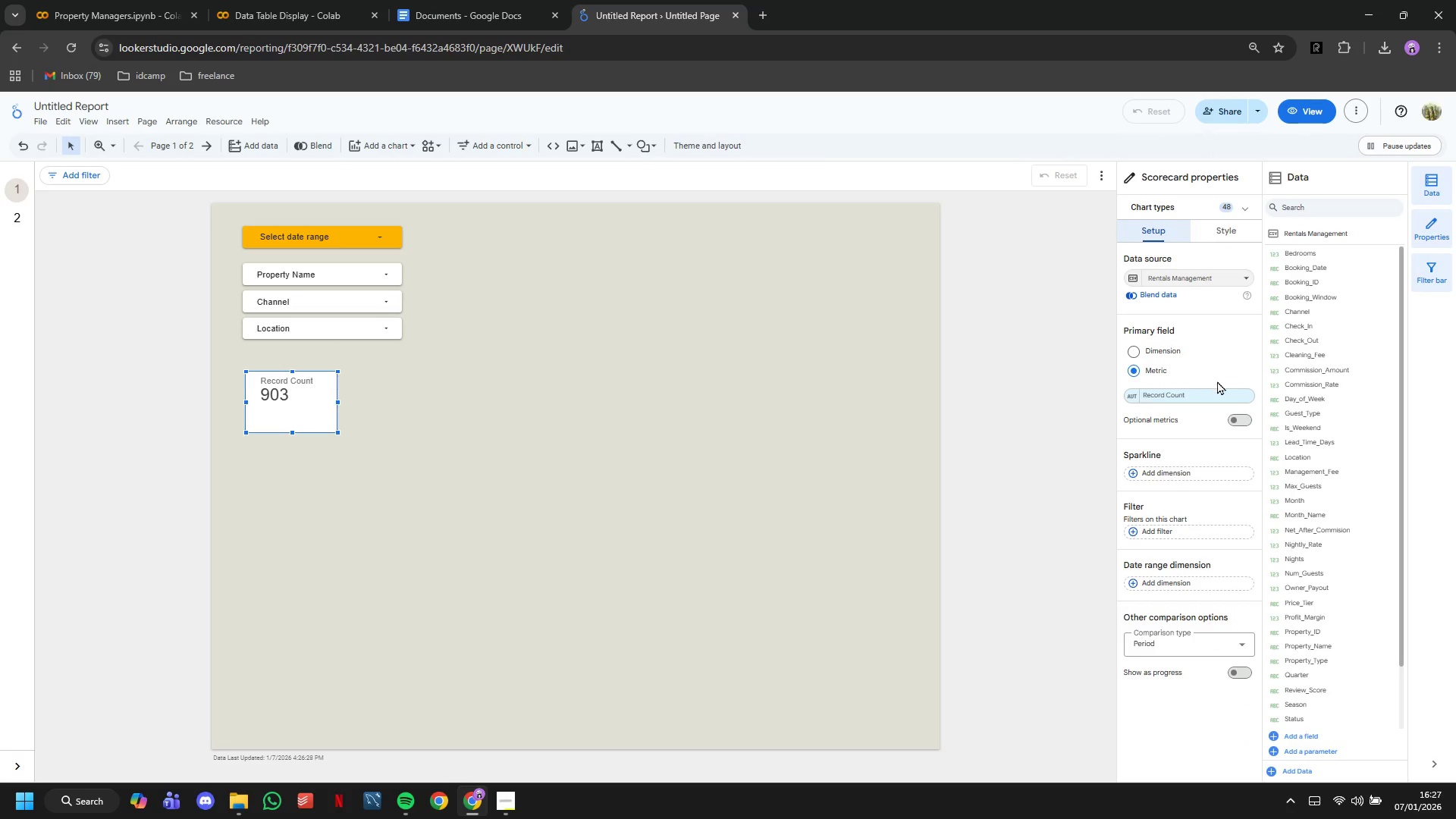 
left_click([1211, 395])
 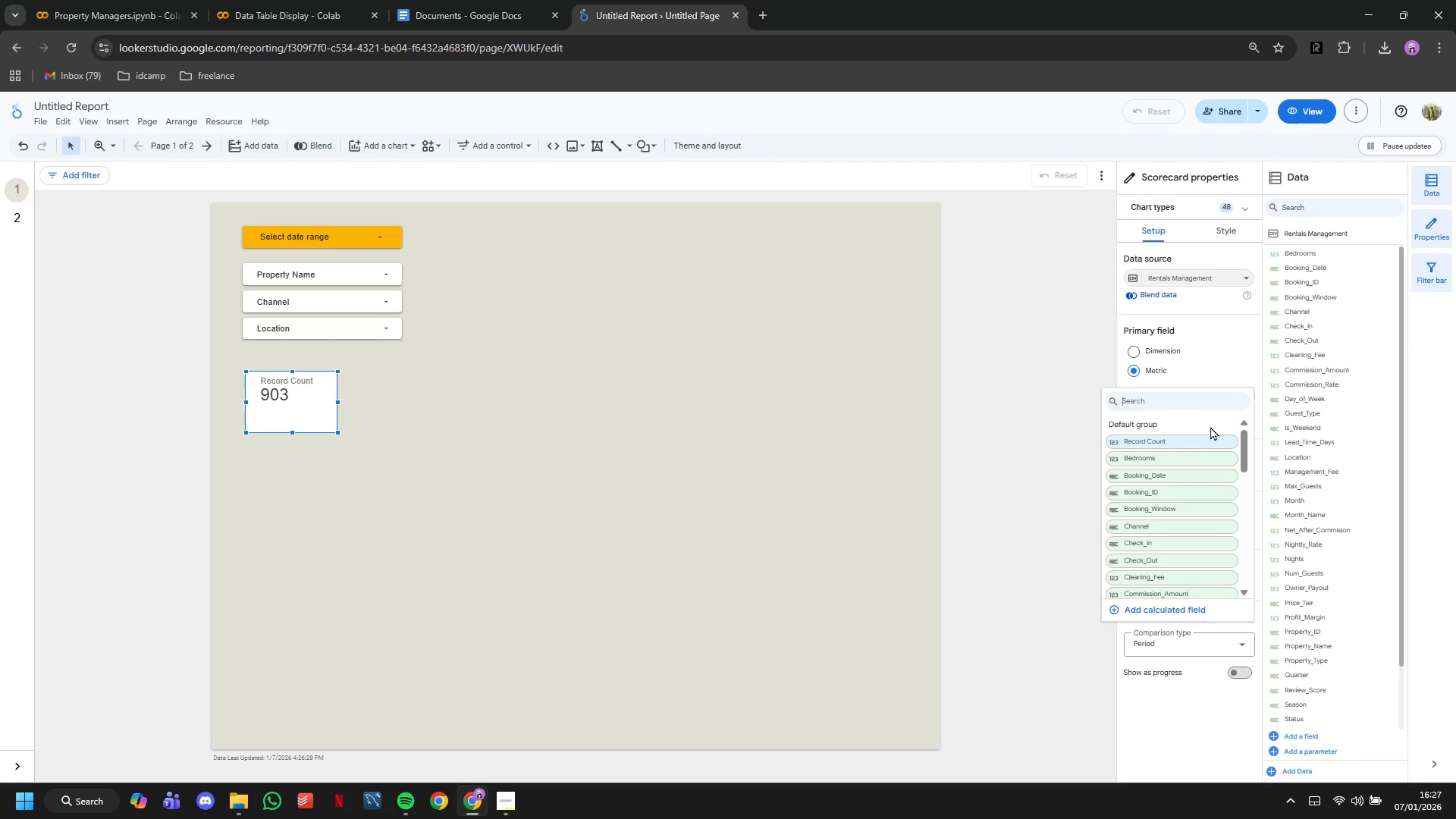 
scroll: coordinate [1225, 438], scroll_direction: down, amount: 4.0
 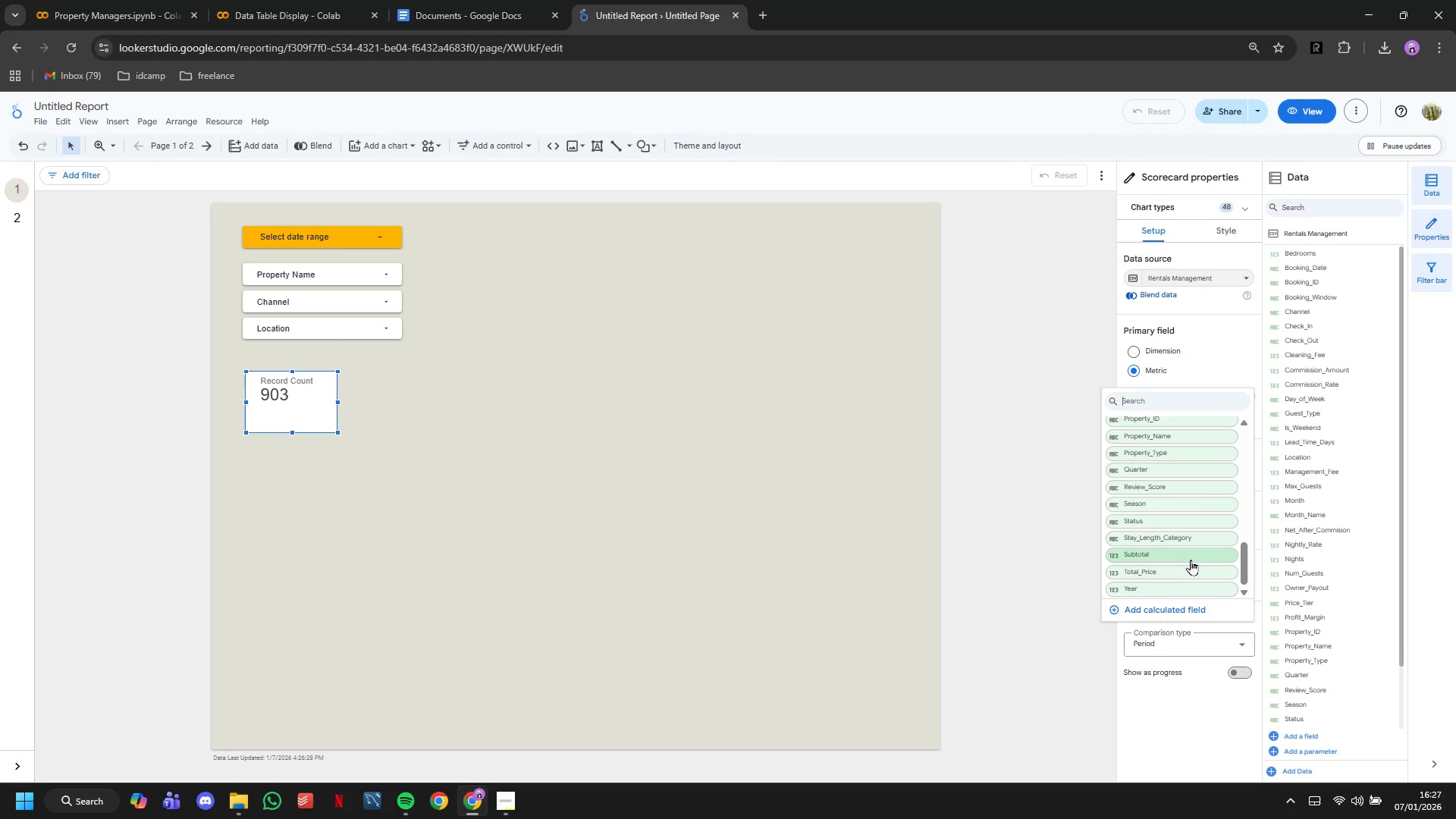 
left_click([1186, 573])
 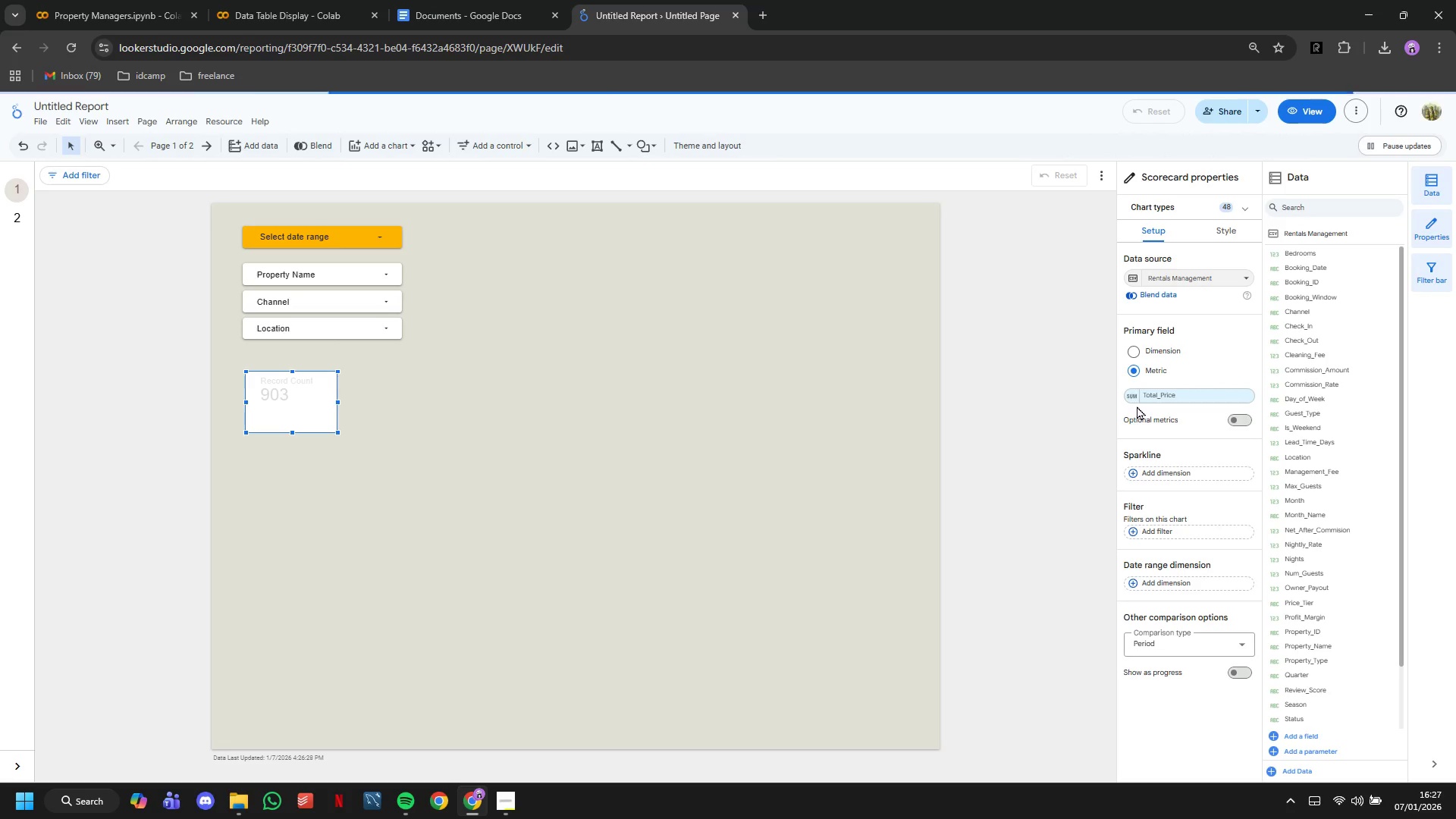 
left_click([1137, 394])
 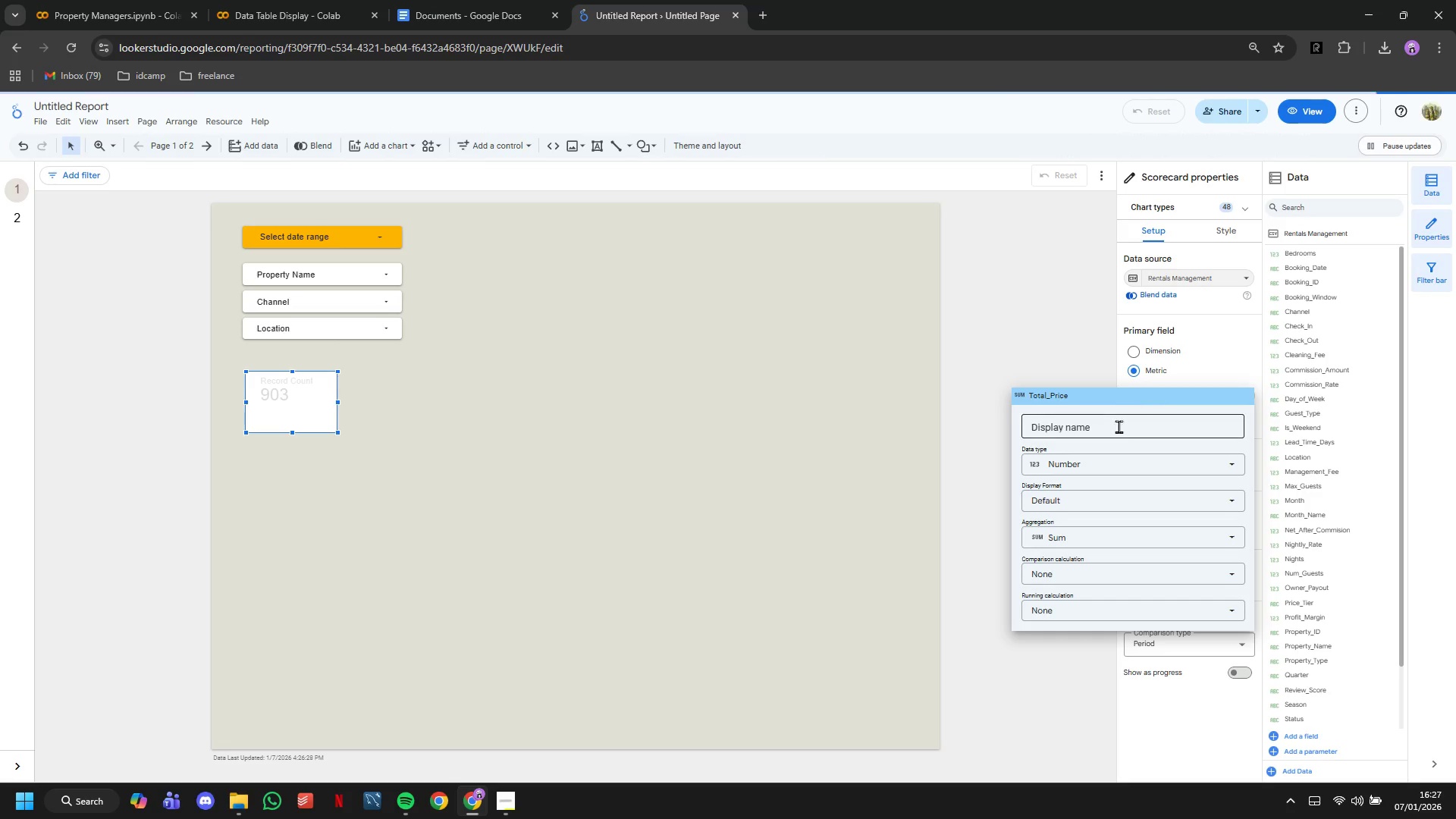 
left_click([1119, 437])
 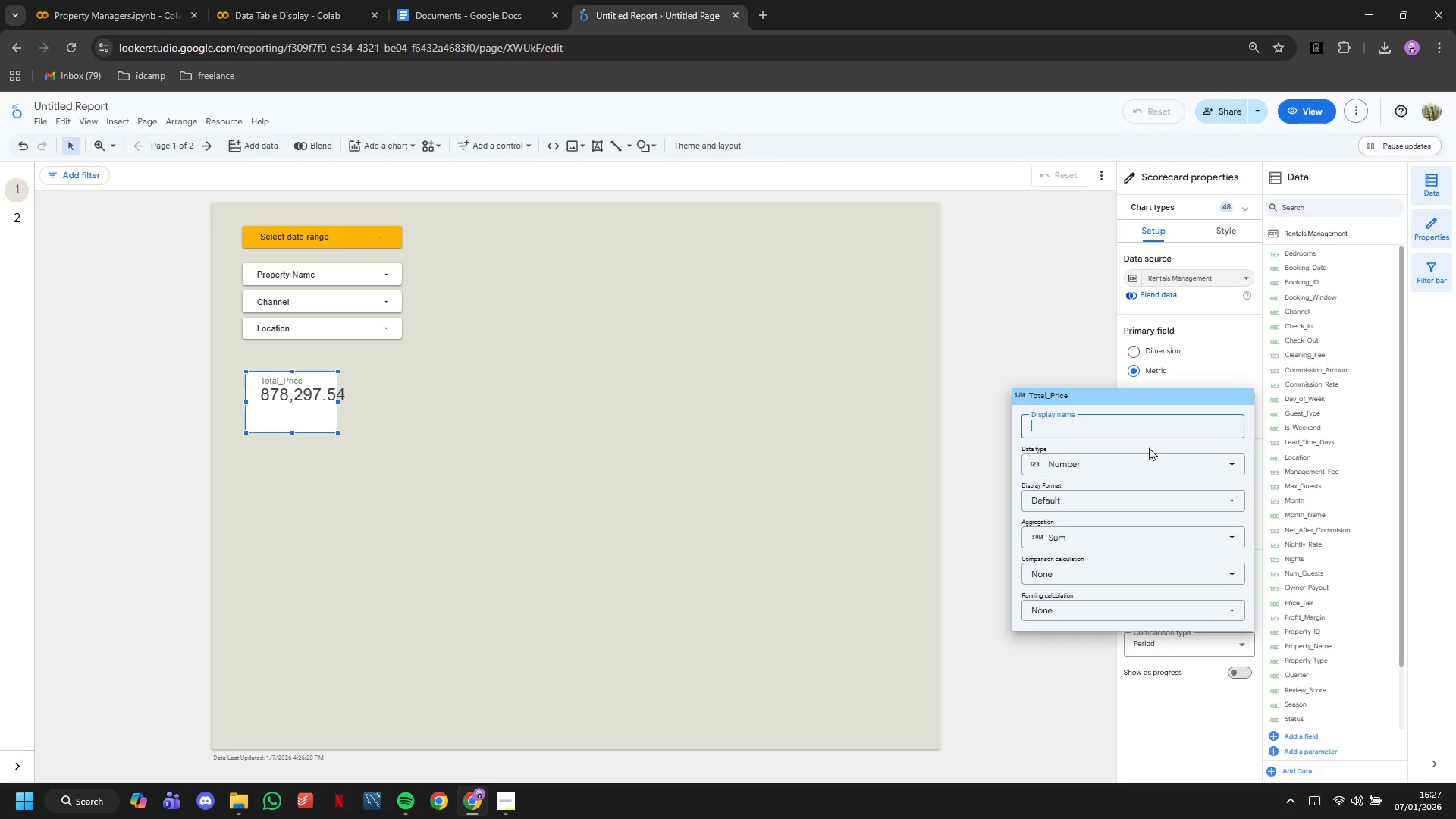 
type(Total Revenue)
 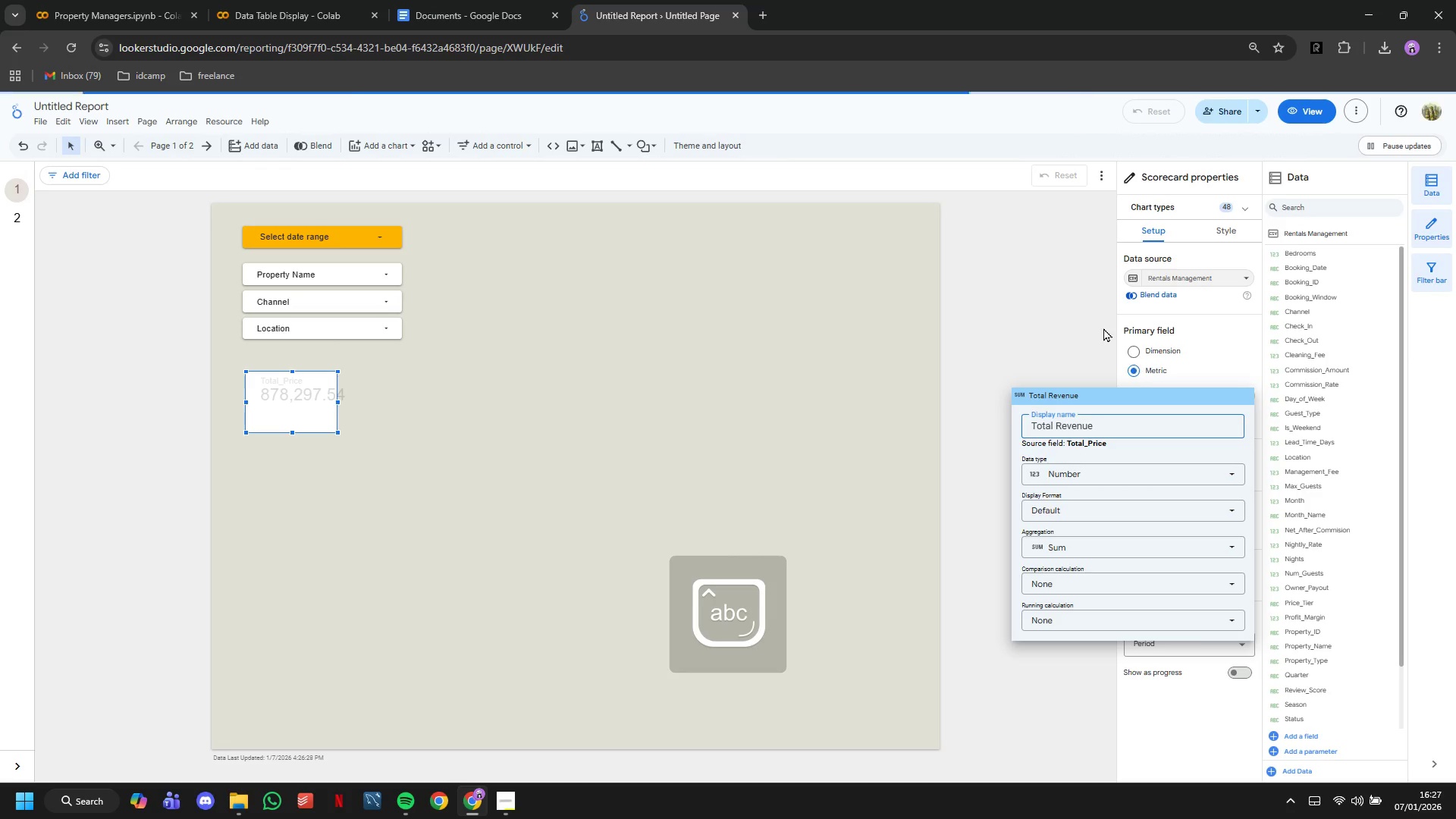 
left_click([1079, 309])
 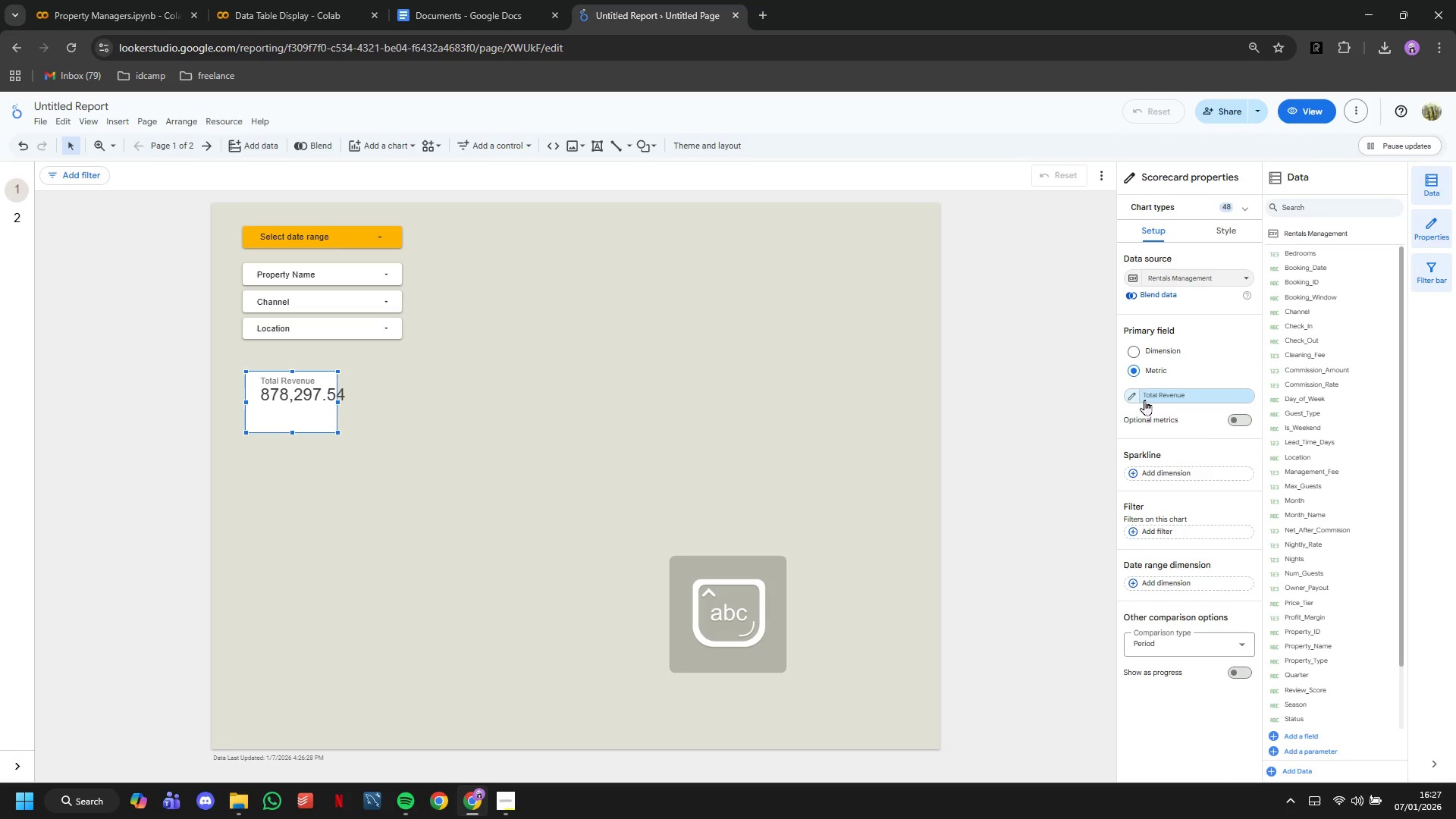 
left_click([1136, 396])
 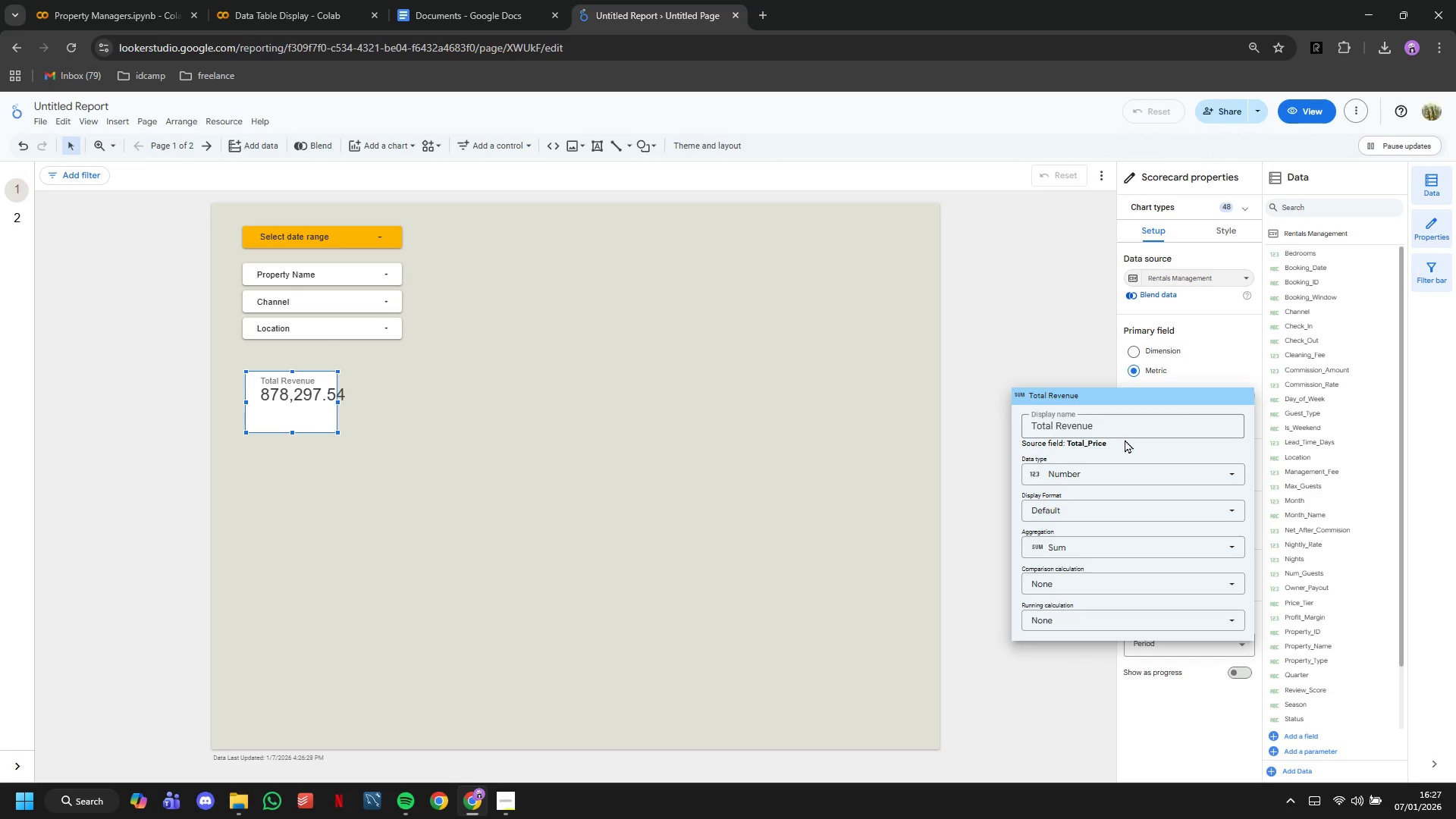 
left_click([1152, 463])
 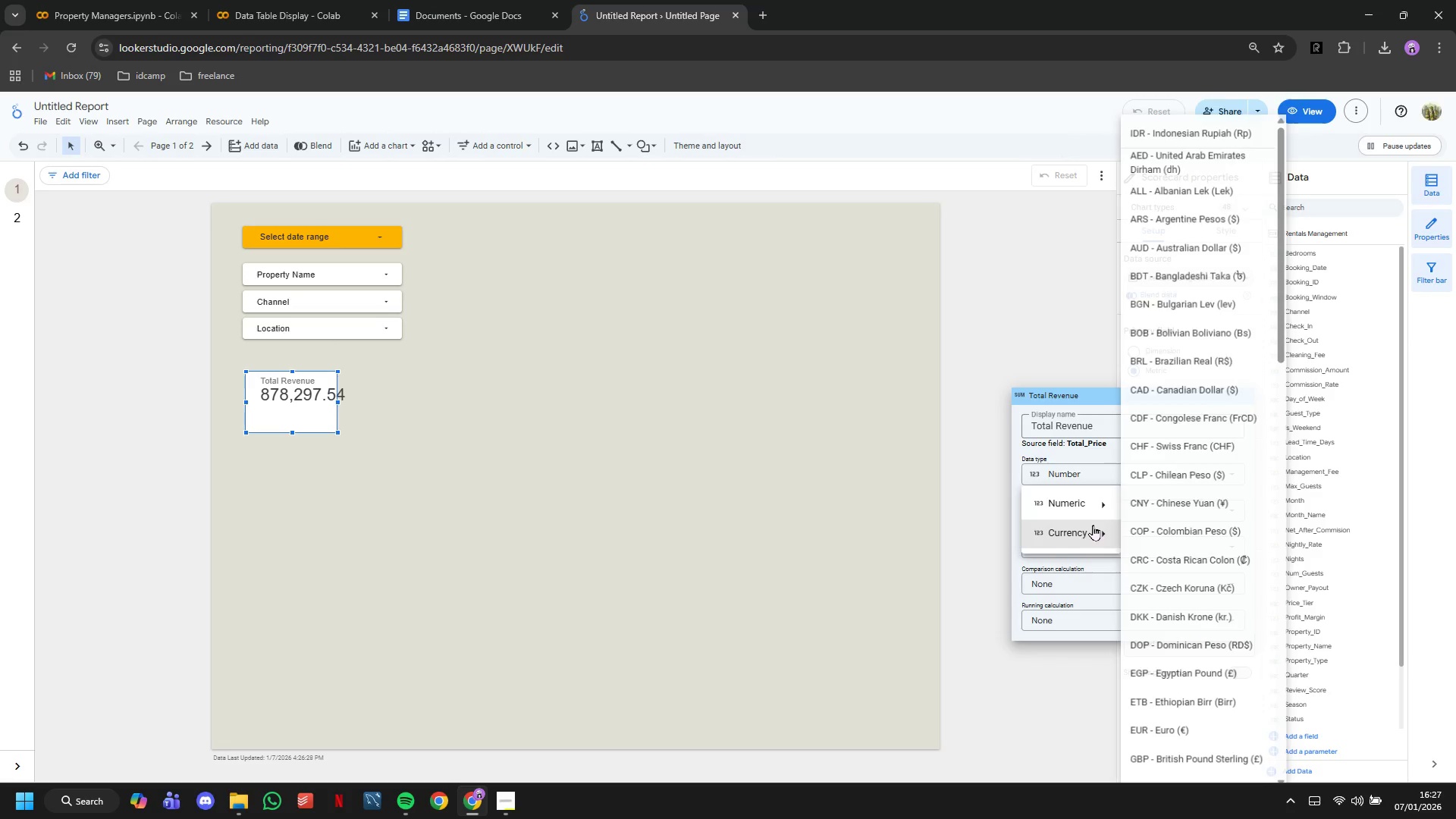 
scroll: coordinate [1207, 635], scroll_direction: down, amount: 30.0
 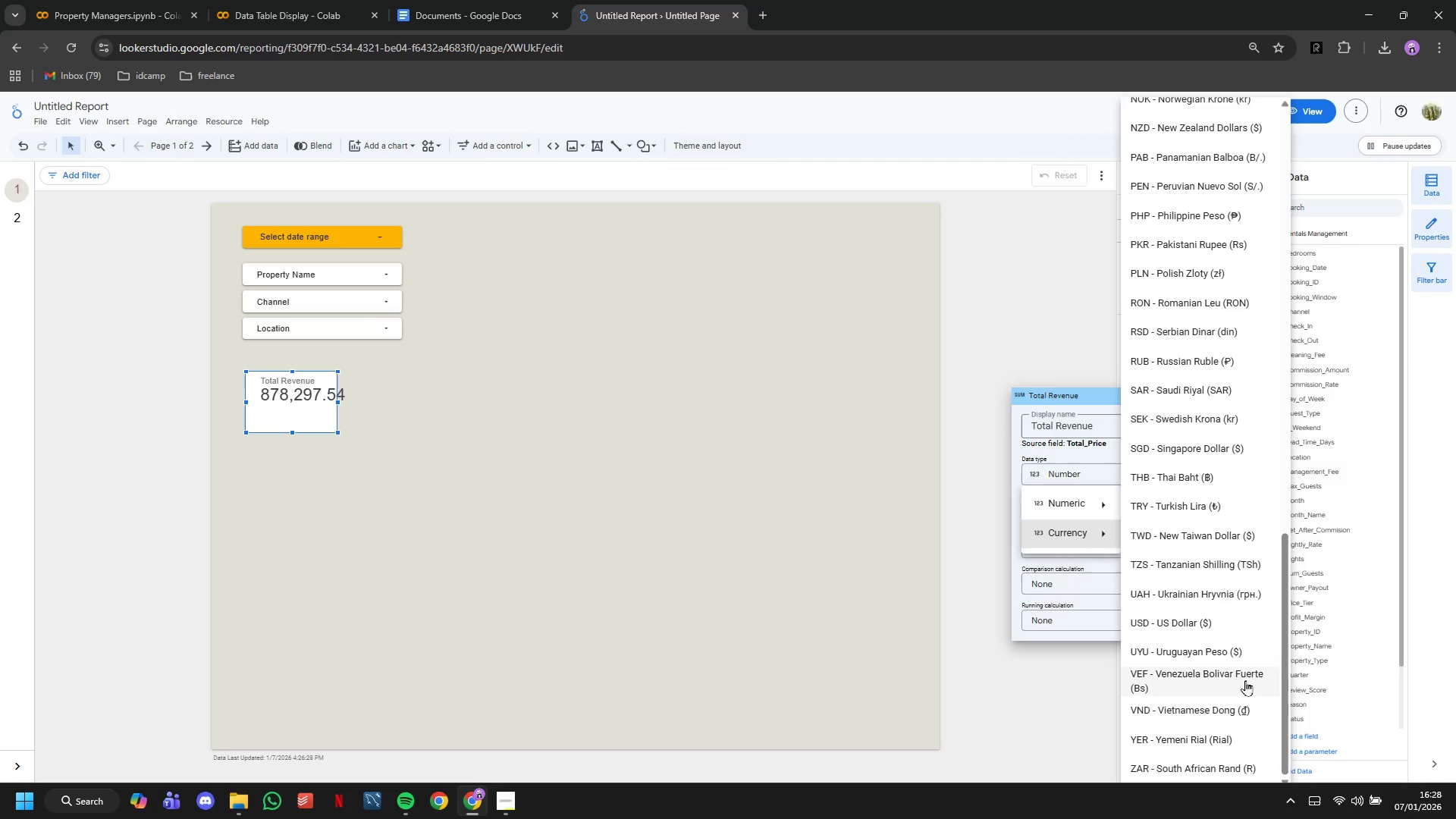 
left_click([1216, 633])
 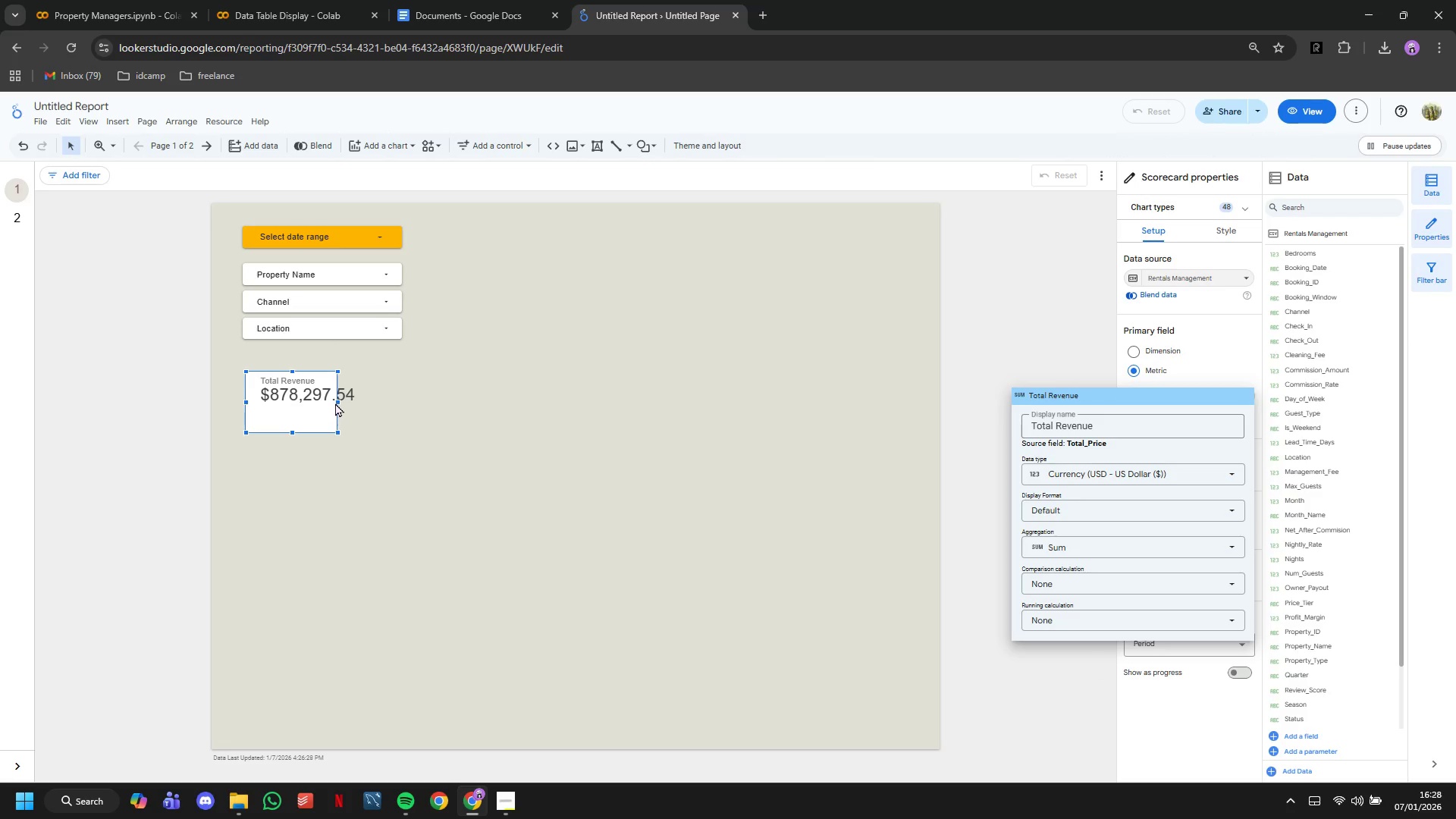 
left_click([338, 403])
 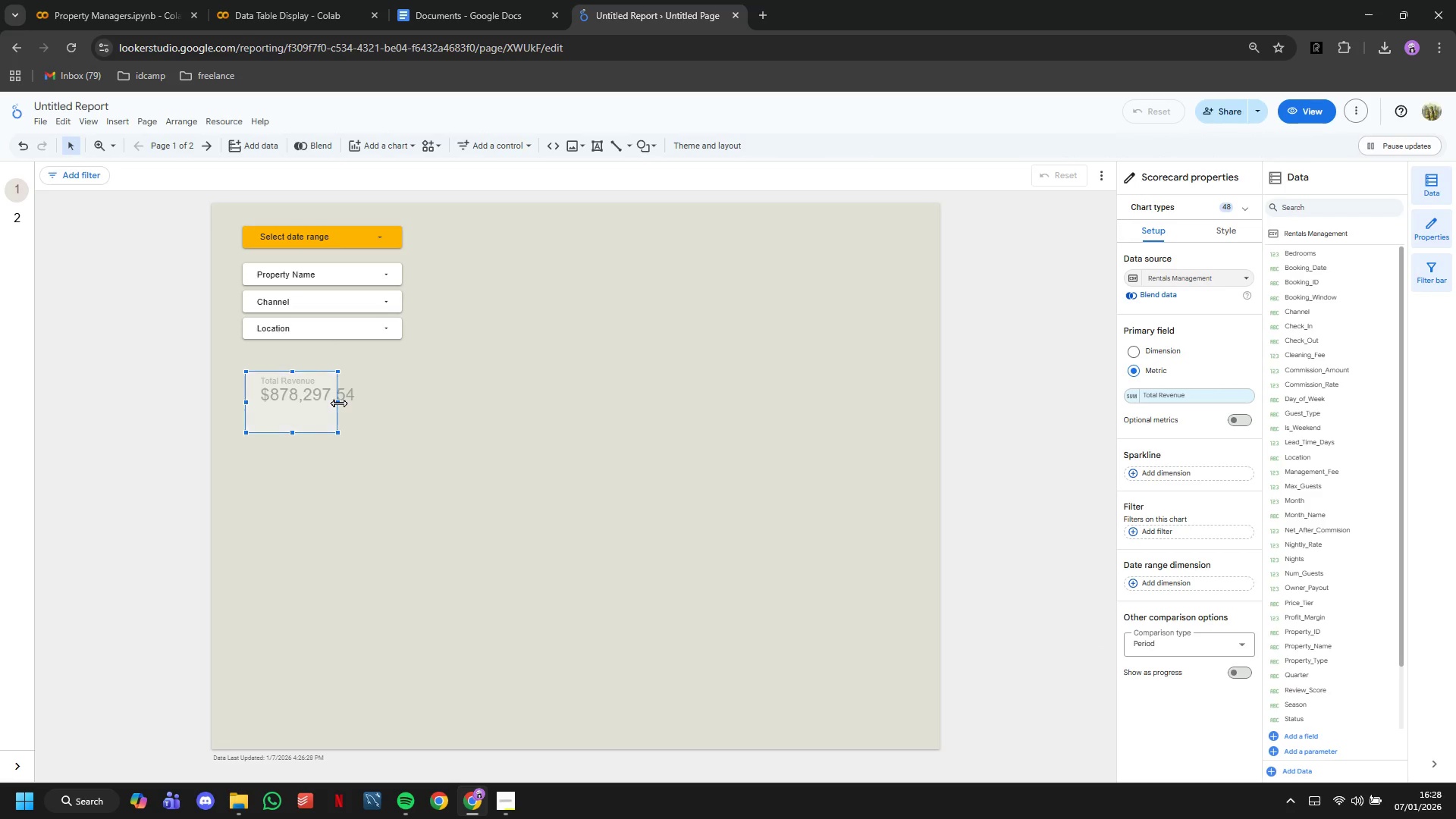 
left_click_drag(start_coordinate=[338, 403], to_coordinate=[403, 415])
 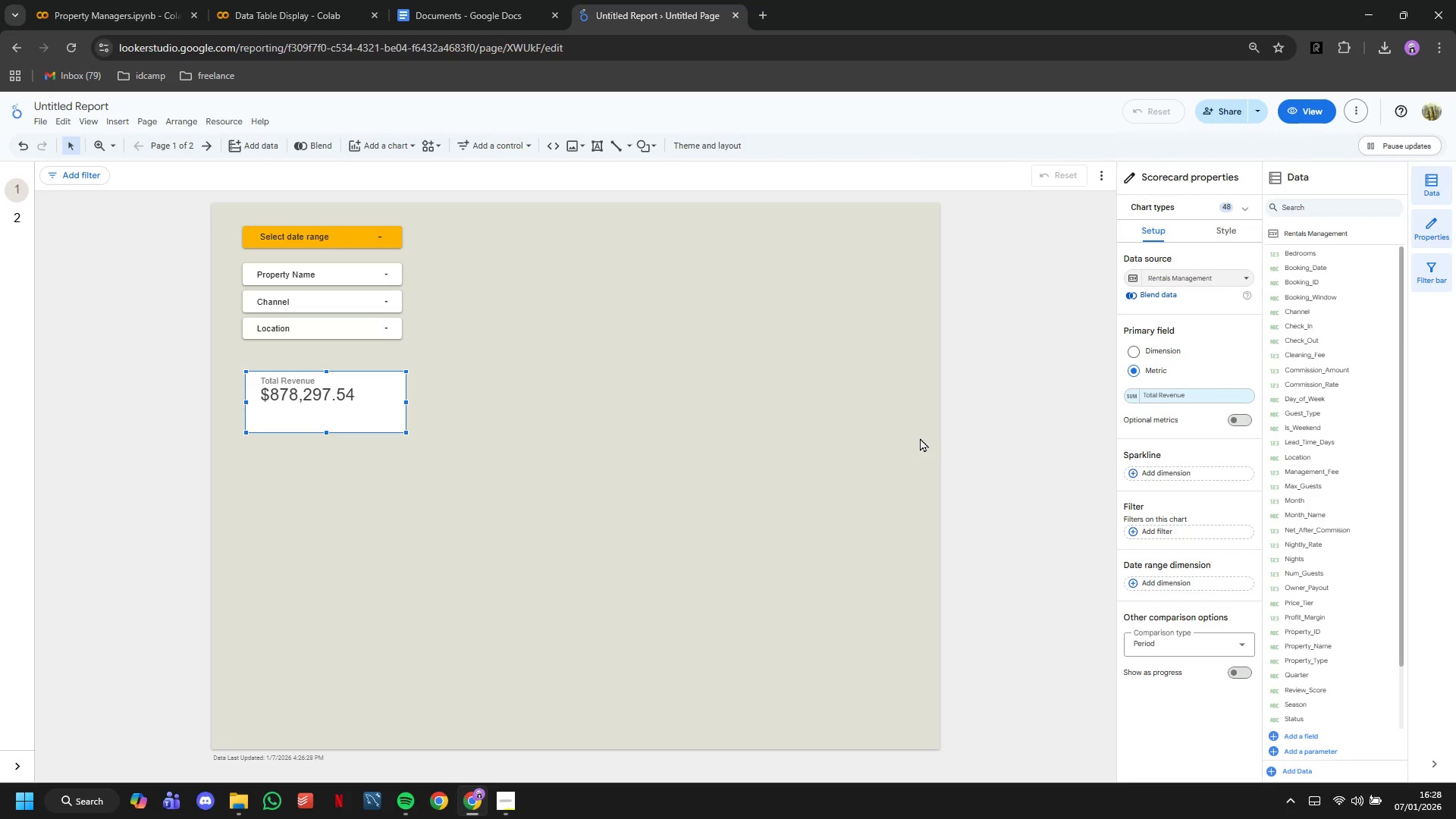 
wait(10.8)
 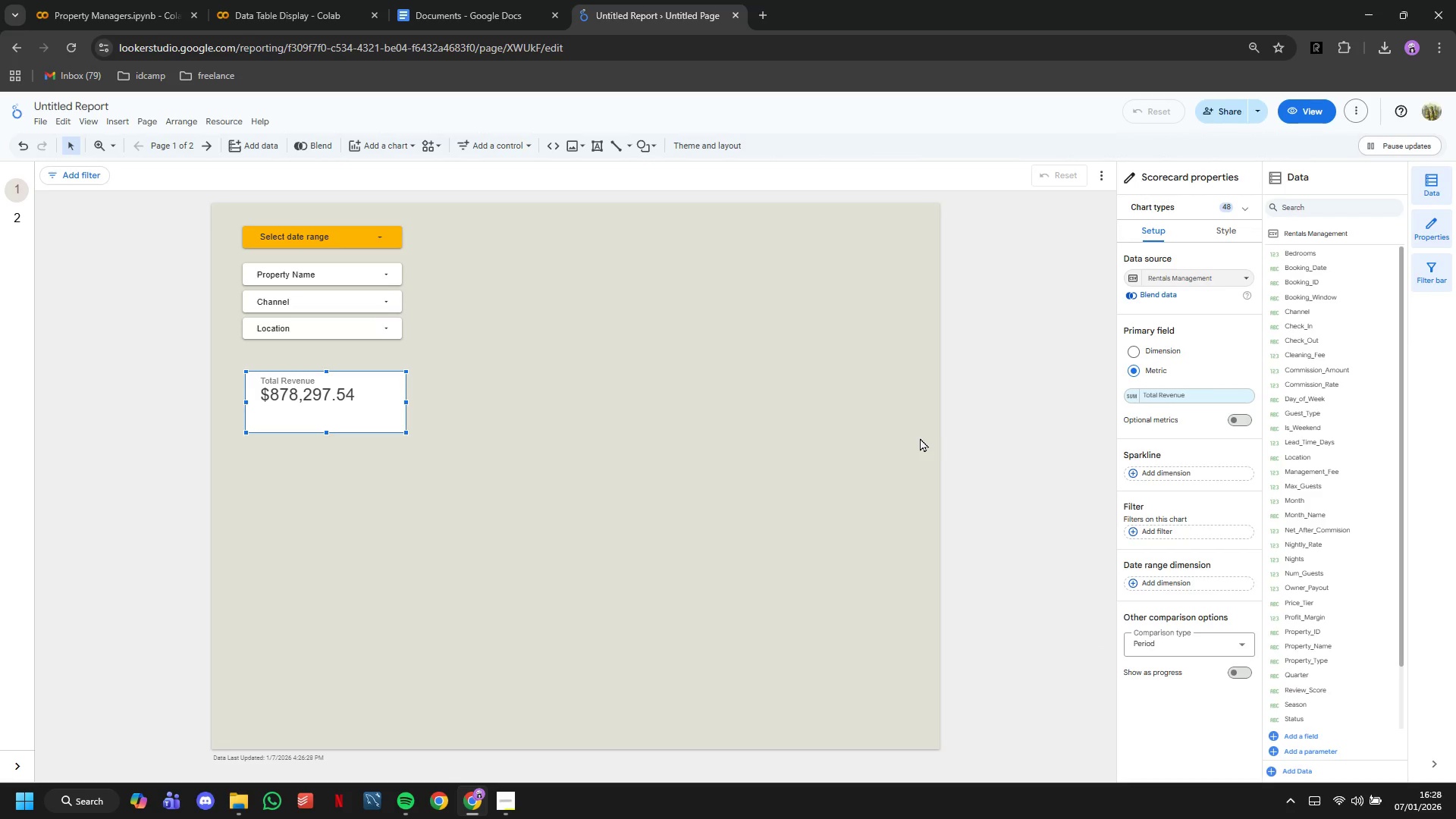 
left_click_drag(start_coordinate=[760, 11], to_coordinate=[777, 189])
 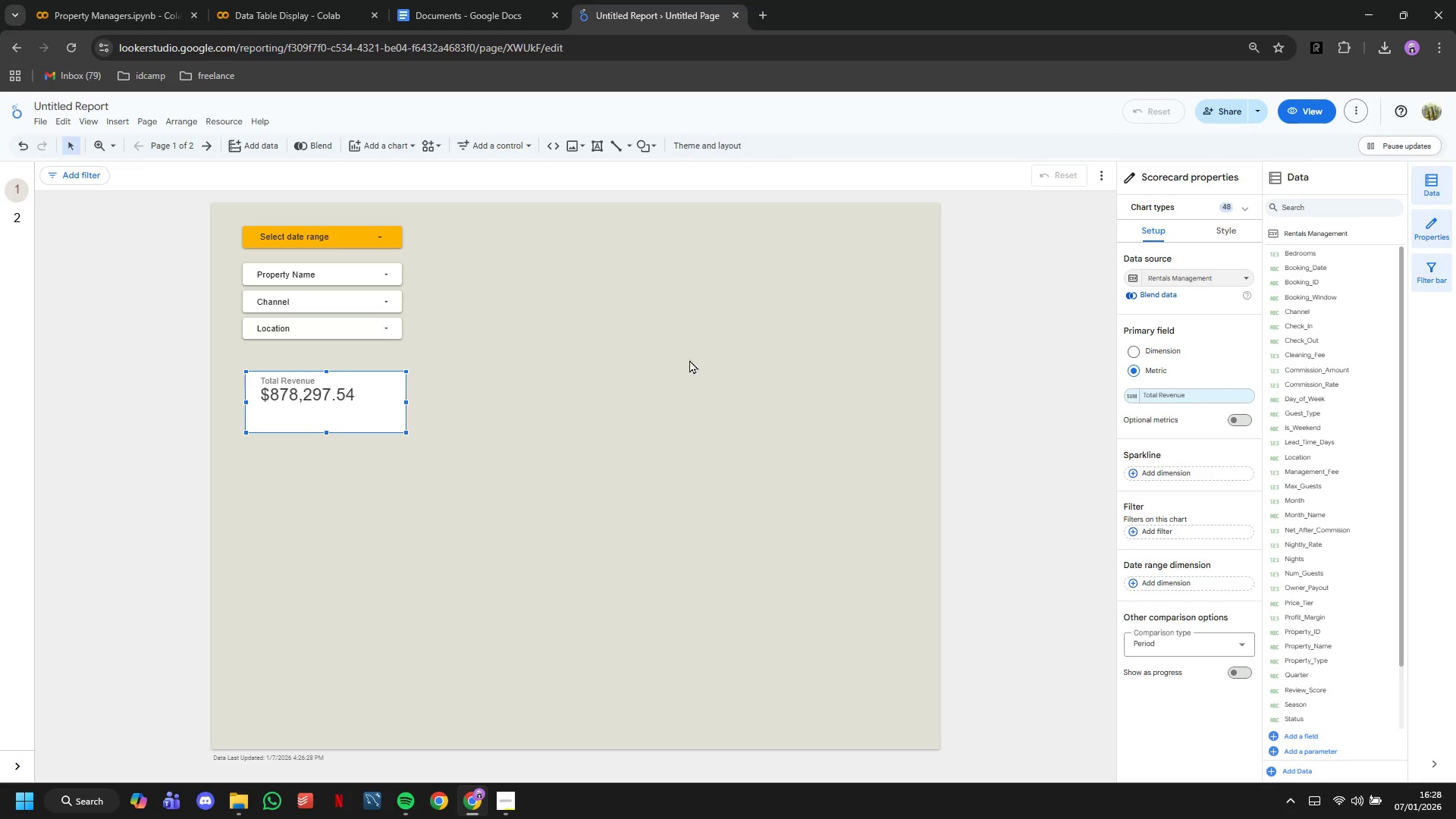 
left_click([597, 373])
 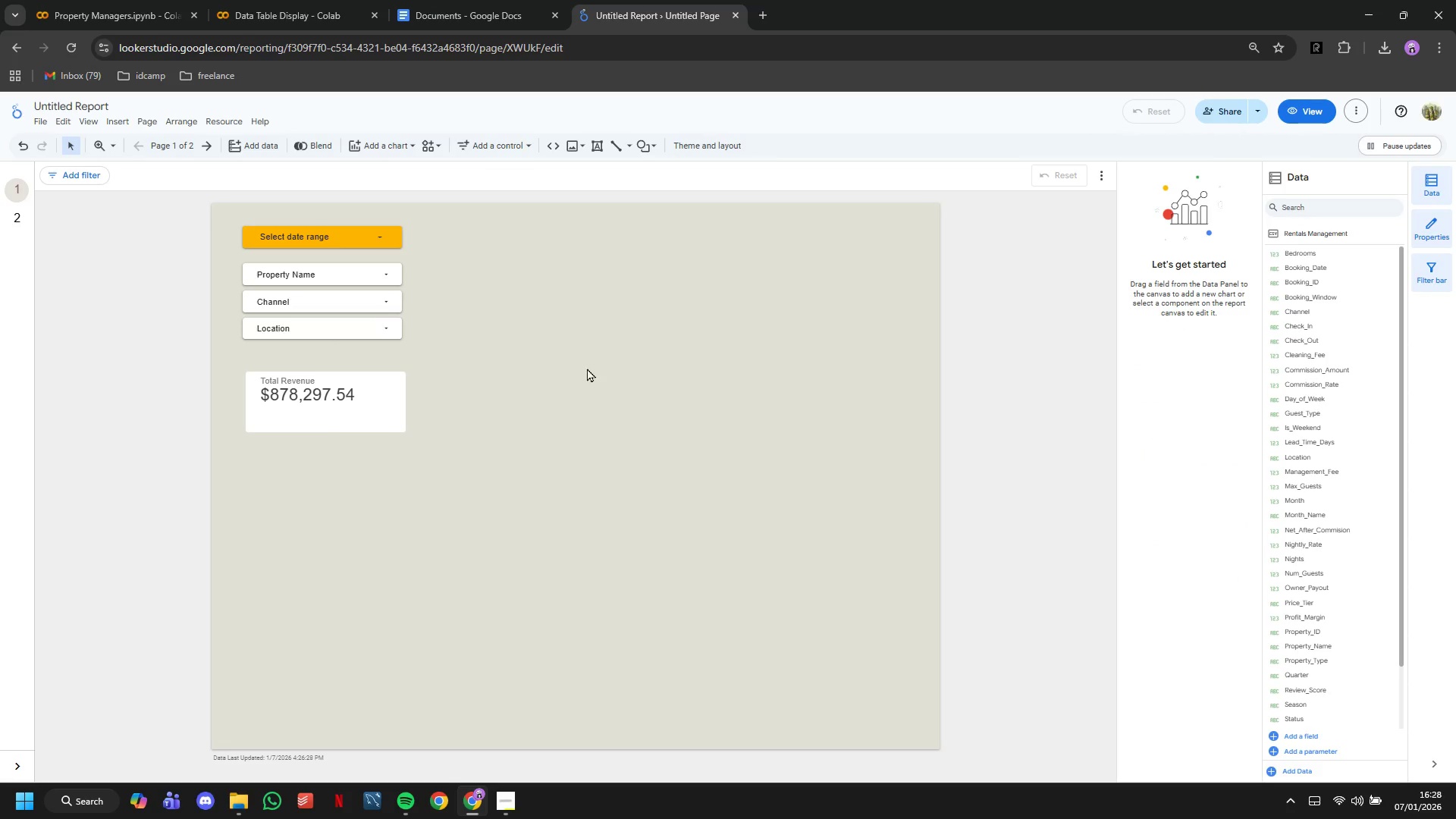 
left_click([396, 394])
 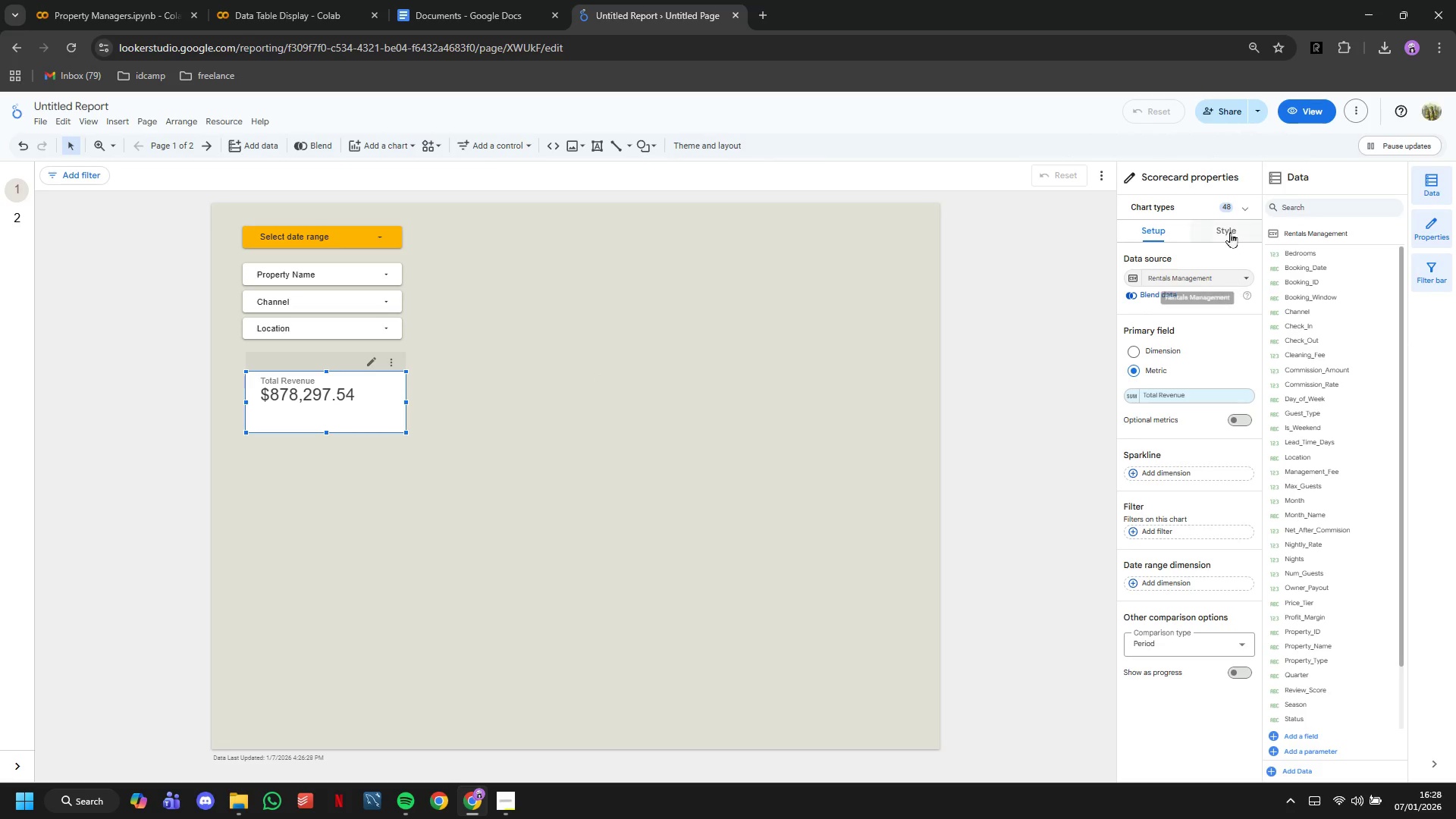 
scroll: coordinate [508, 359], scroll_direction: up, amount: 1.0
 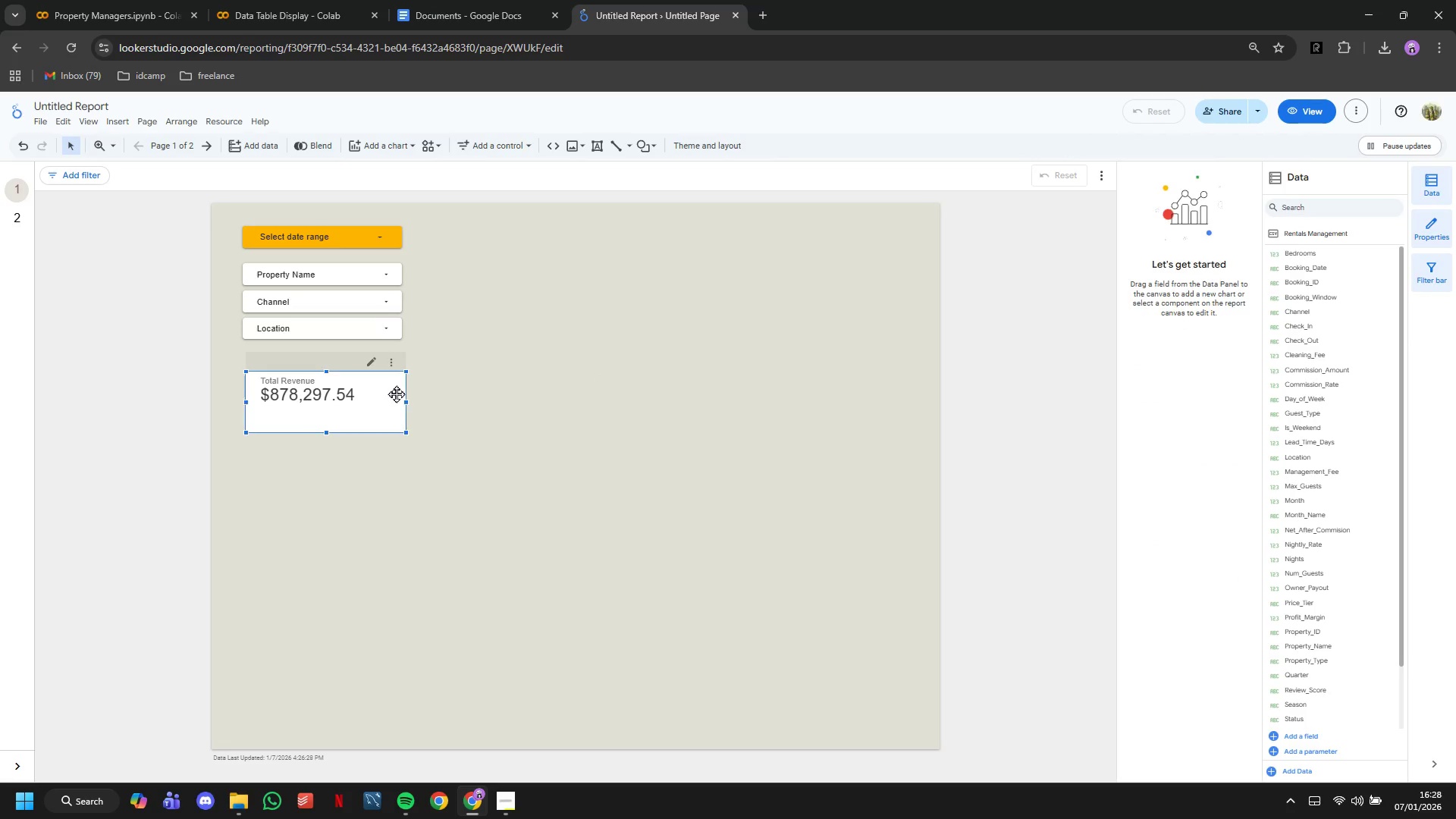 
left_click([1230, 231])
 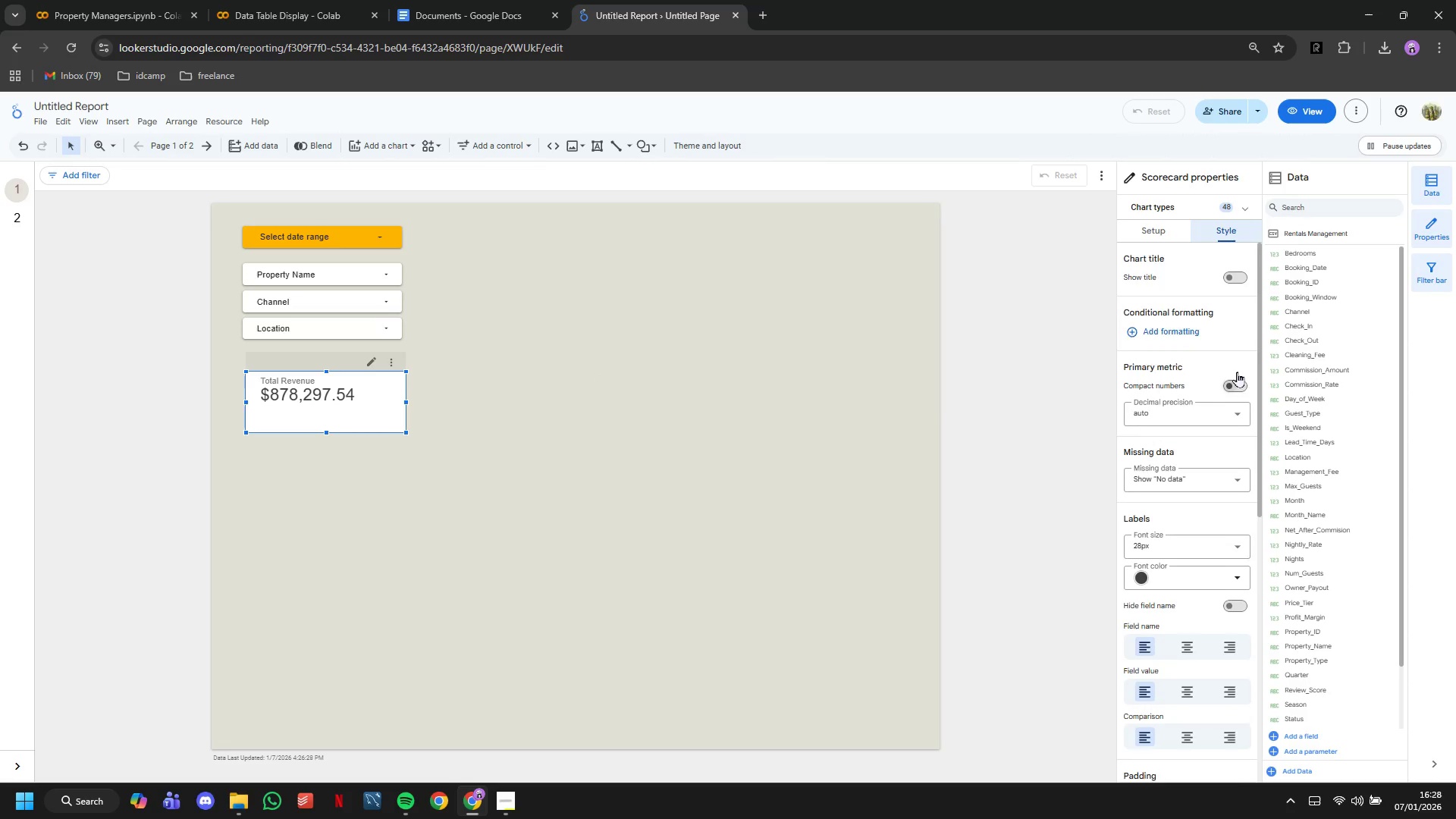 
scroll: coordinate [1228, 373], scroll_direction: down, amount: 11.0
 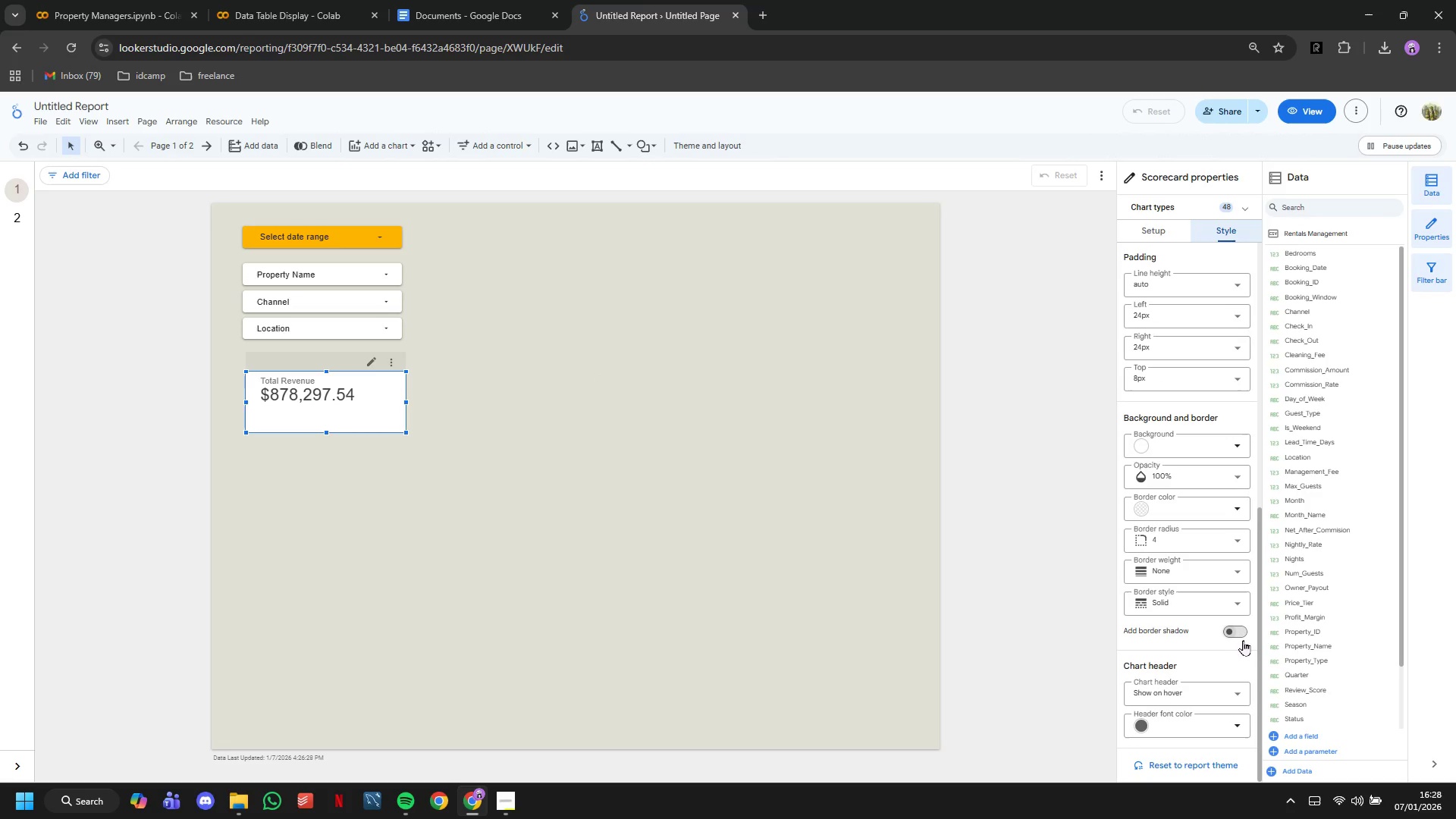 
left_click([1238, 639])
 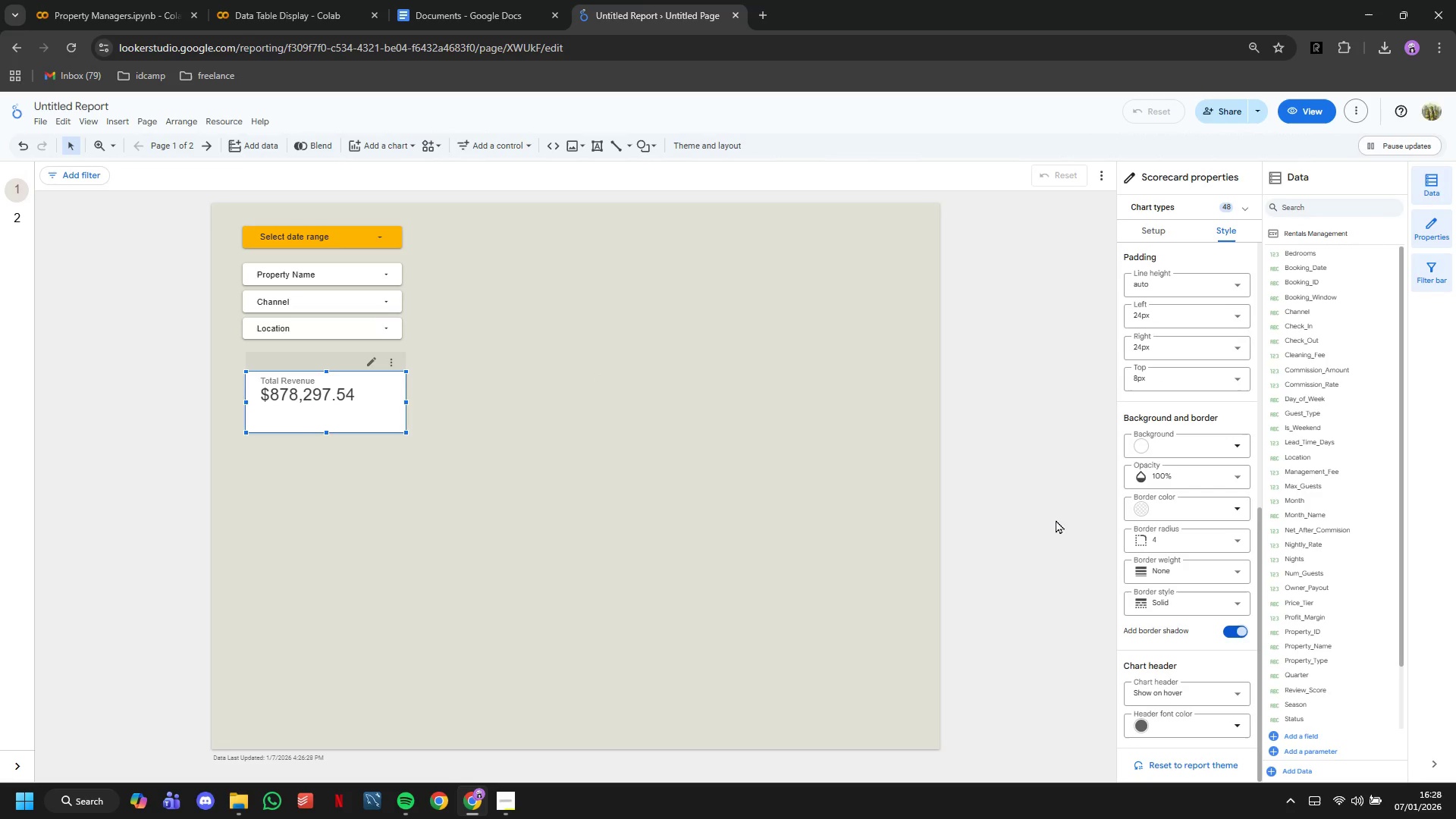 
scroll: coordinate [1171, 489], scroll_direction: none, amount: 0.0
 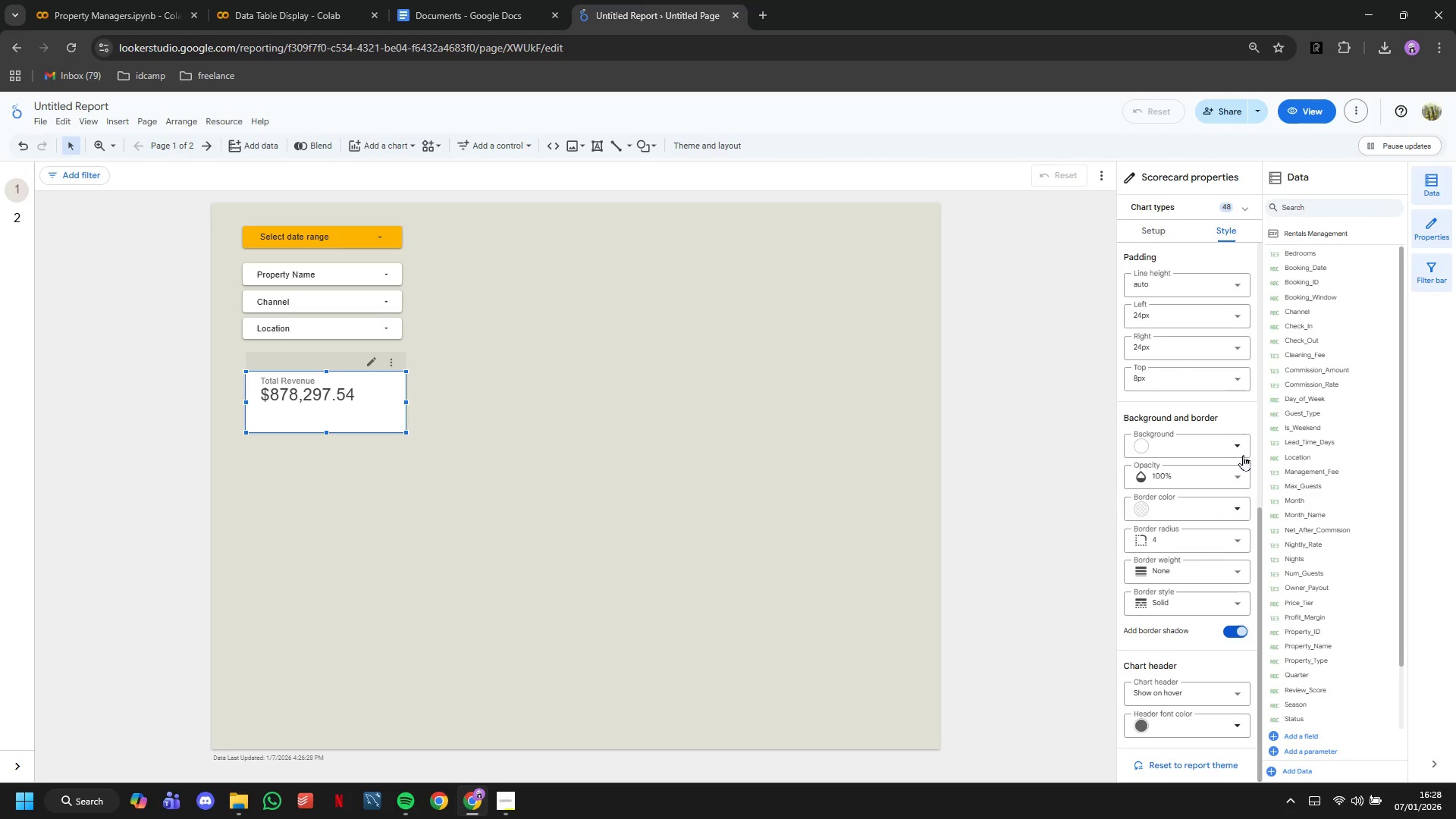 
left_click([1246, 450])
 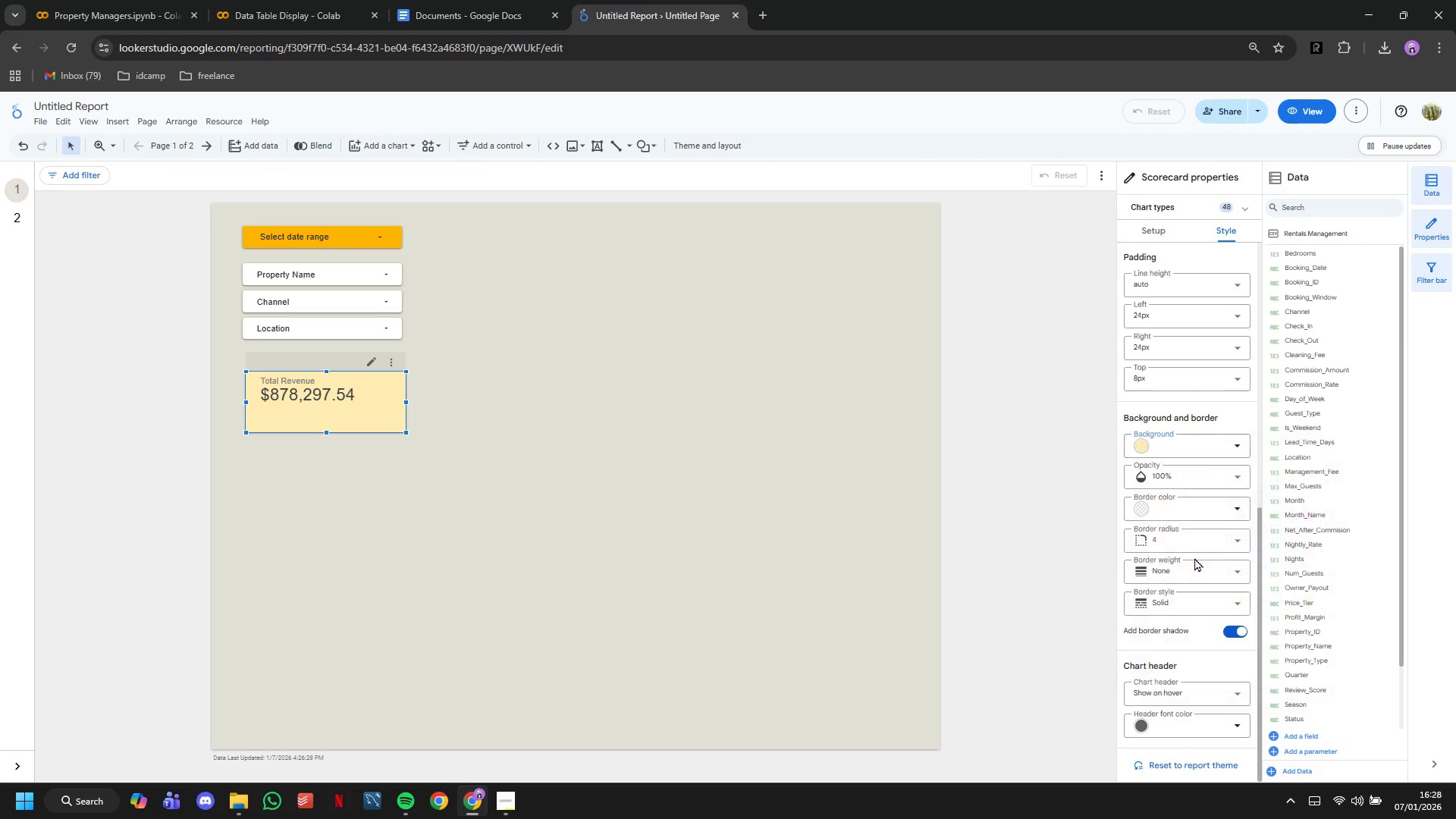 
left_click([652, 481])
 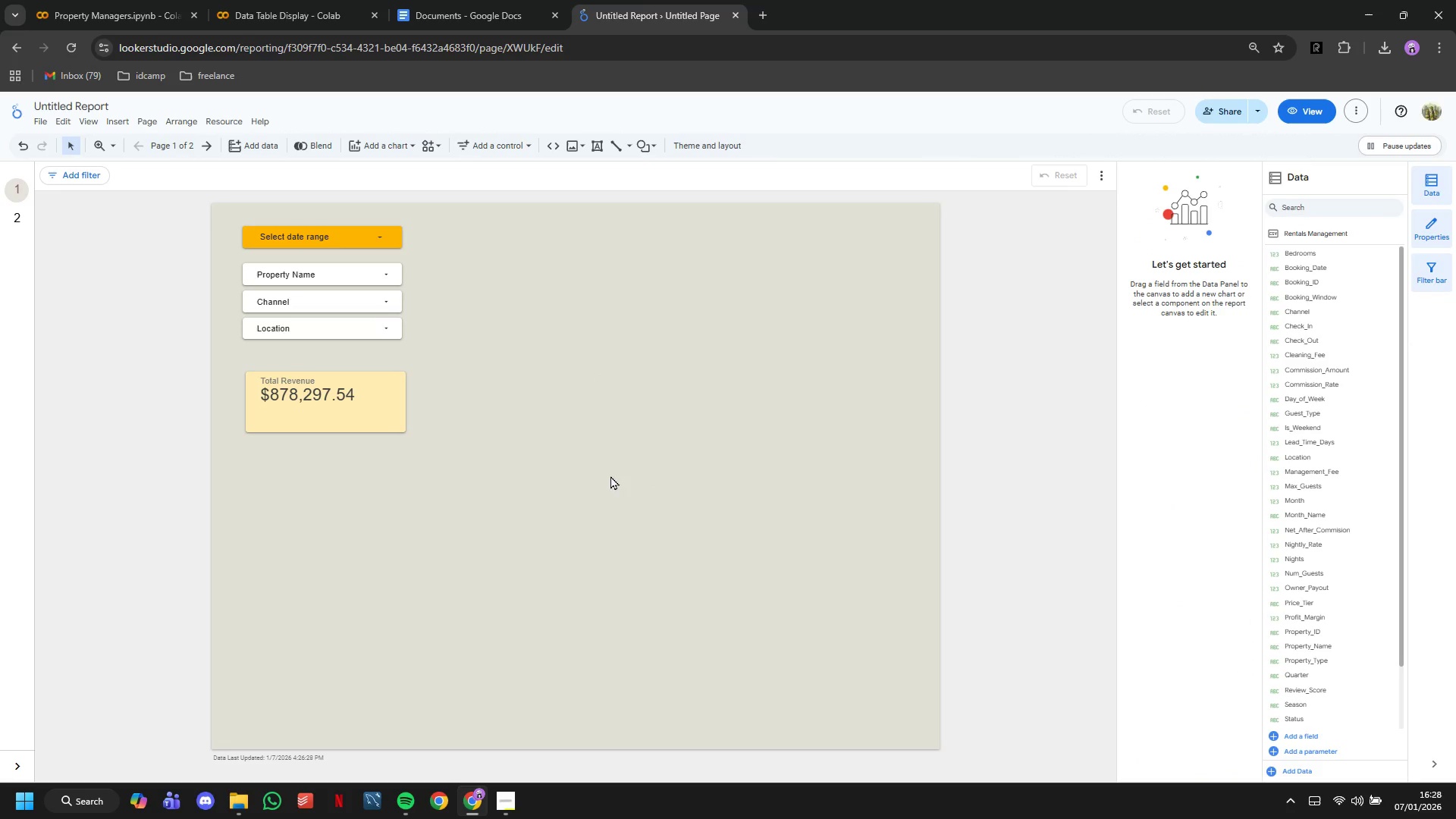 
scroll: coordinate [598, 472], scroll_direction: up, amount: 4.0
 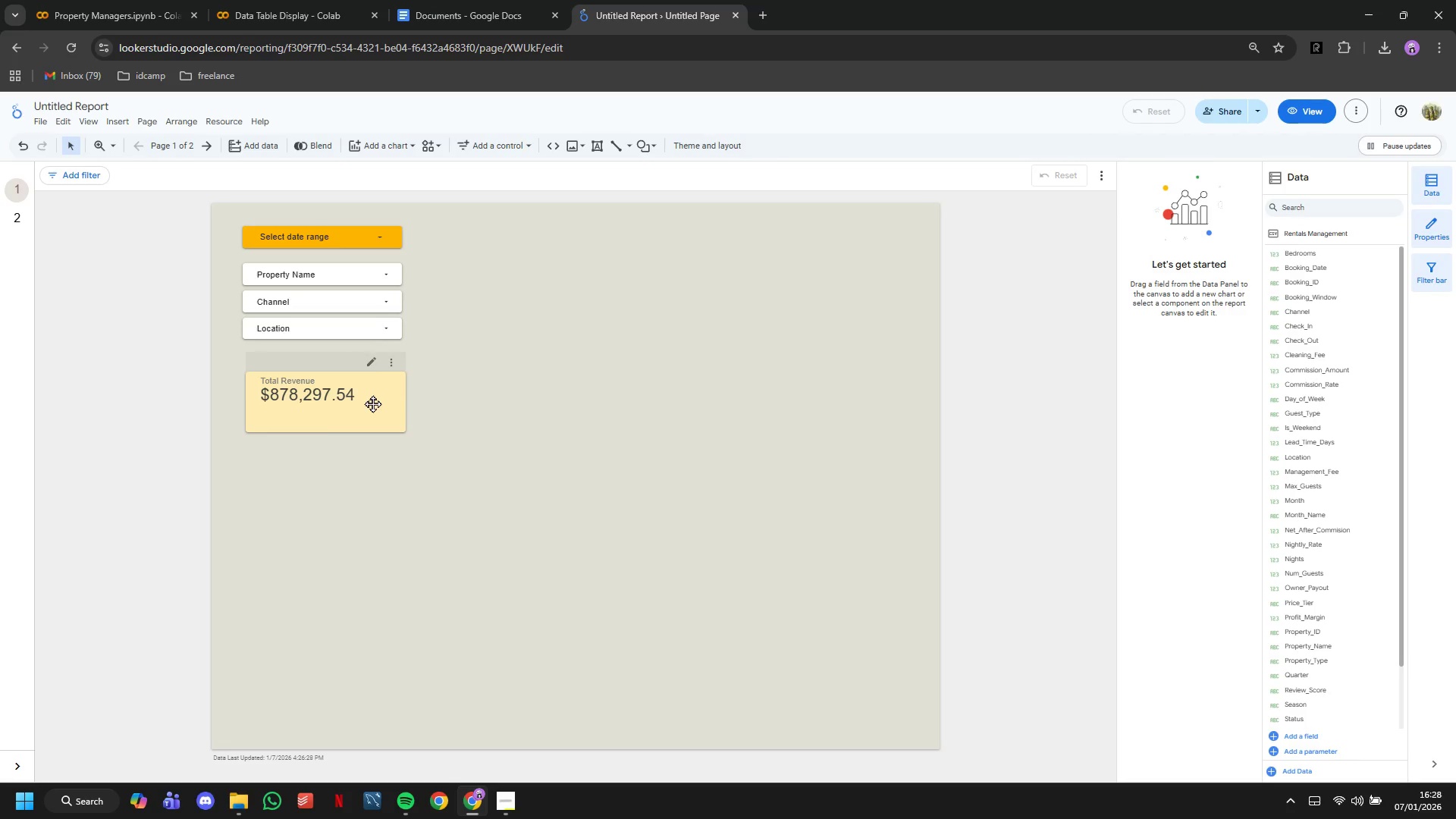 
left_click([372, 403])
 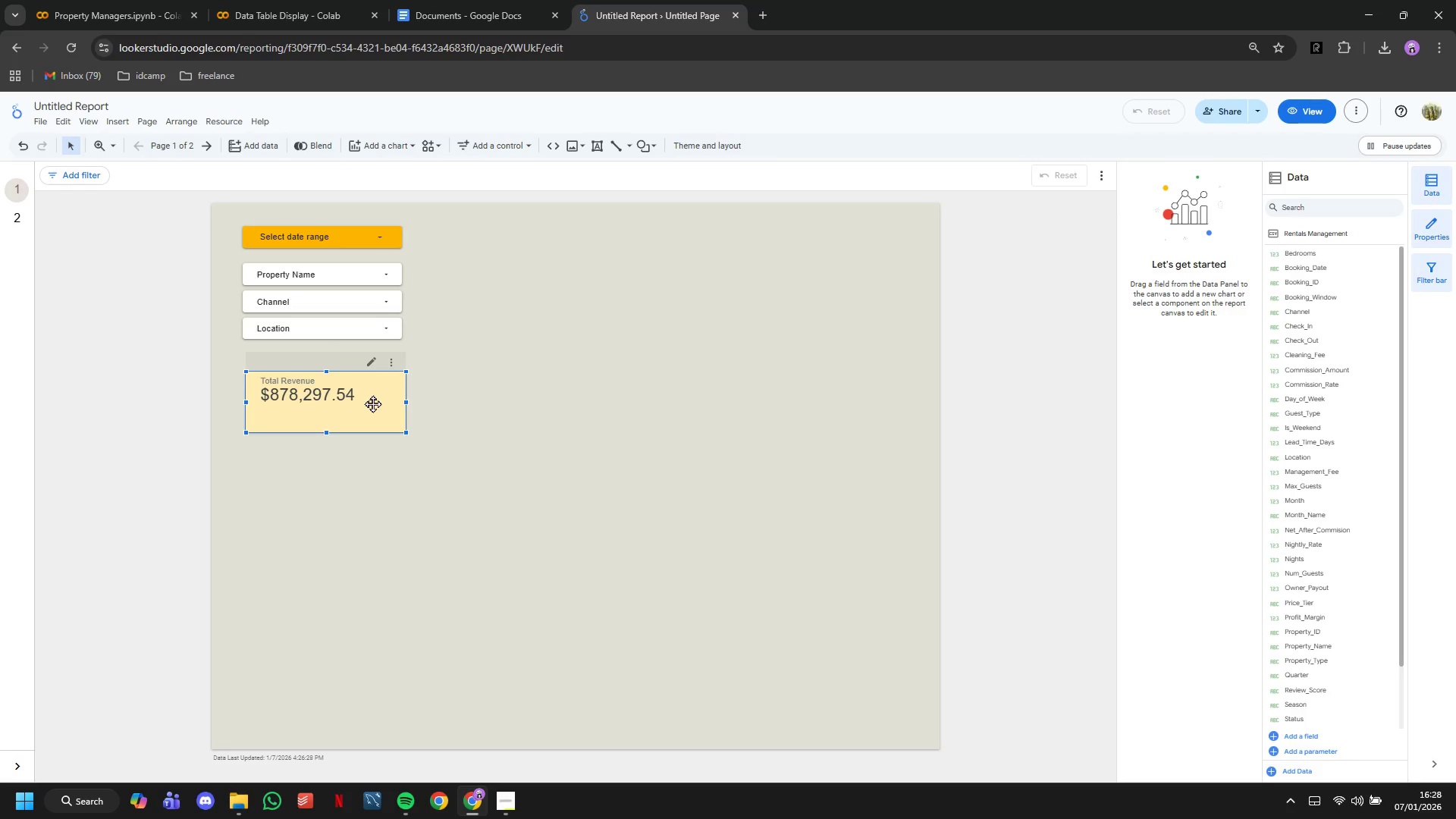 
key(Control+C)
 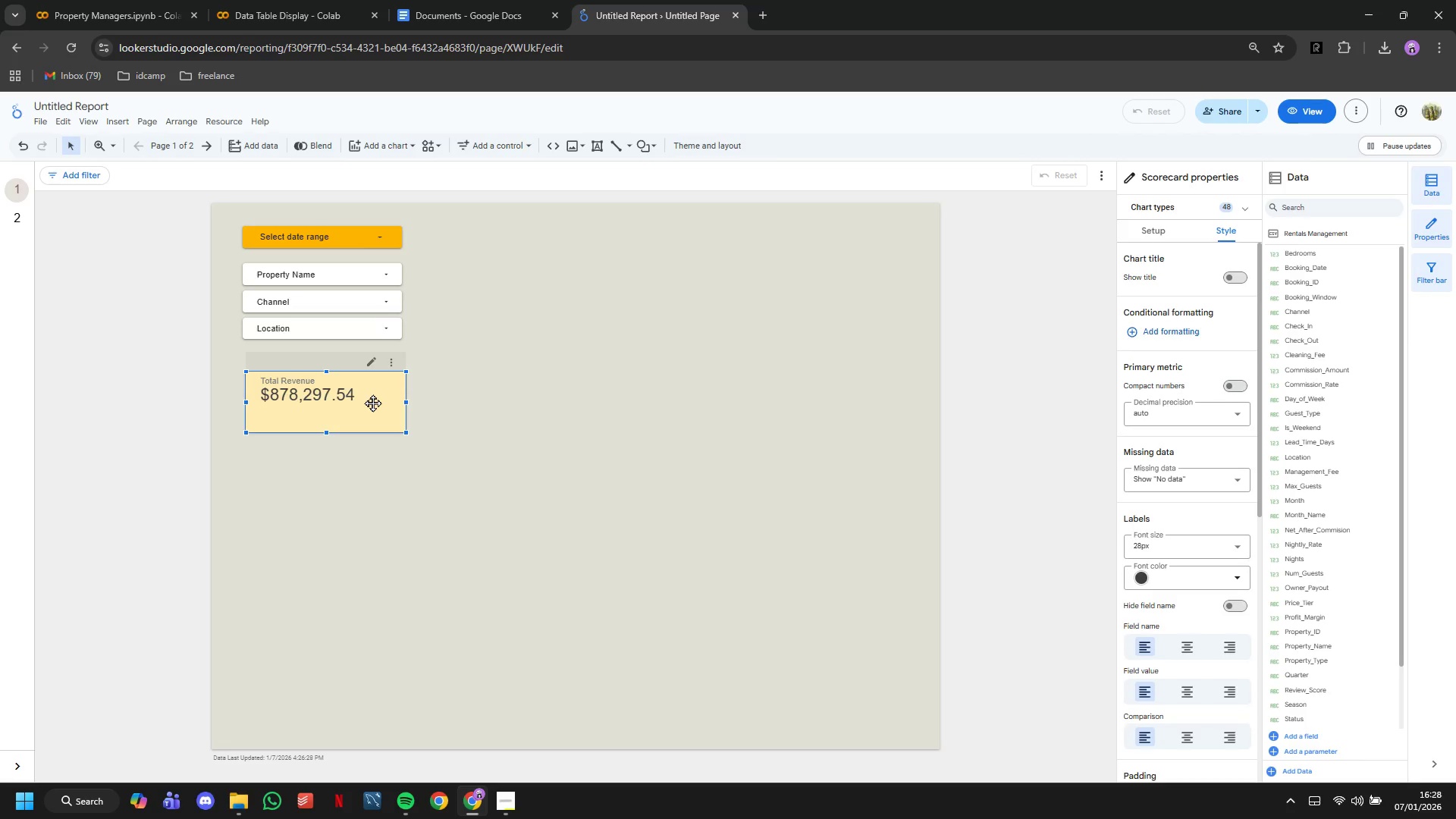 
key(Control+V)
 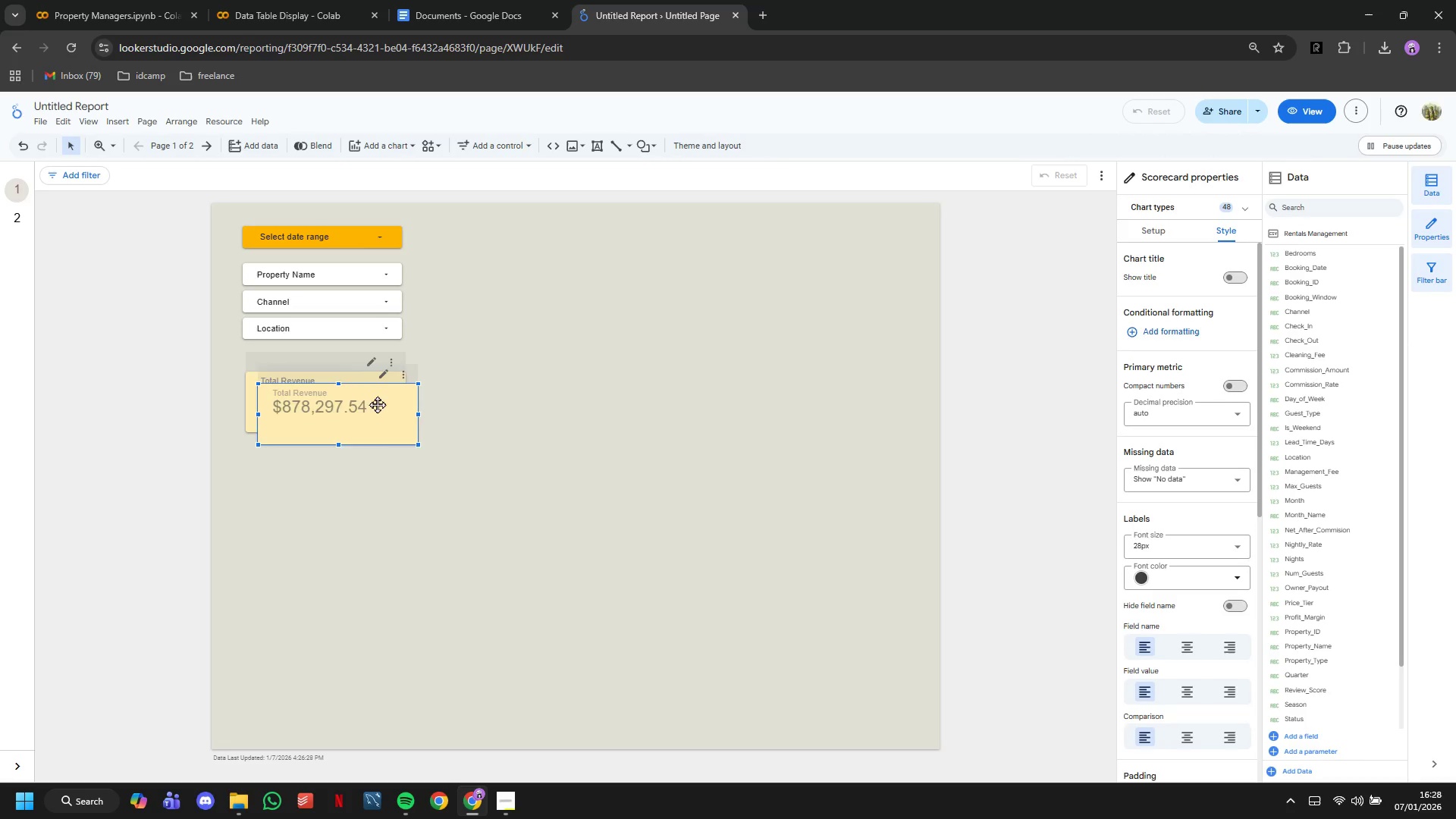 
left_click_drag(start_coordinate=[377, 404], to_coordinate=[366, 460])
 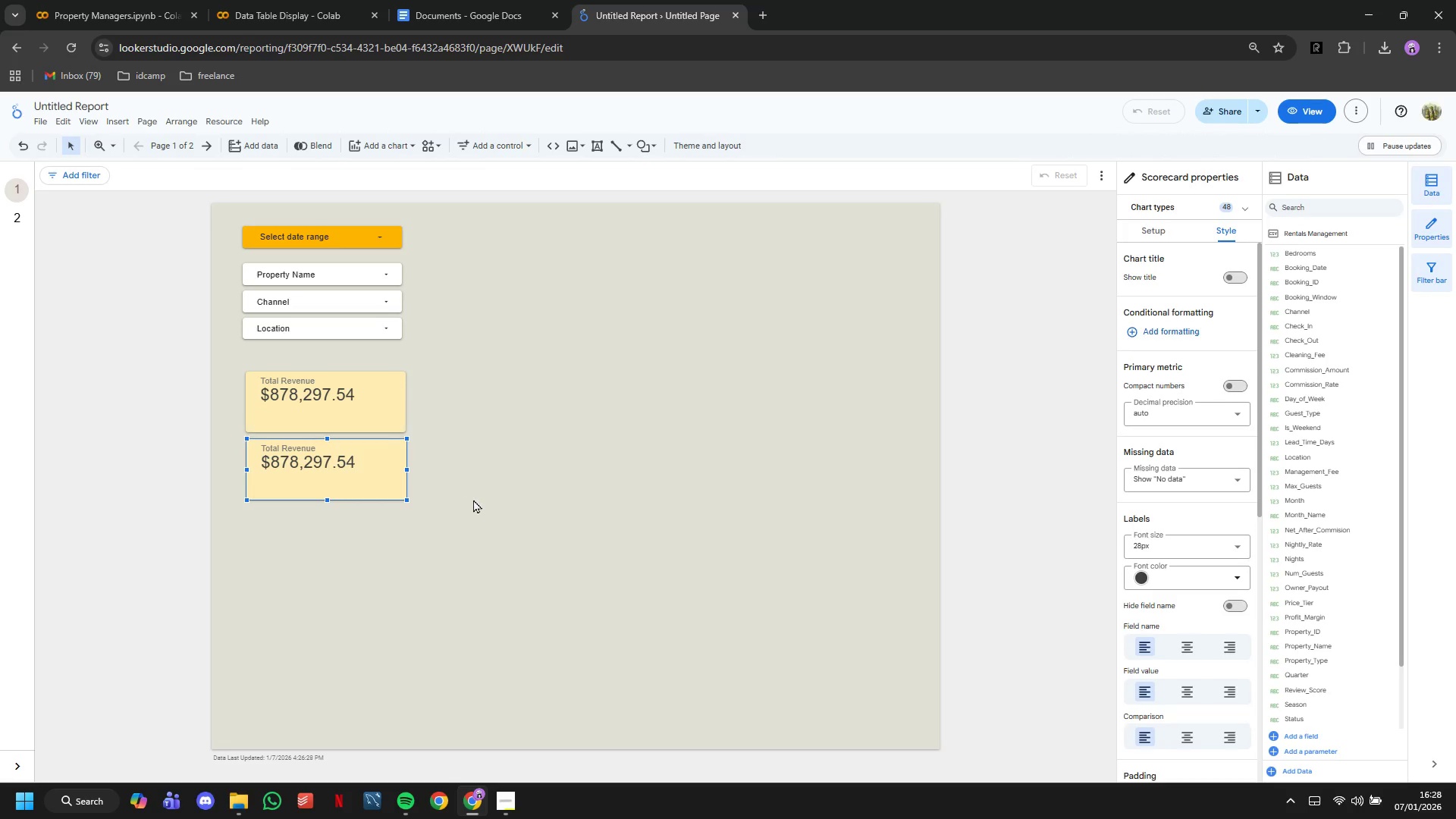 
left_click([473, 499])
 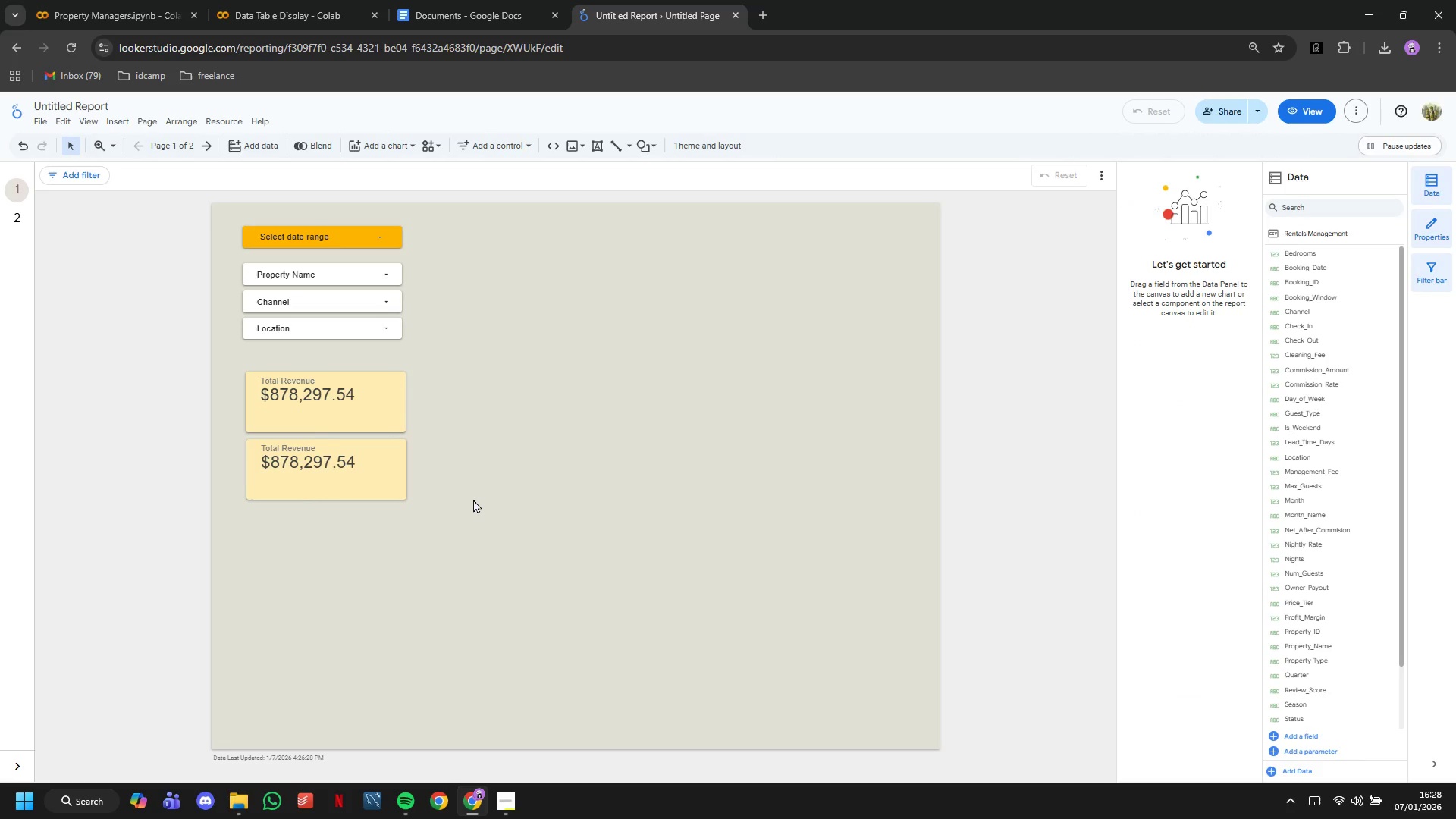 
scroll: coordinate [473, 499], scroll_direction: up, amount: 5.0
 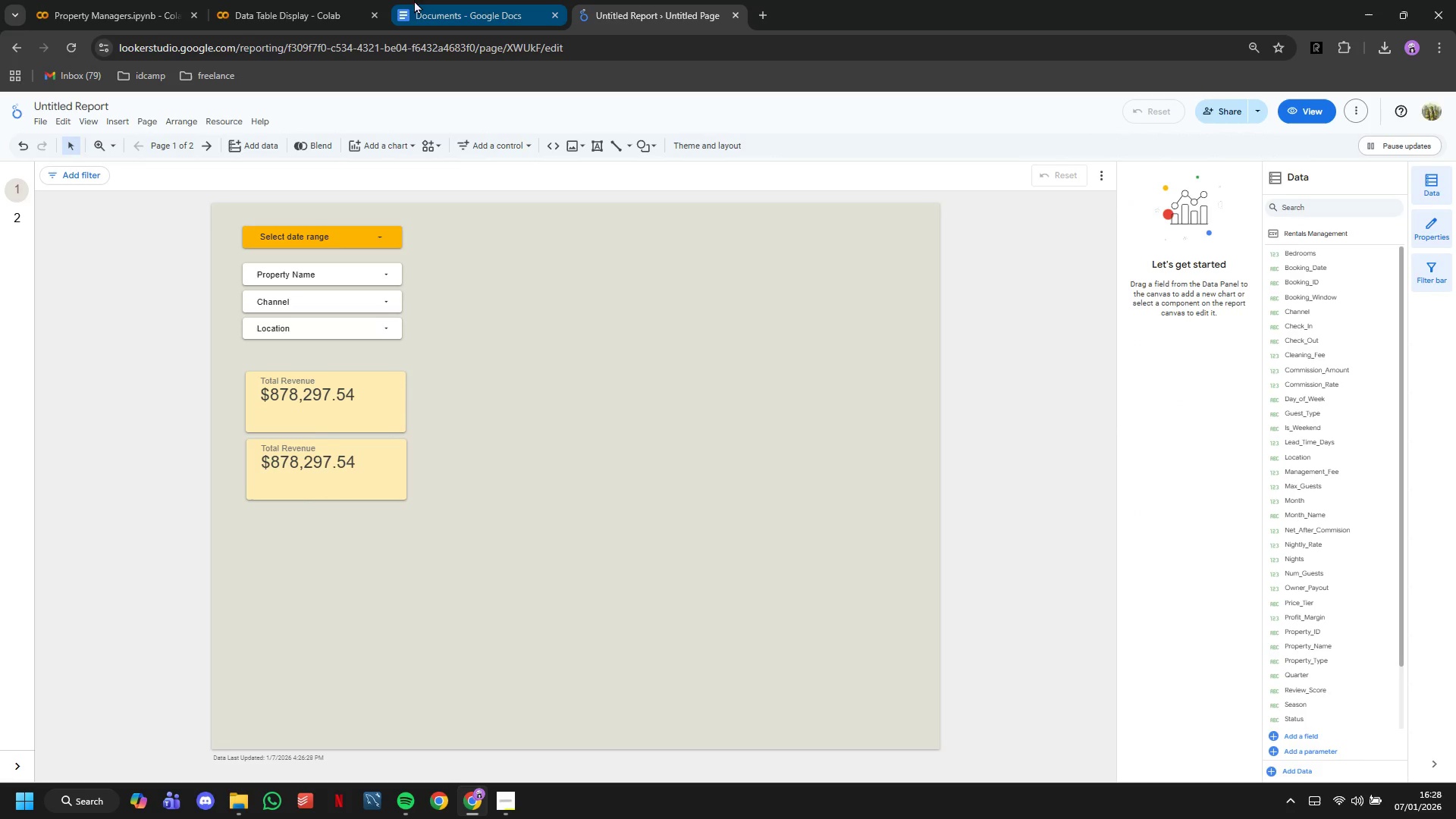 
left_click([337, 0])
 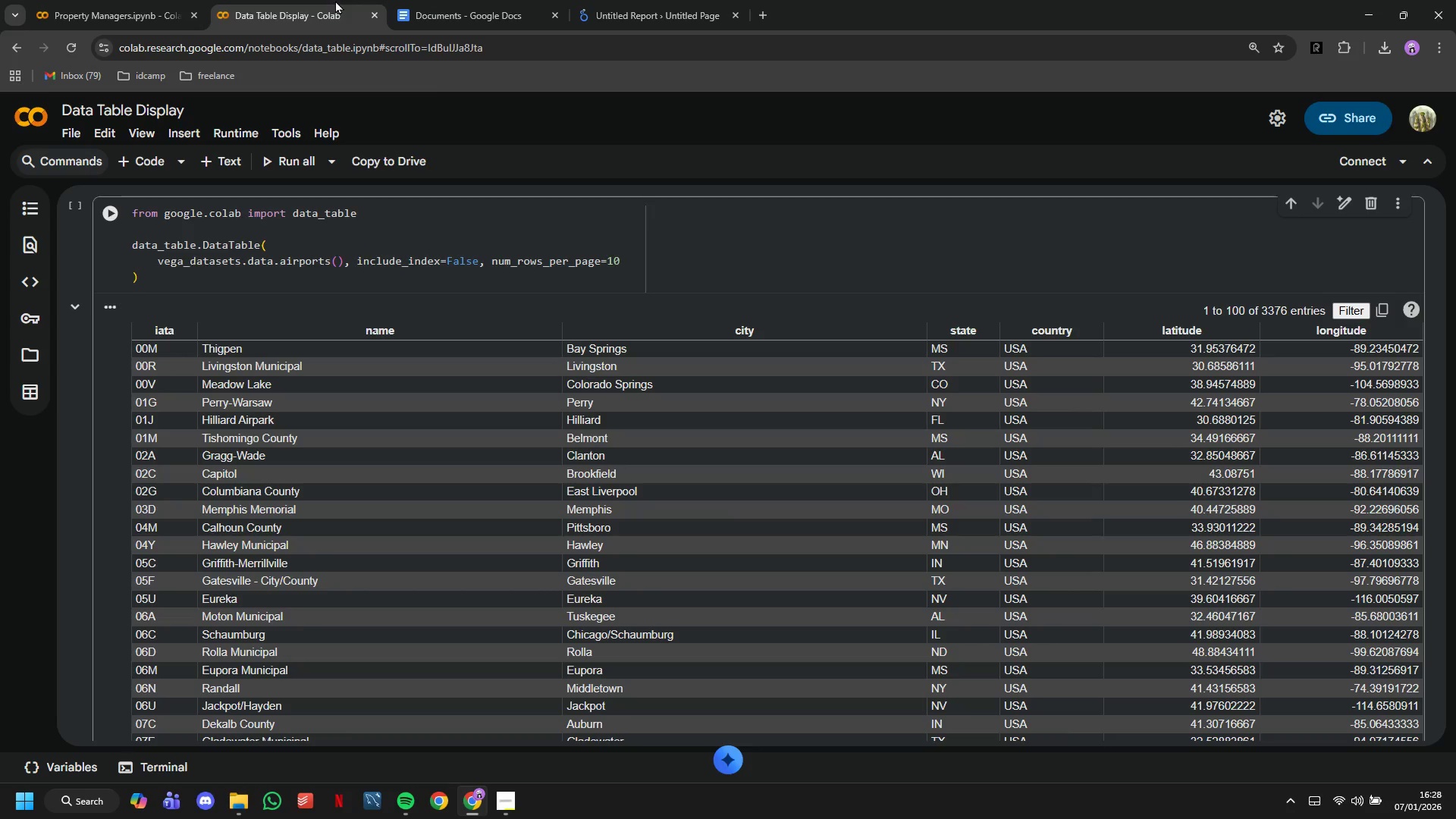 
scroll: coordinate [497, 337], scroll_direction: up, amount: 33.0
 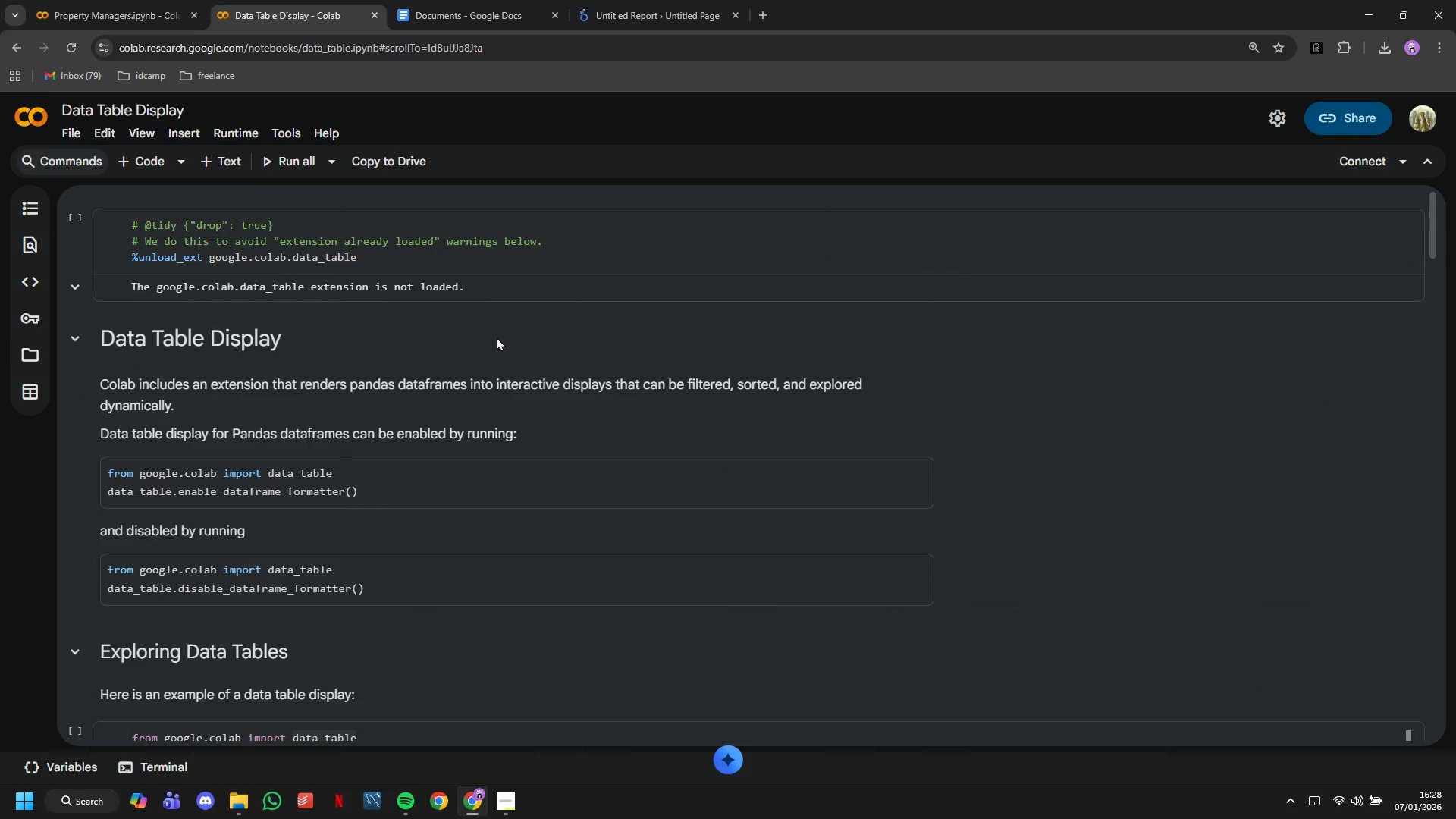 
scroll: coordinate [510, 473], scroll_direction: down, amount: 50.0
 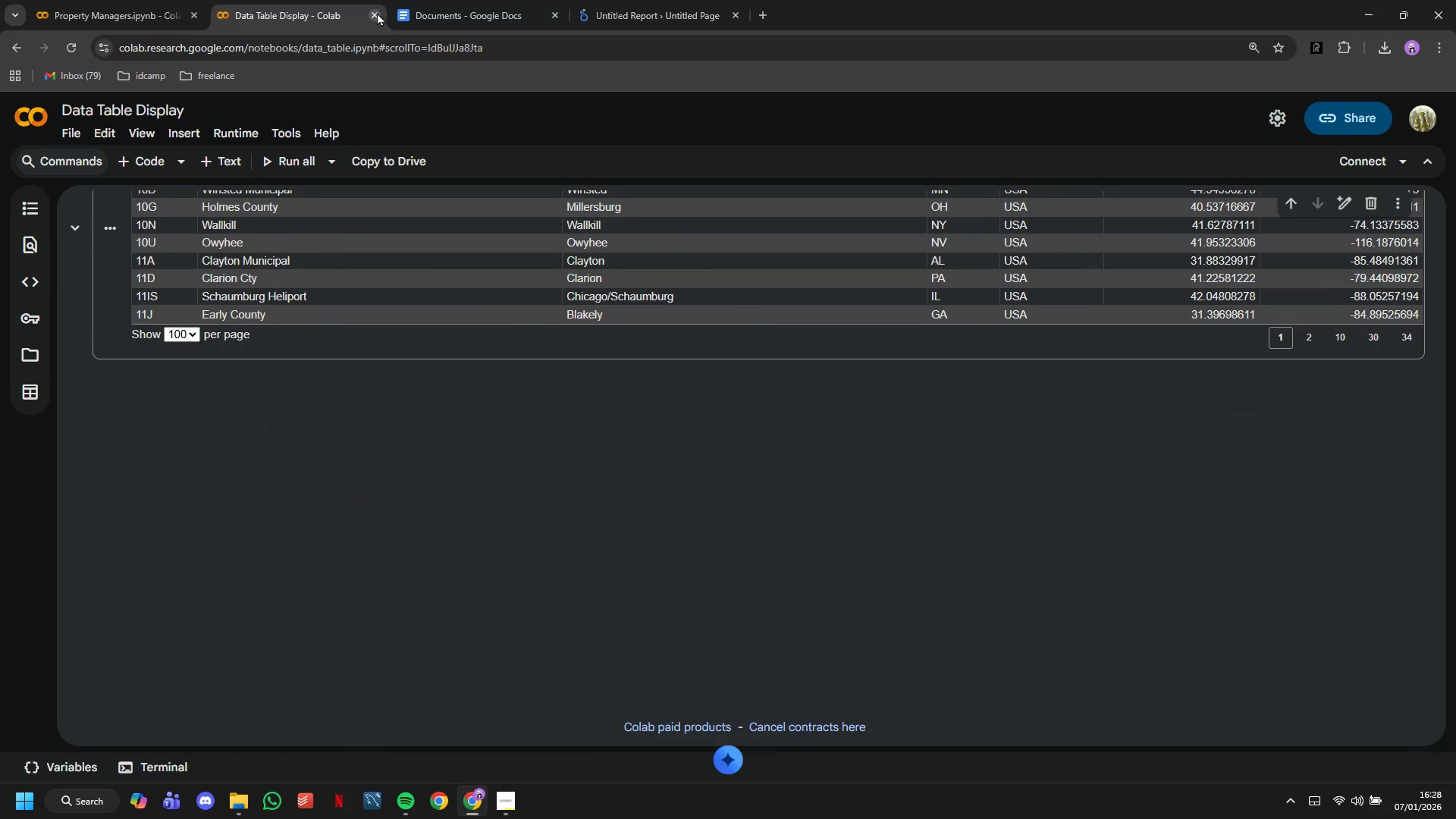 
left_click([375, 12])
 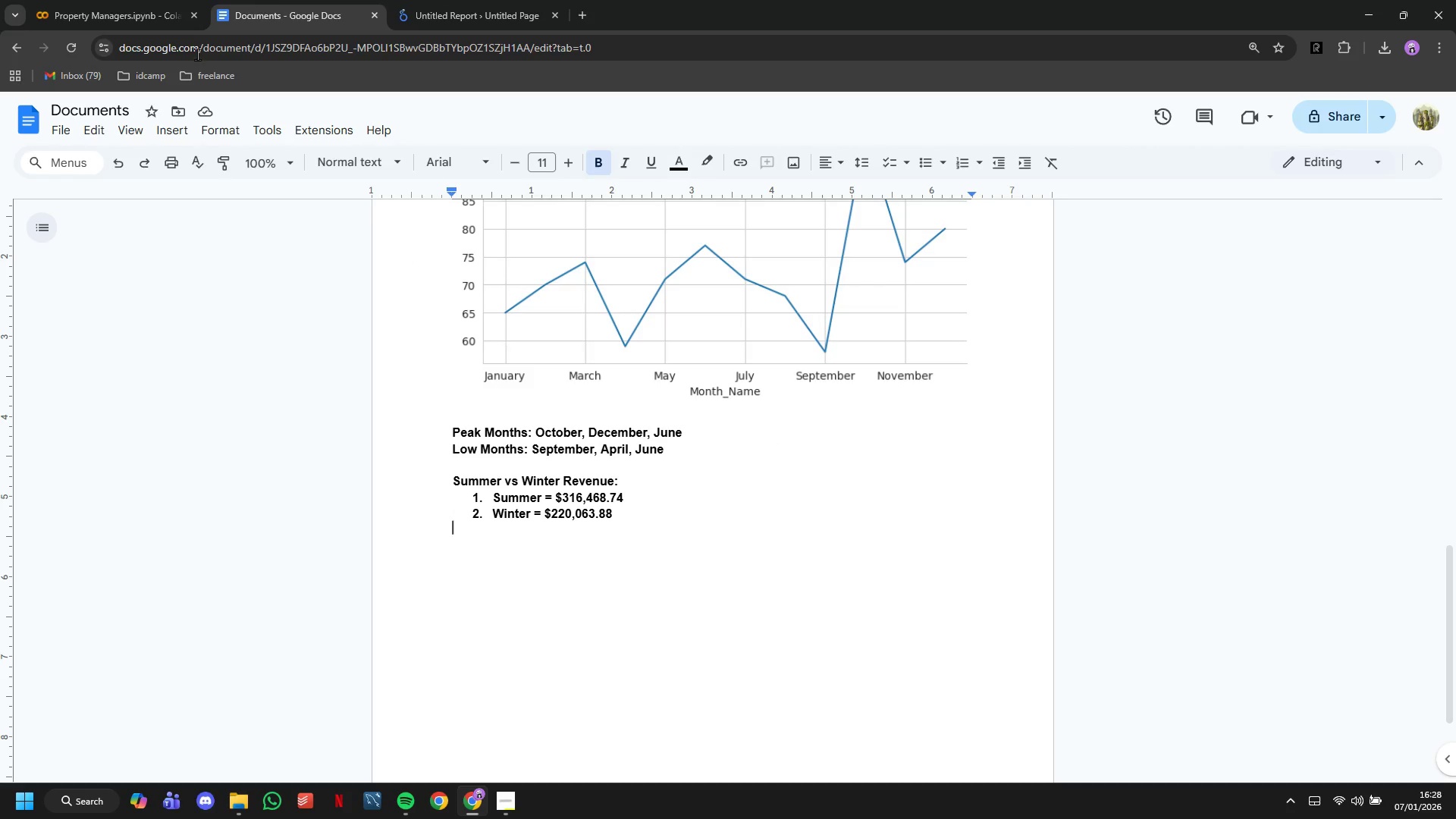 
left_click([170, 0])
 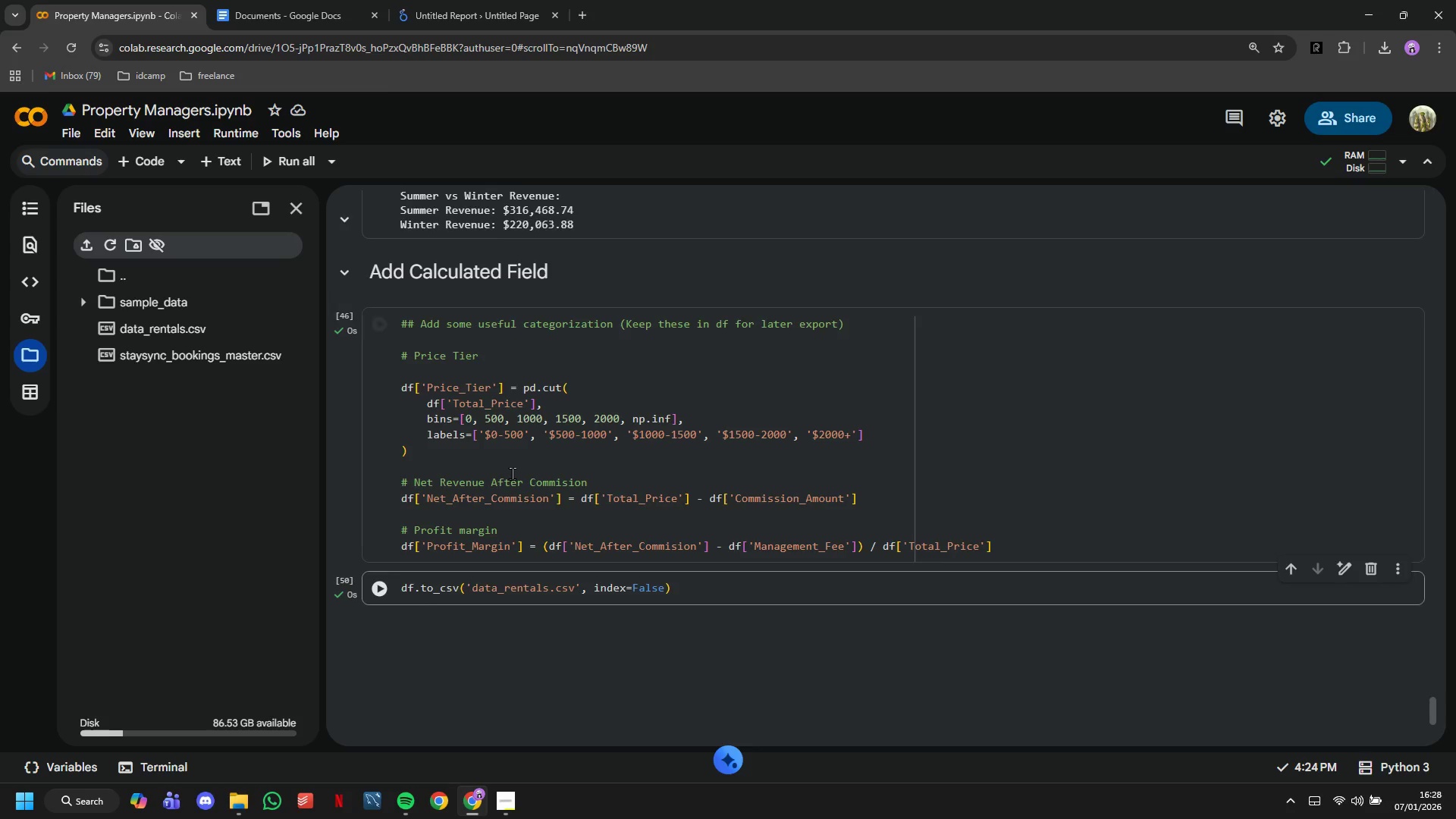 
scroll: coordinate [522, 478], scroll_direction: up, amount: 10.0
 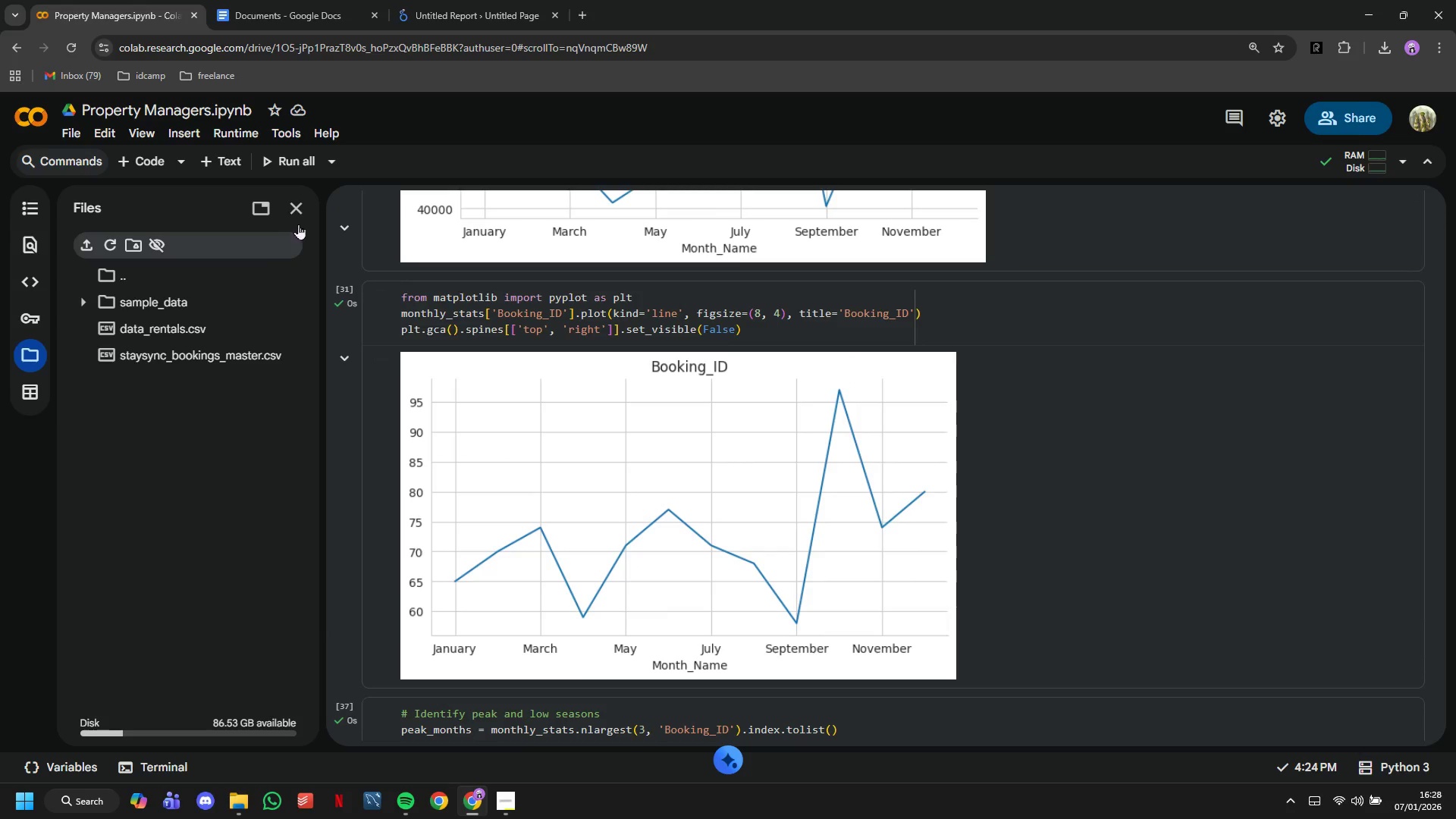 
left_click([298, 216])
 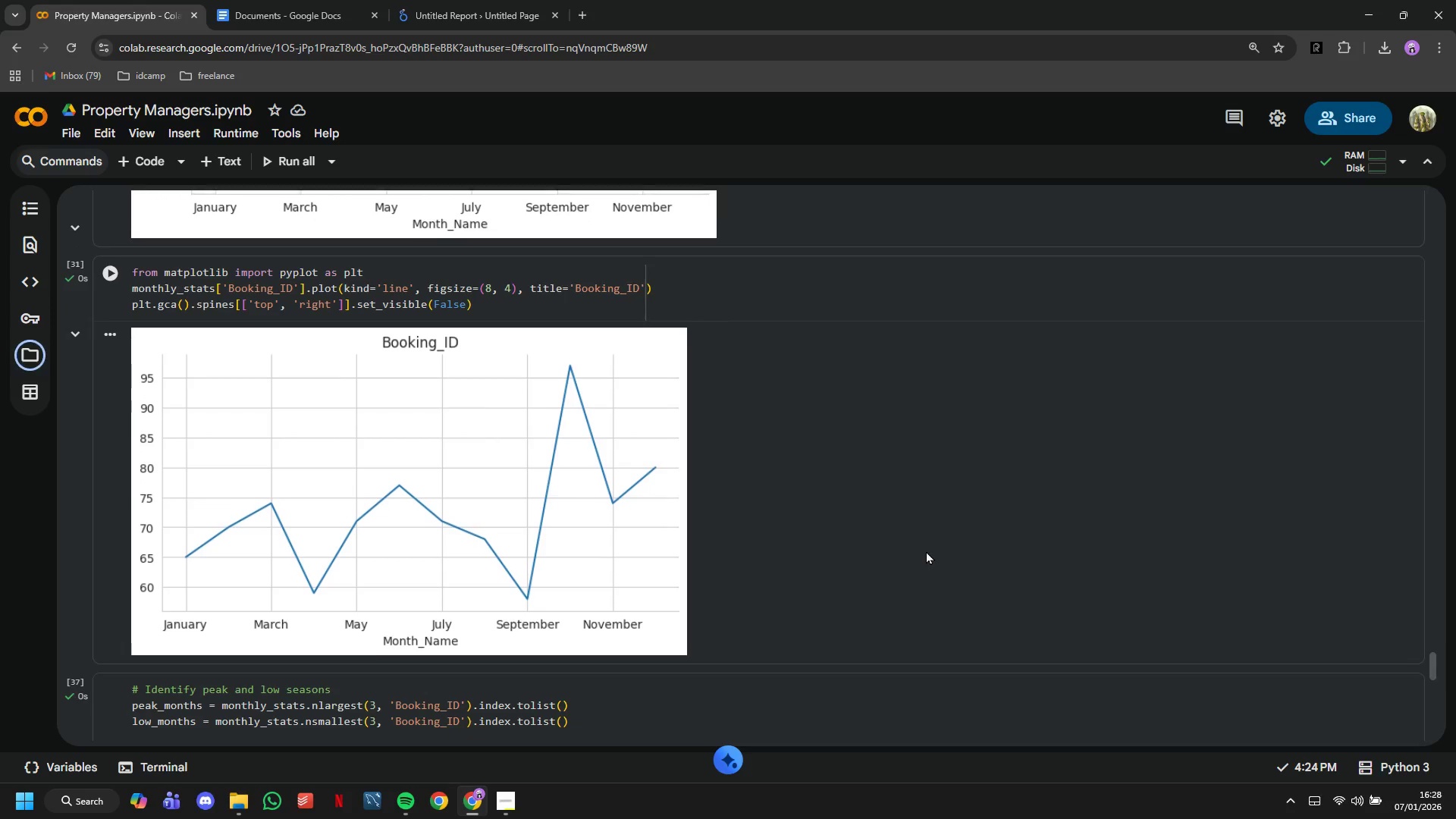 
key(Control+F)
 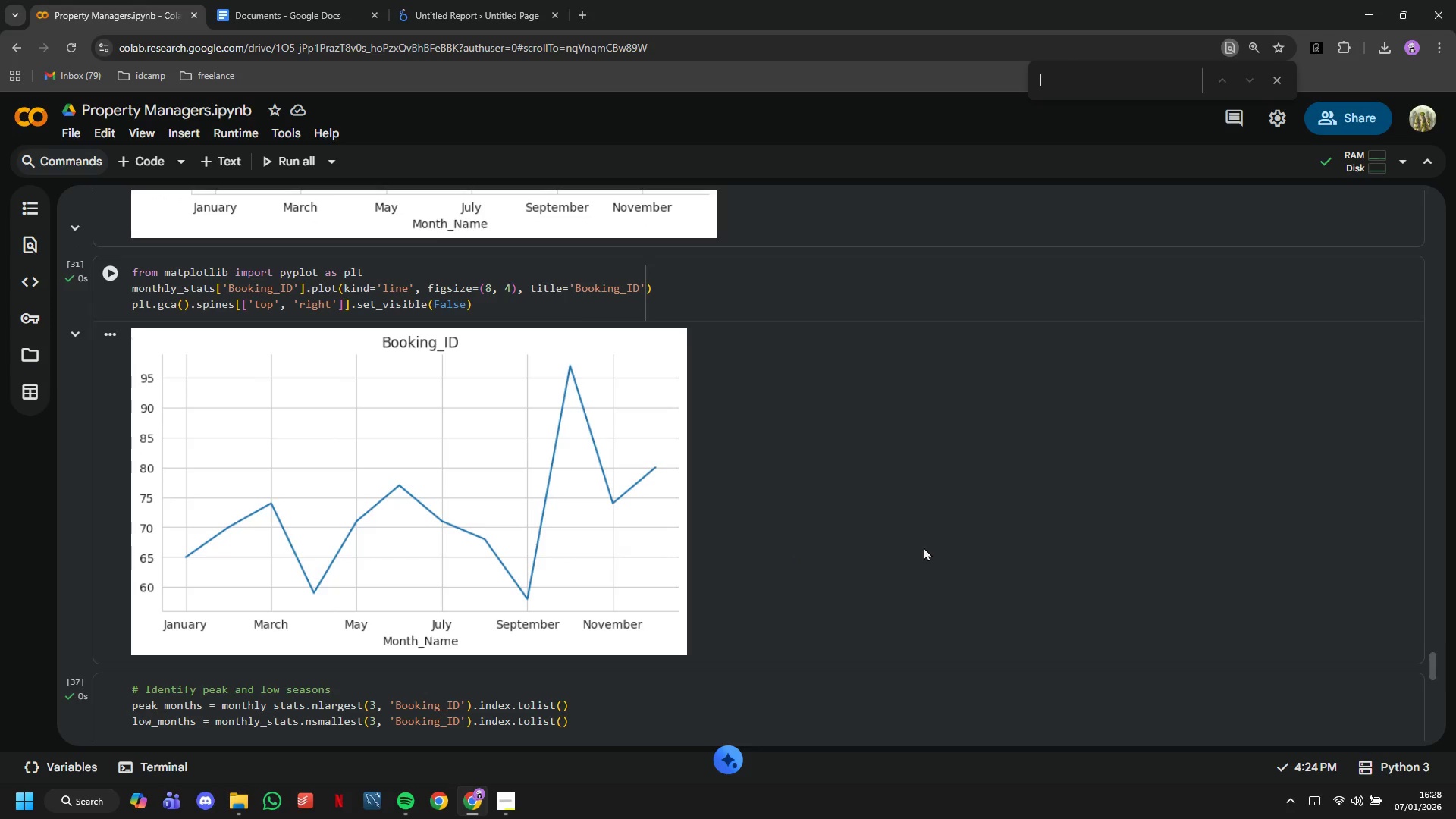 
type(occupancy)
 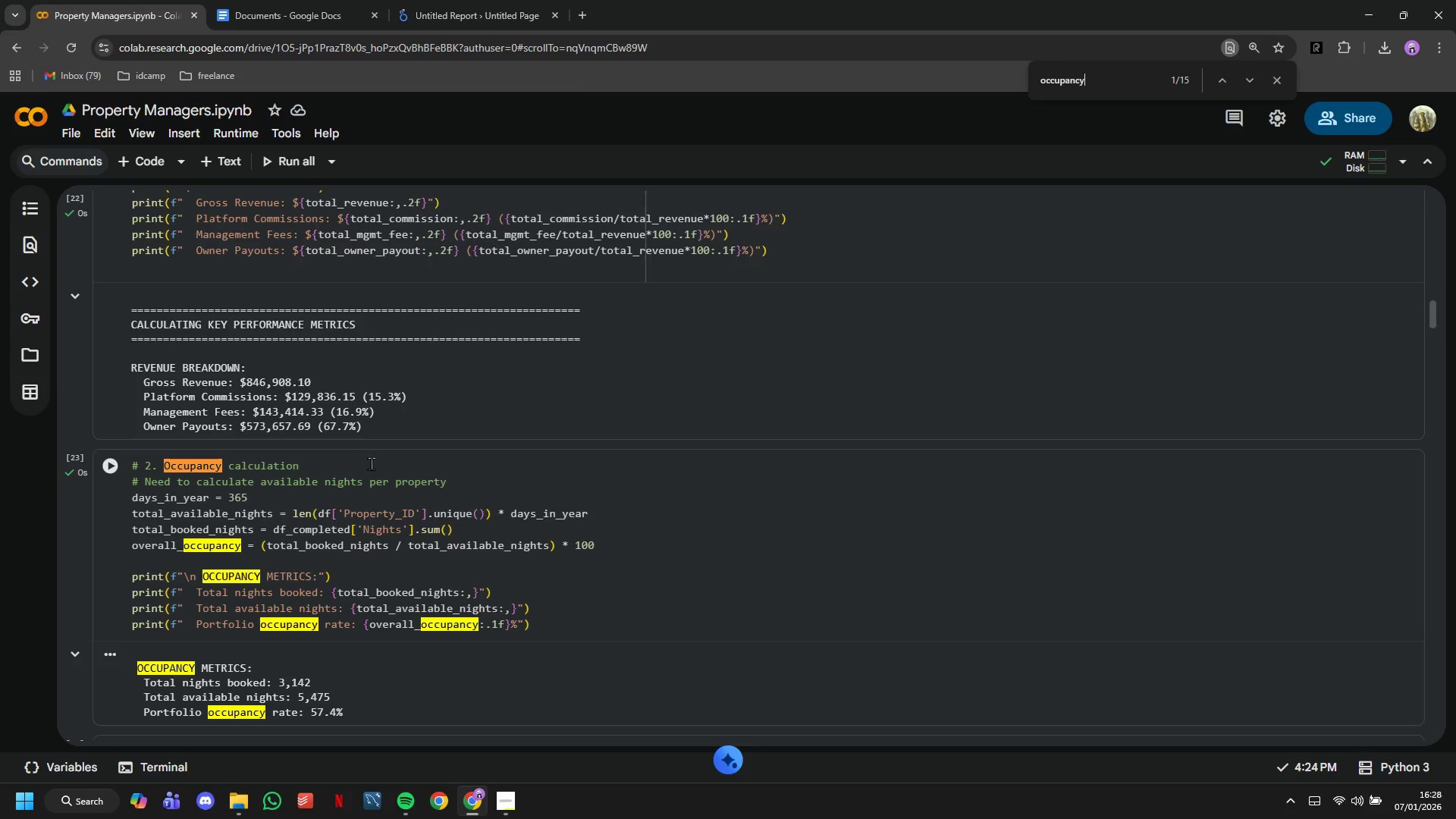 
left_click([423, 508])
 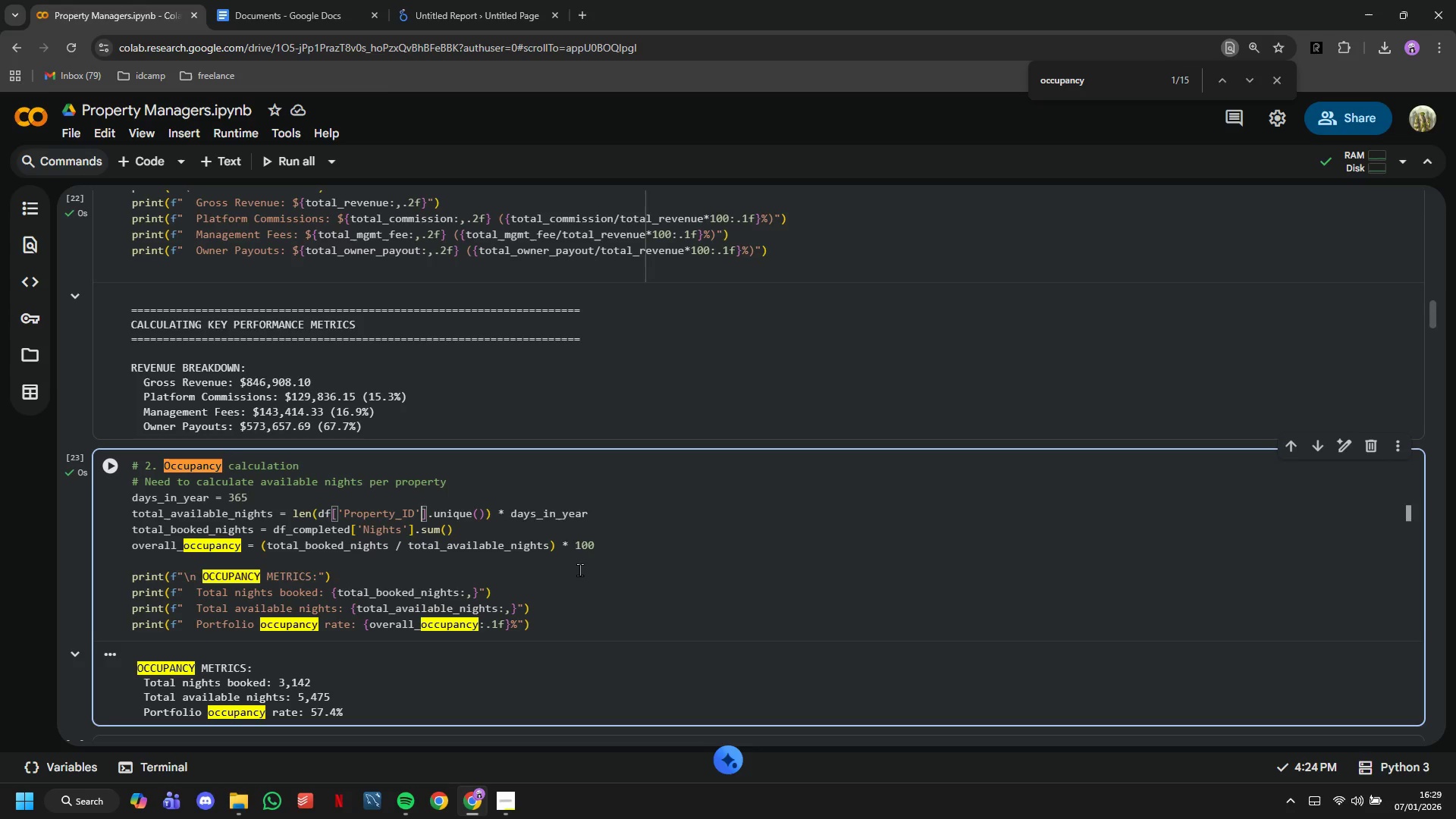 
wait(12.33)
 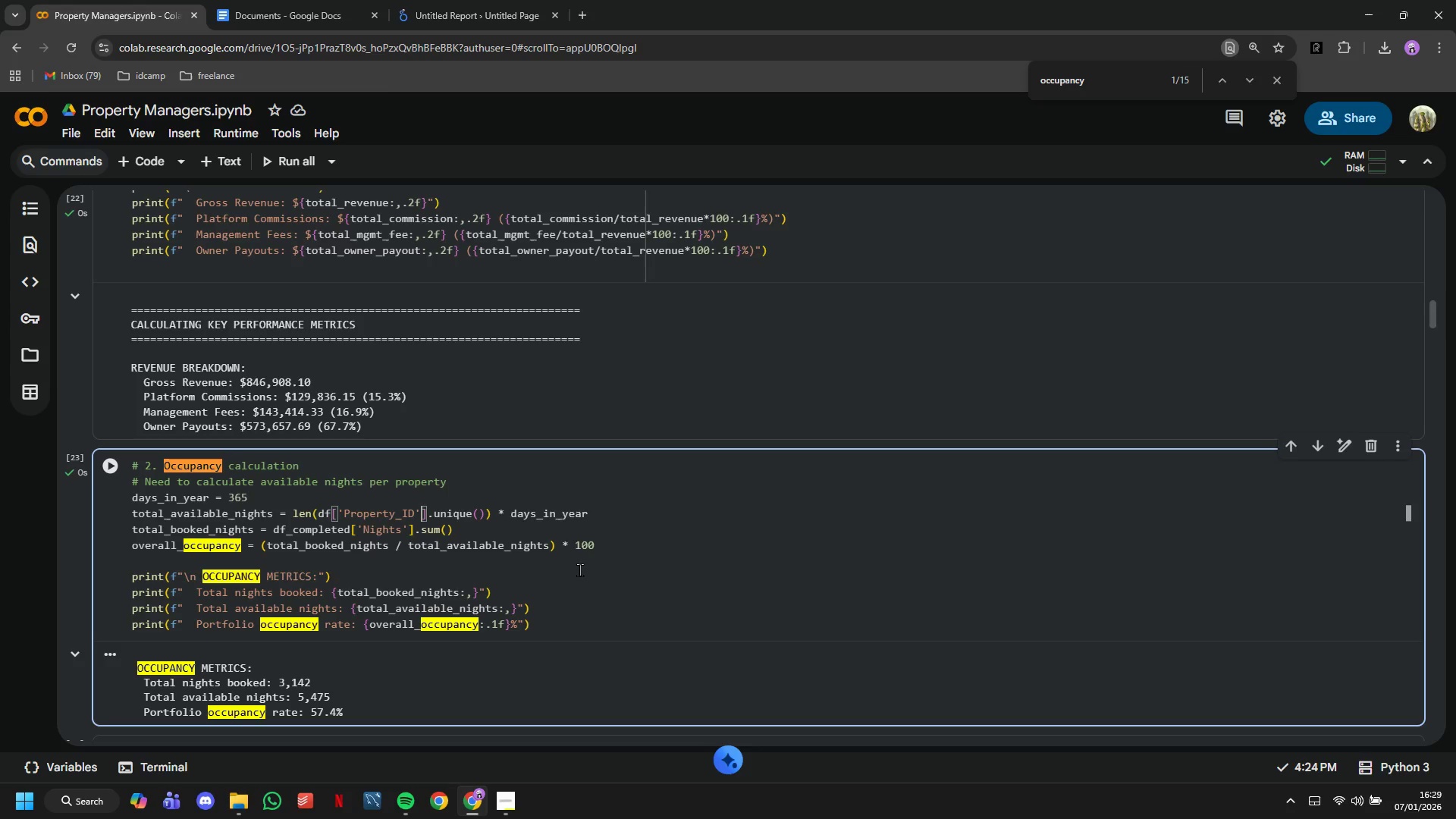 
left_click([323, 15])
 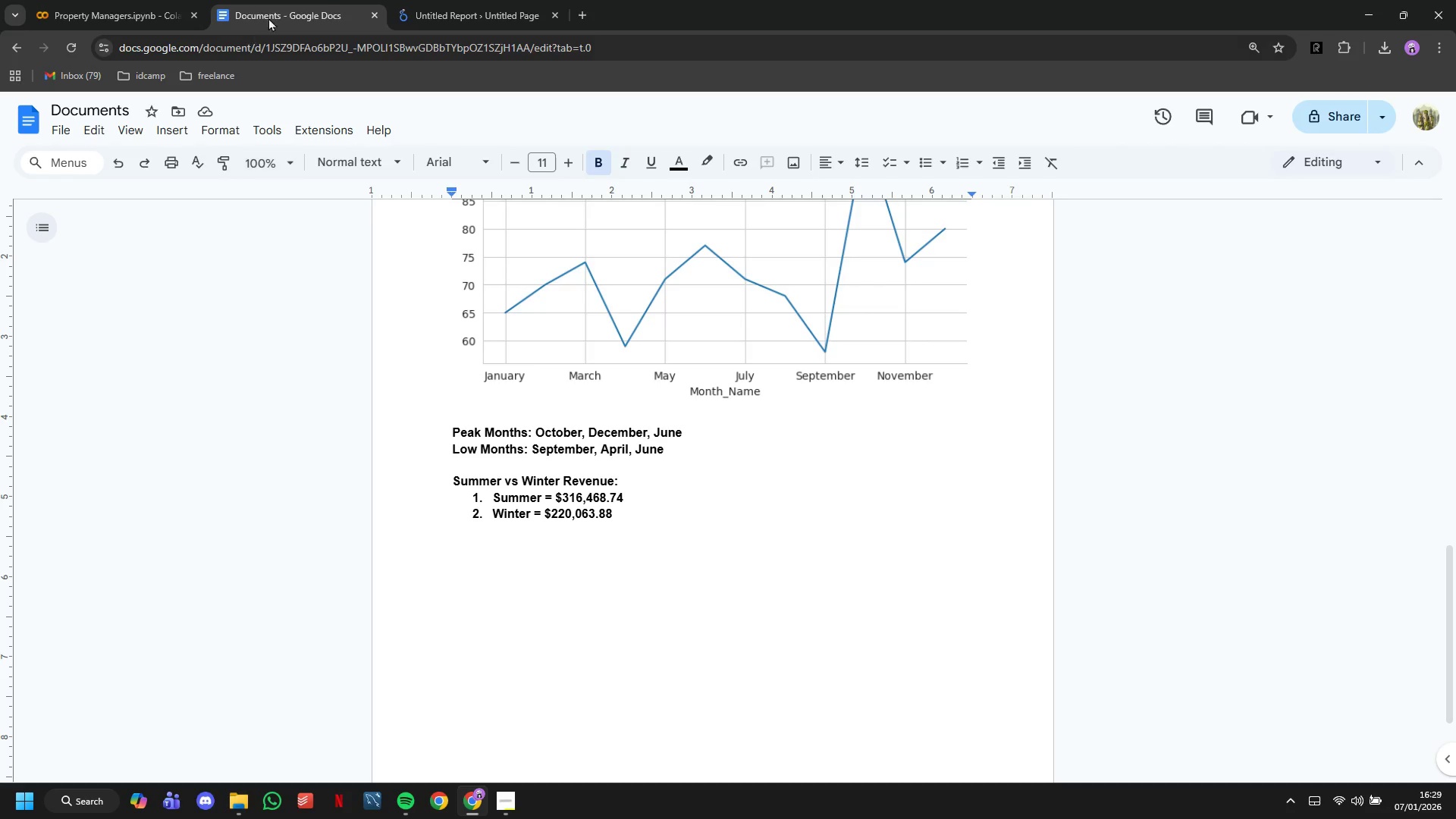 
left_click([428, 0])
 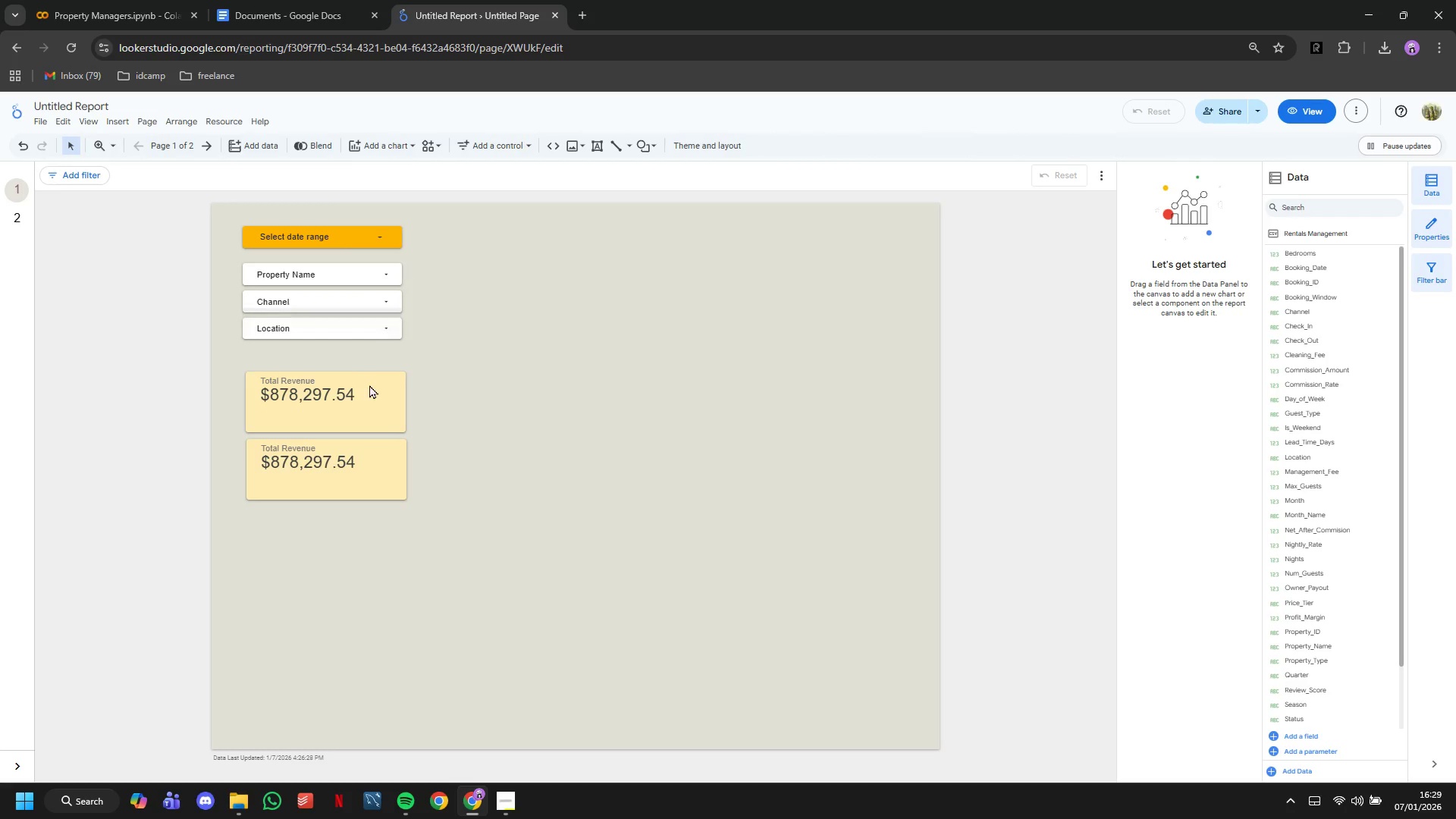 
left_click([356, 451])
 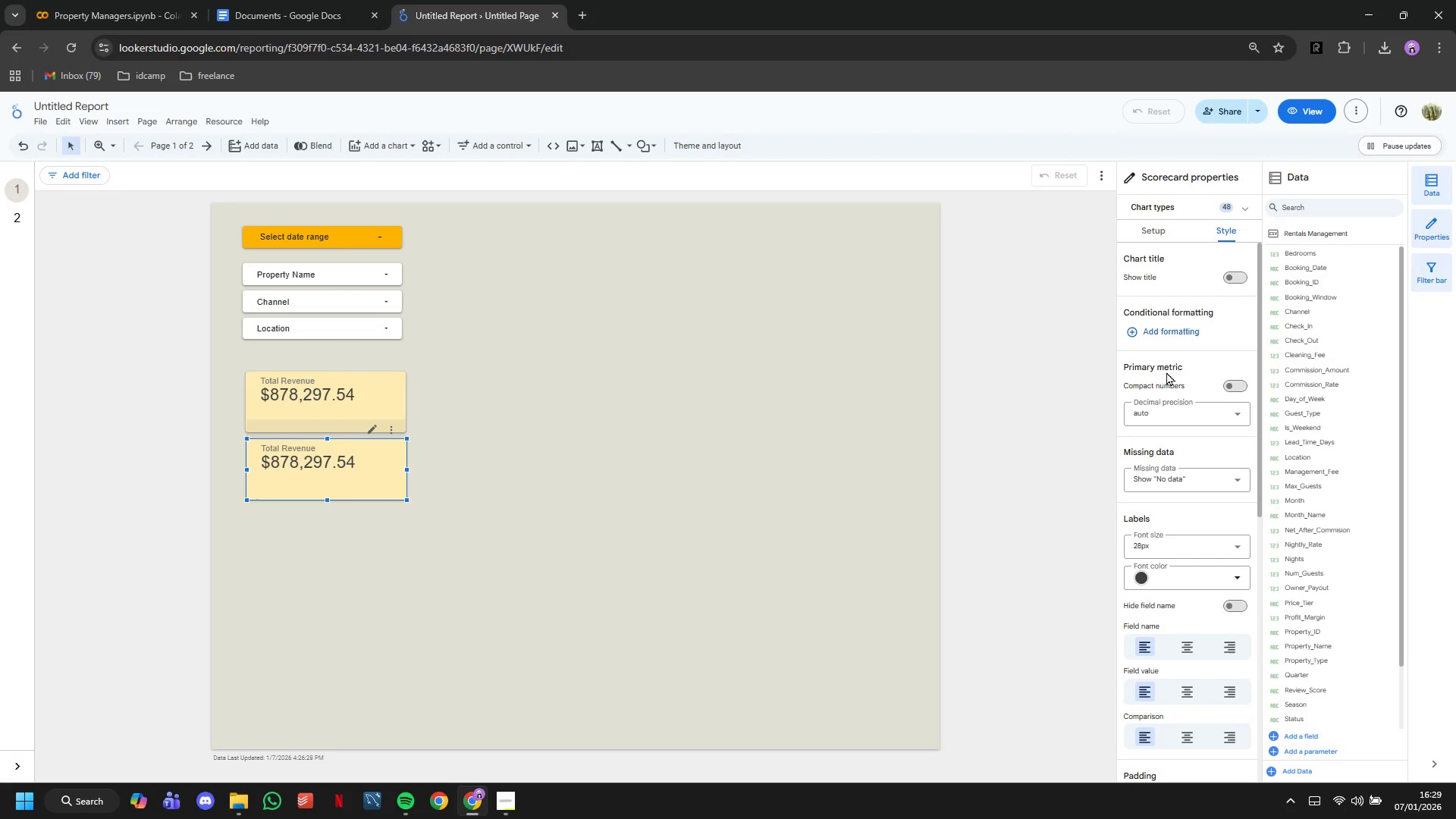 
left_click([1151, 239])
 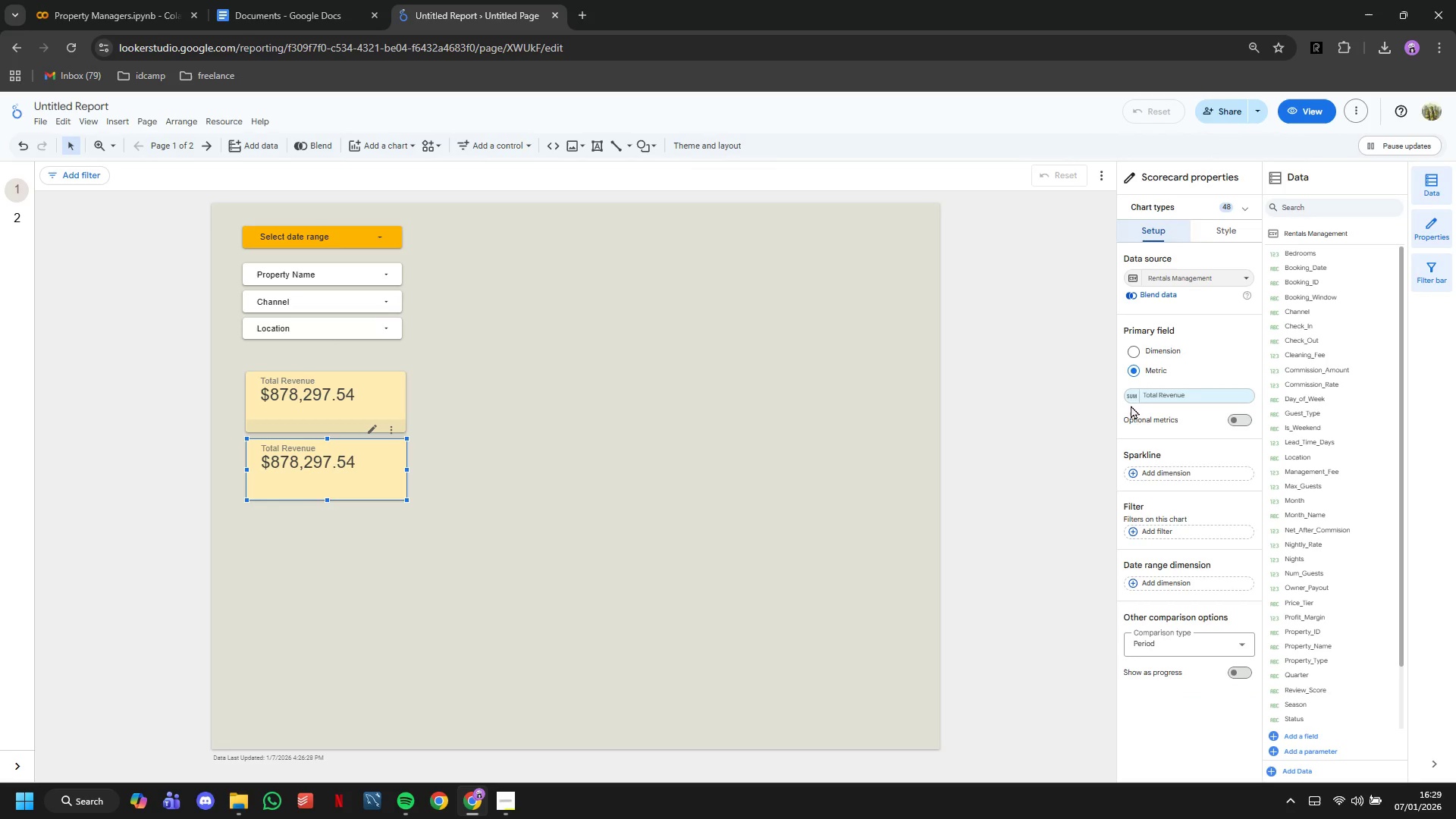 
double_click([1129, 397])
 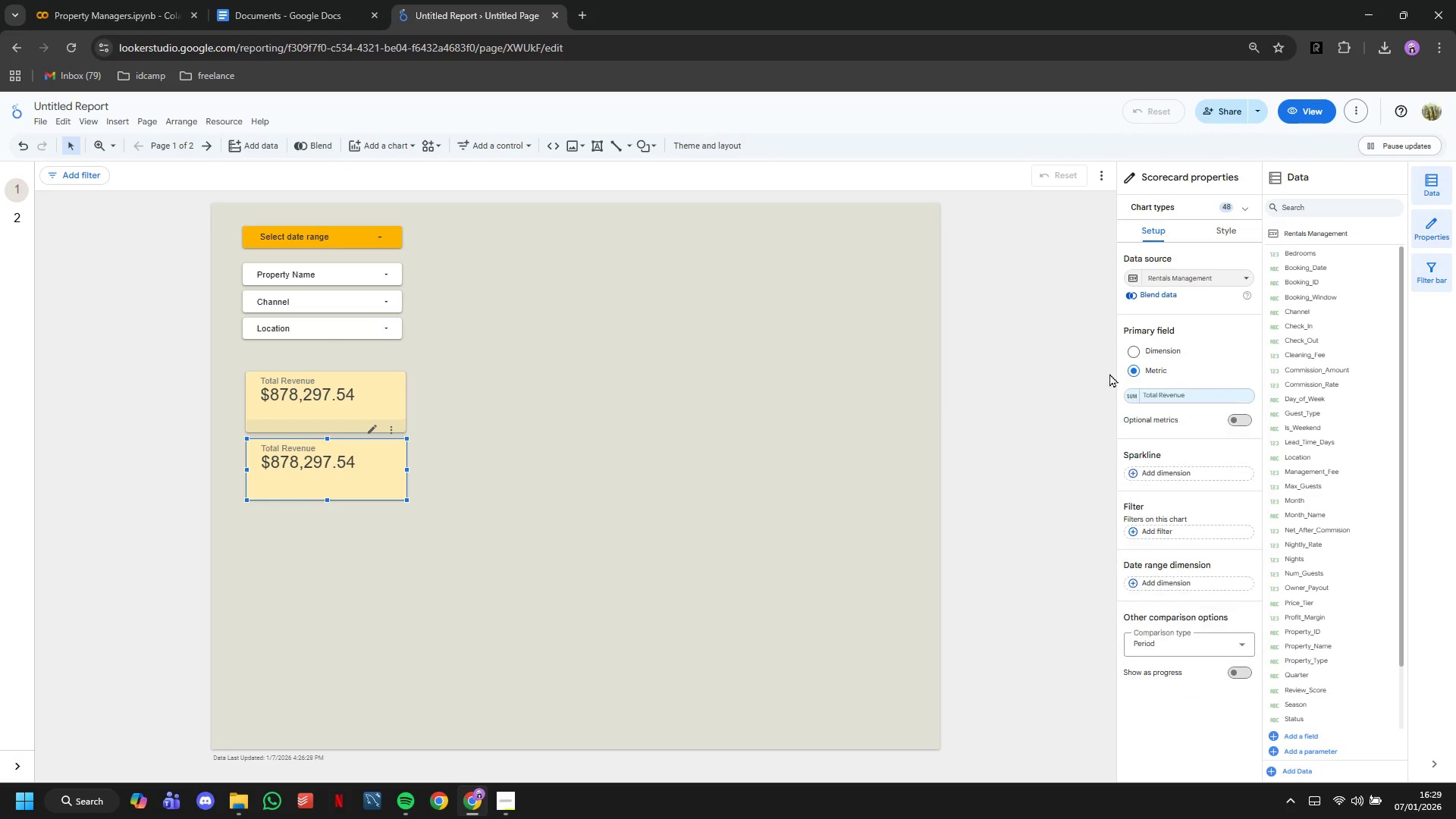 
left_click([1187, 394])
 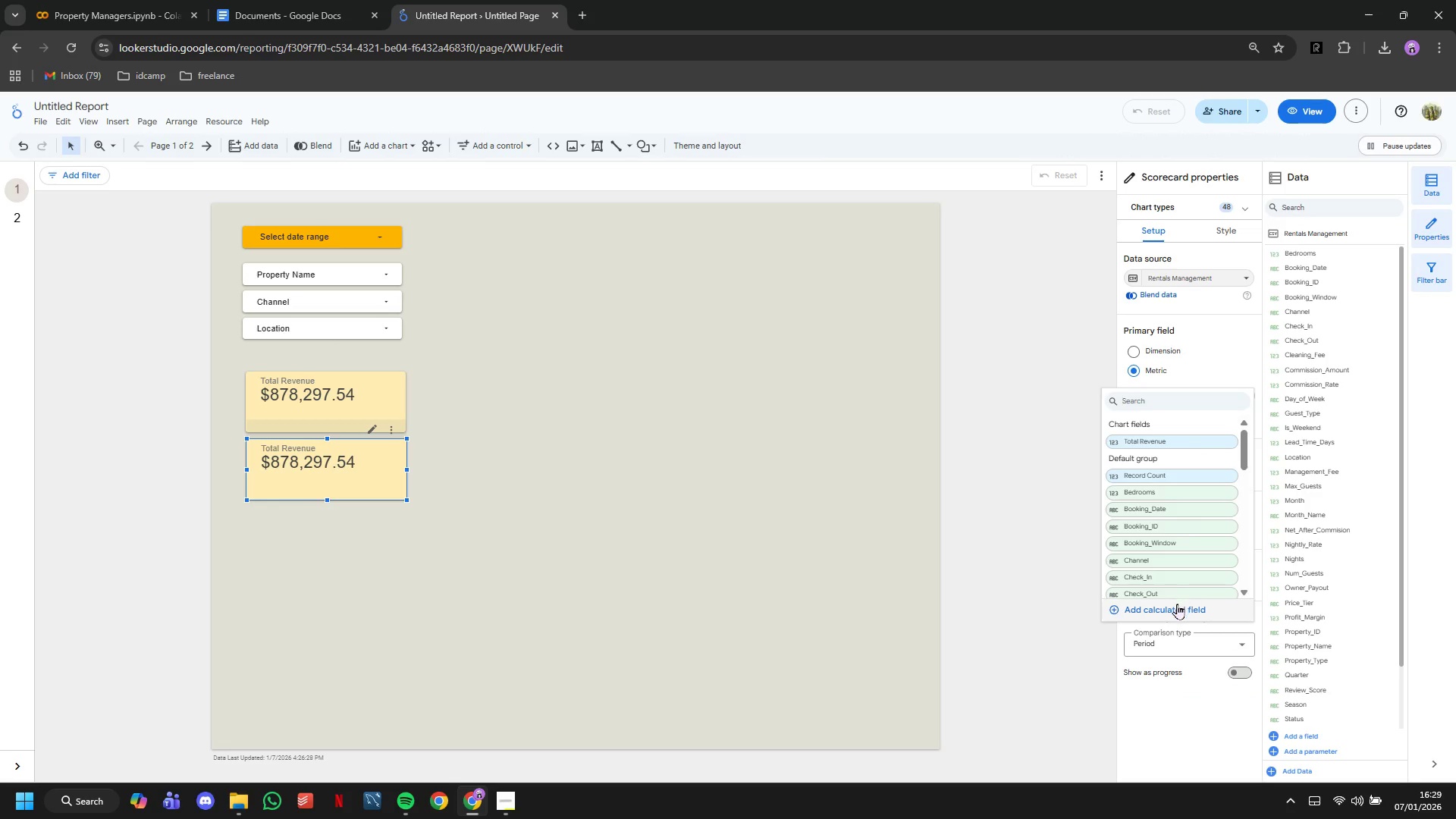 
left_click([1176, 604])
 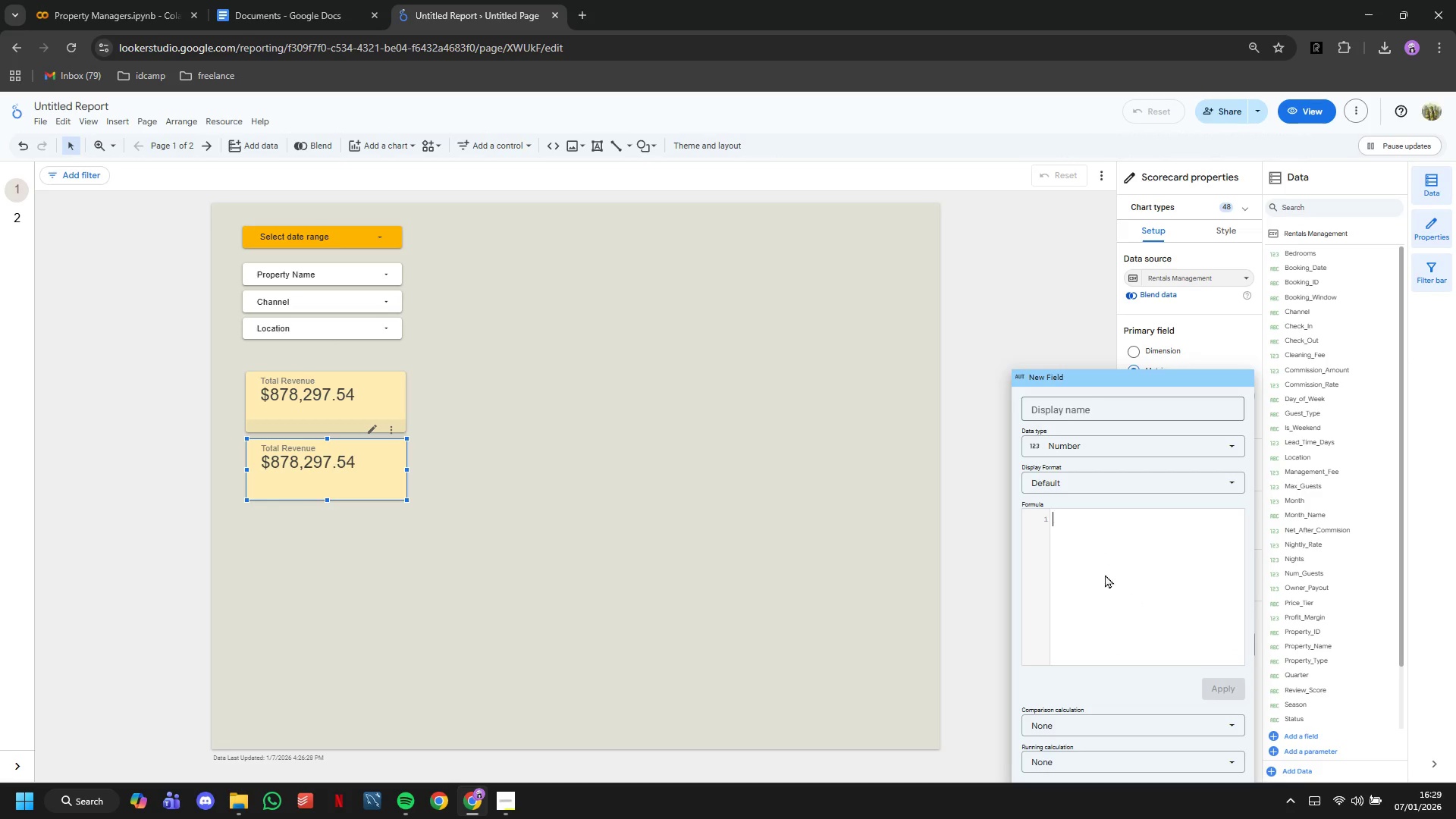 
type((SUM(n)
 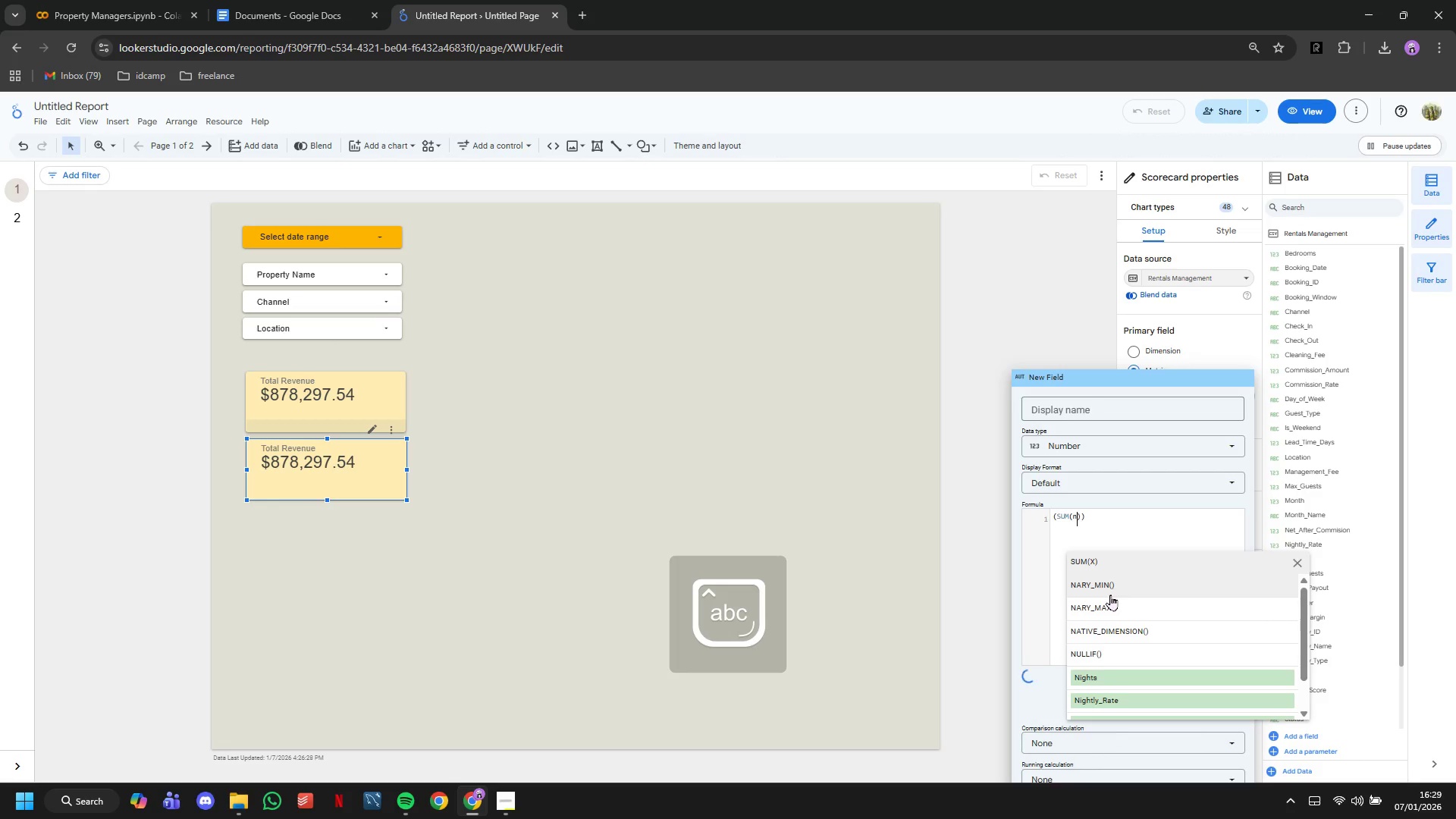 
left_click([1120, 679])
 